 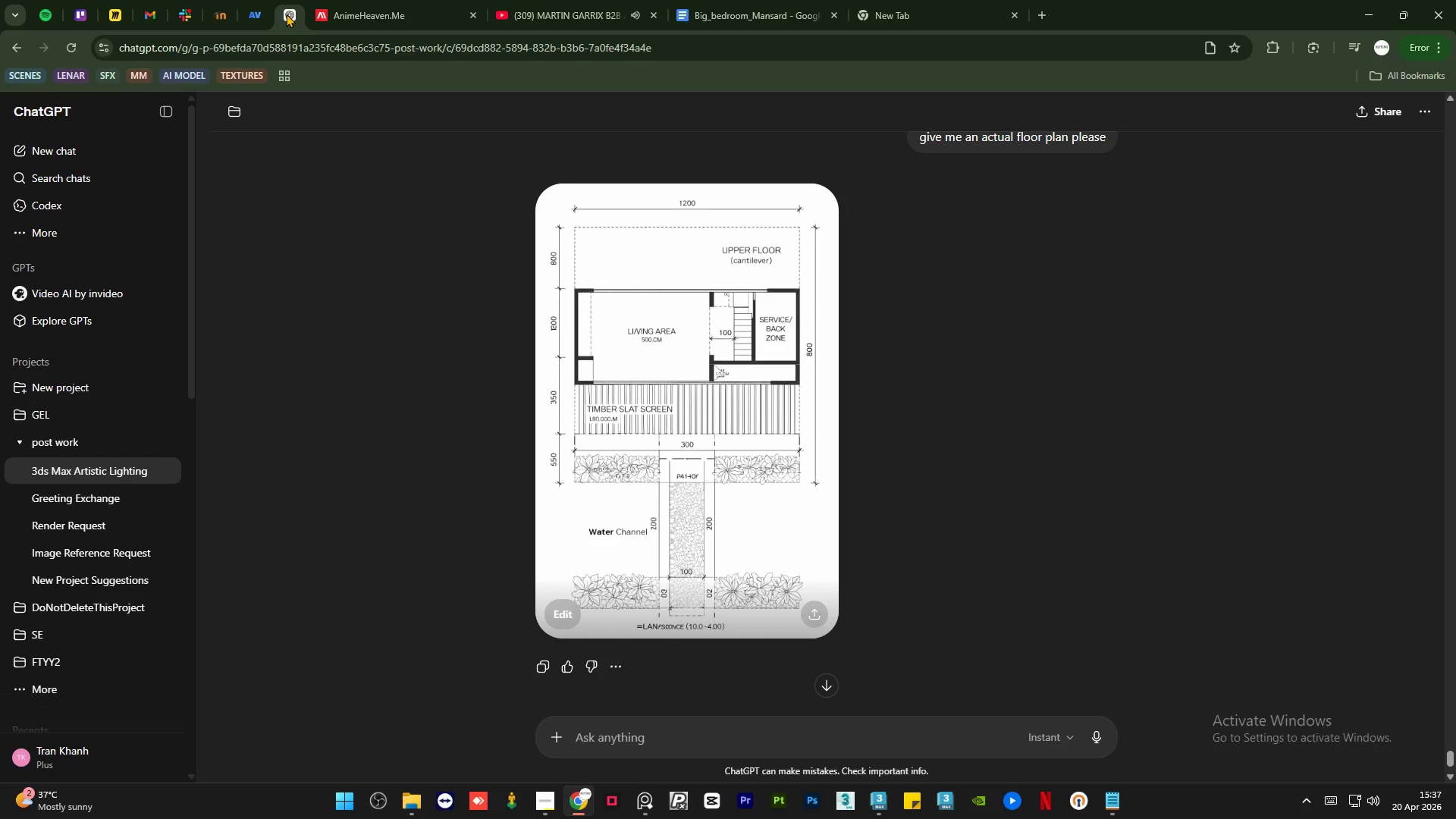 
scroll: coordinate [560, 574], scroll_direction: down, amount: 5.0
 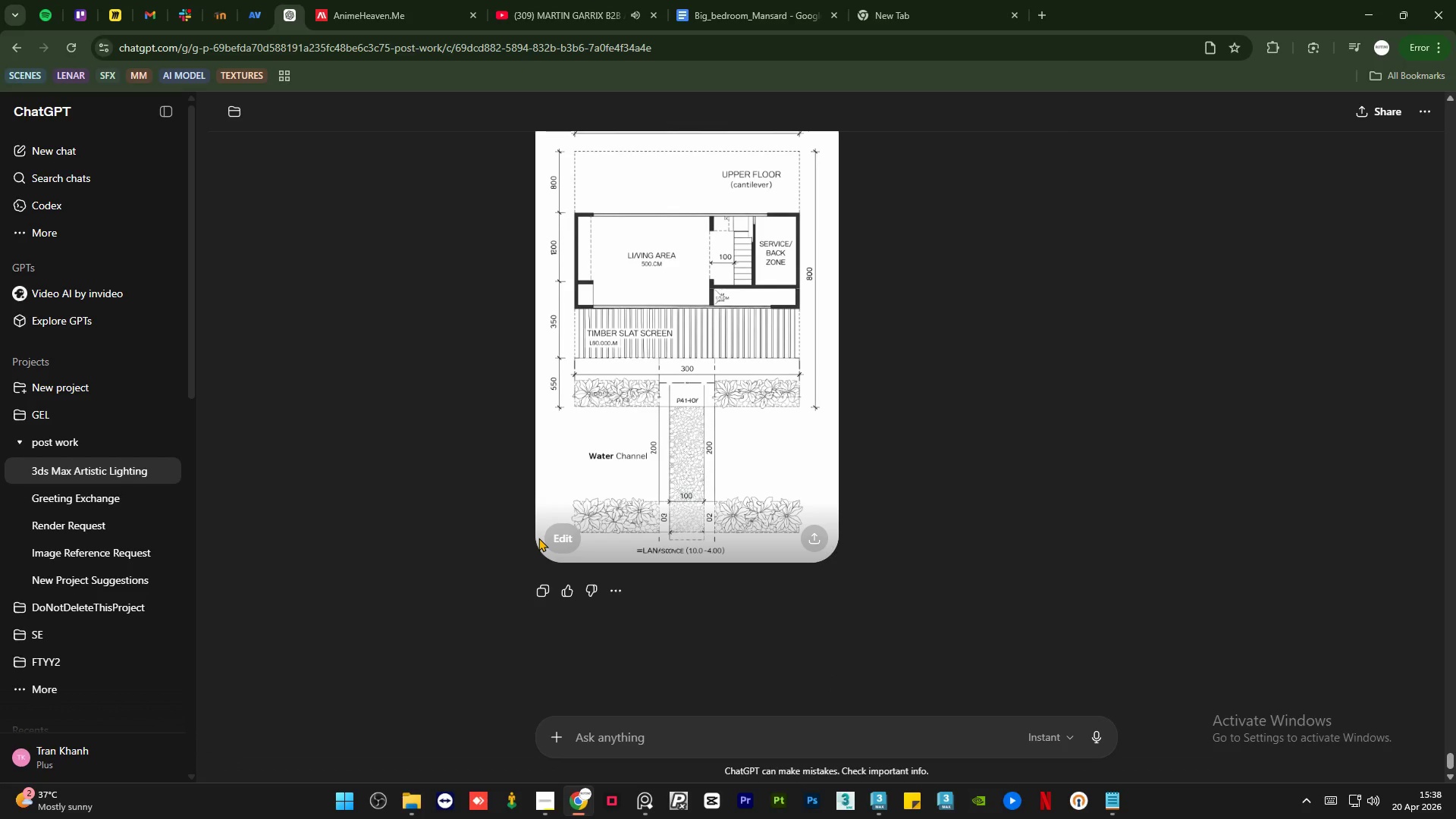 
wait(6.12)
 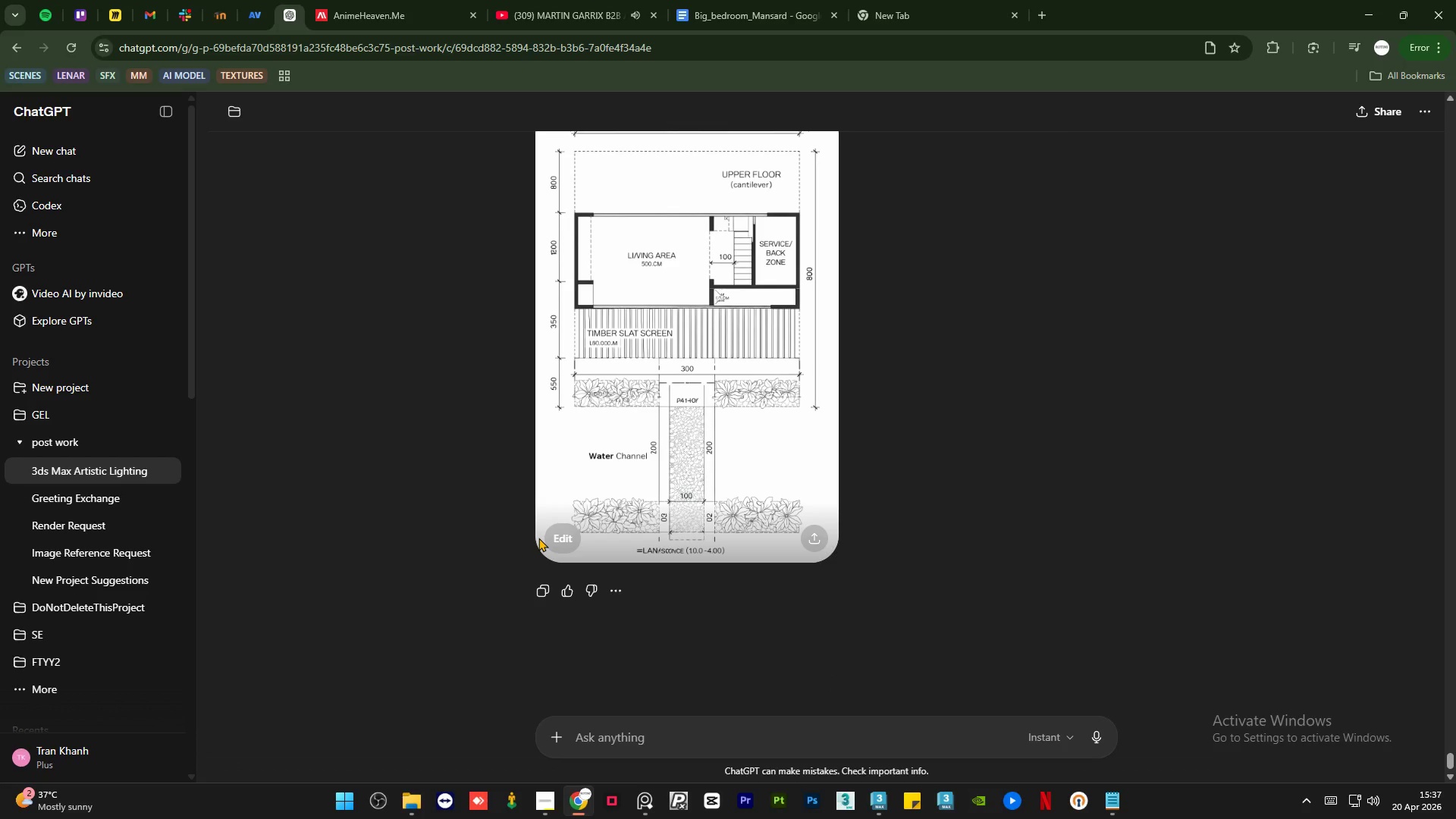 
scroll: coordinate [538, 538], scroll_direction: up, amount: 7.0
 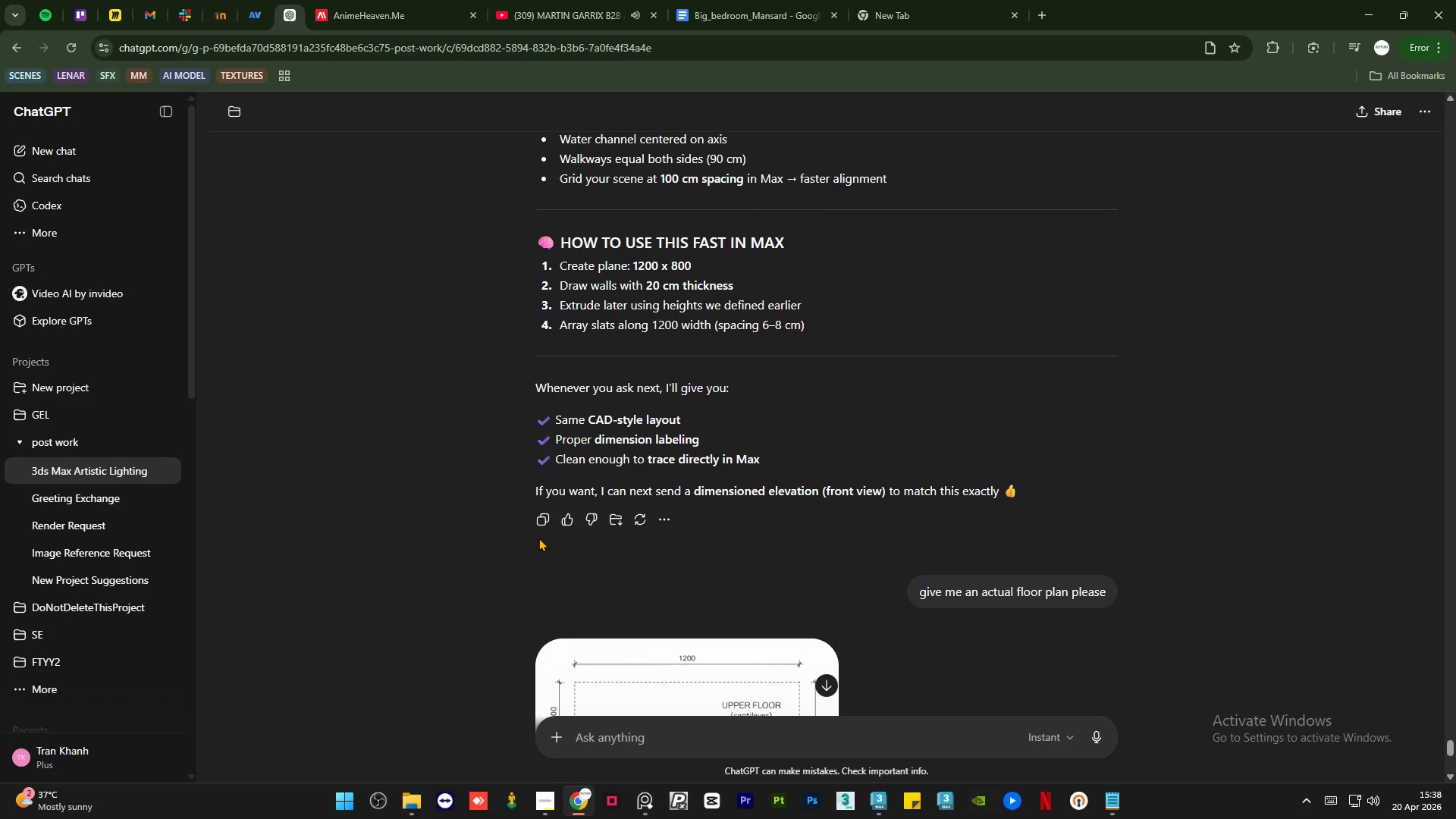 
wait(6.8)
 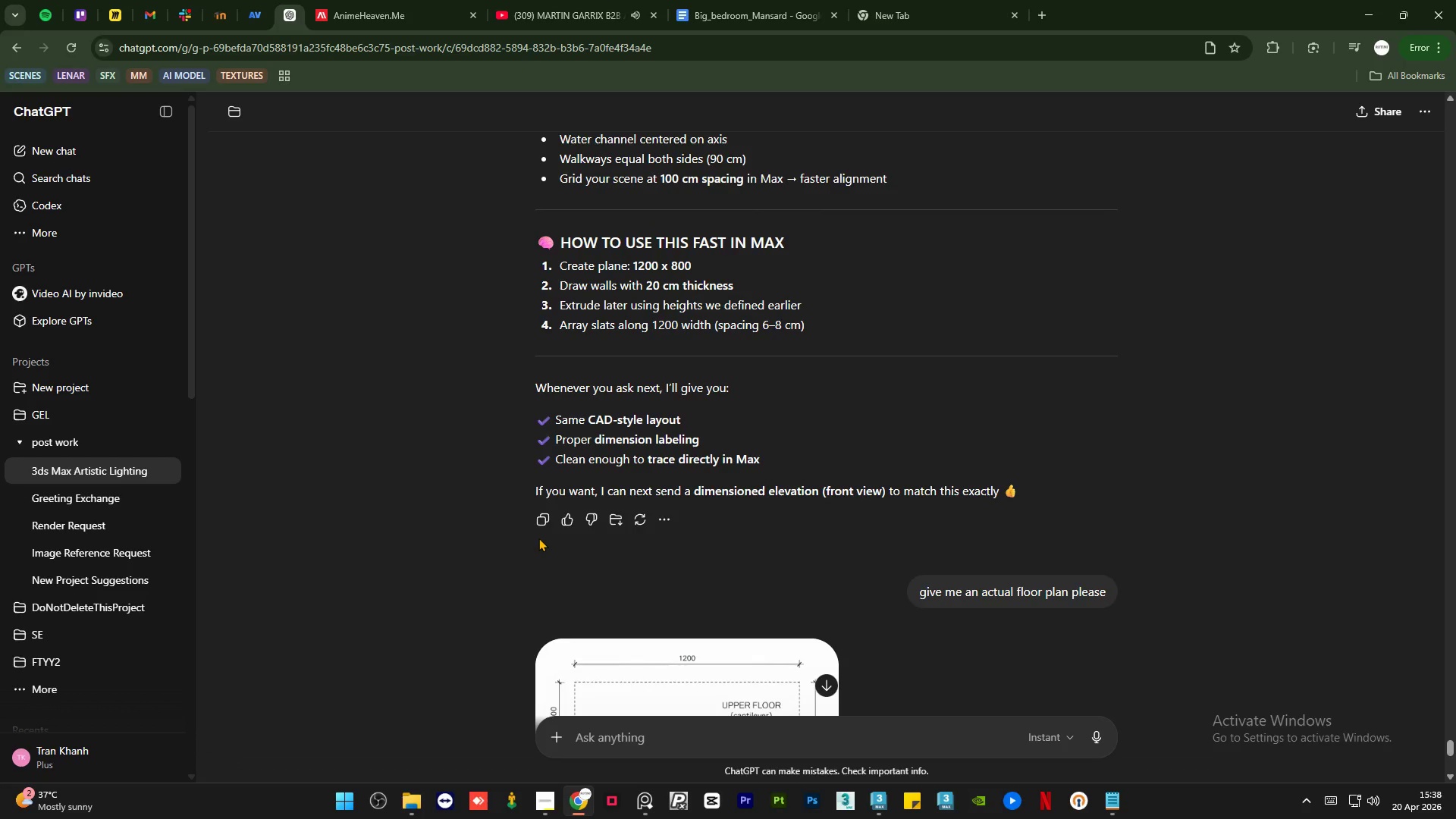 
scroll: coordinate [538, 538], scroll_direction: up, amount: 3.0
 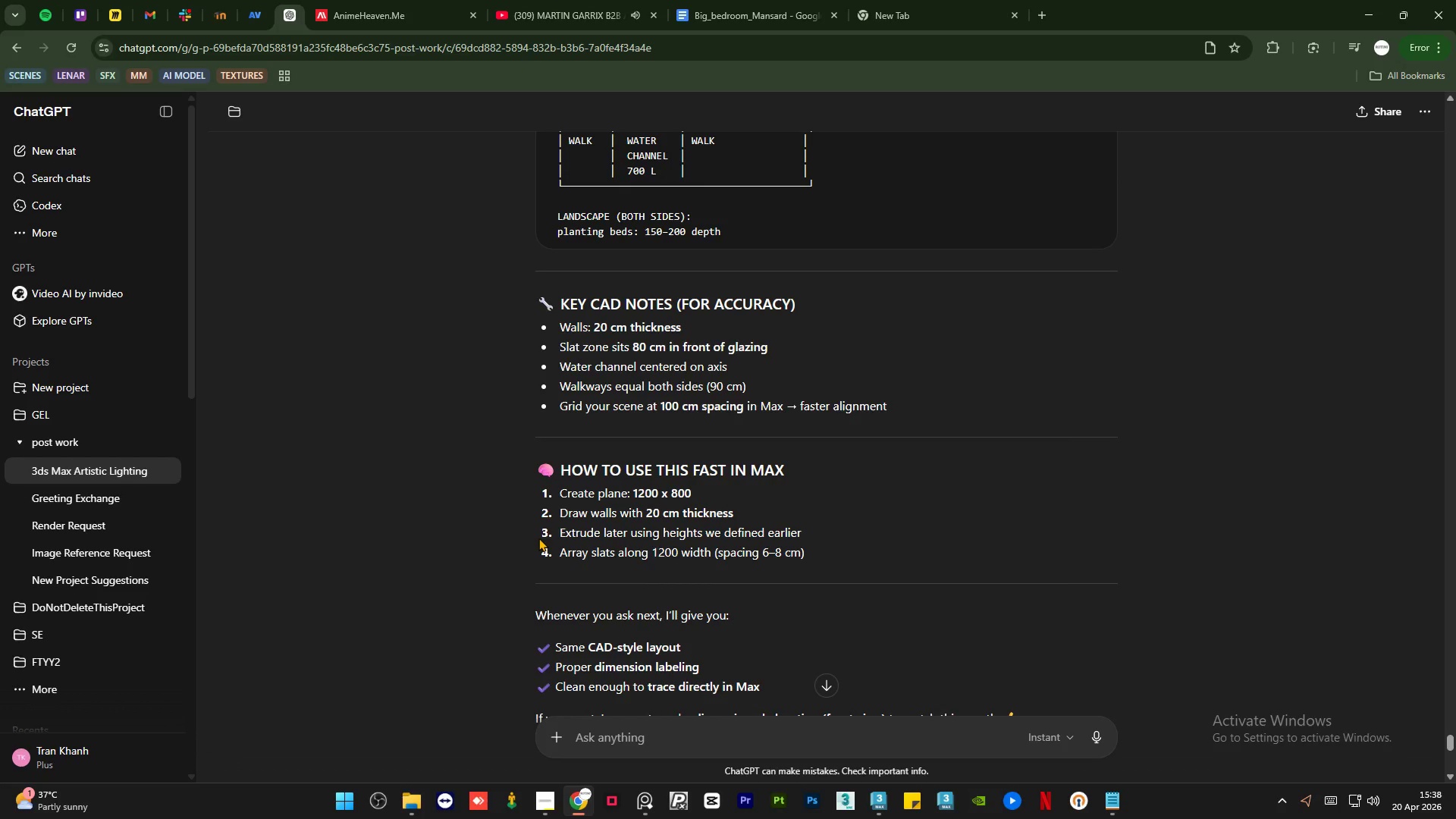 
wait(15.25)
 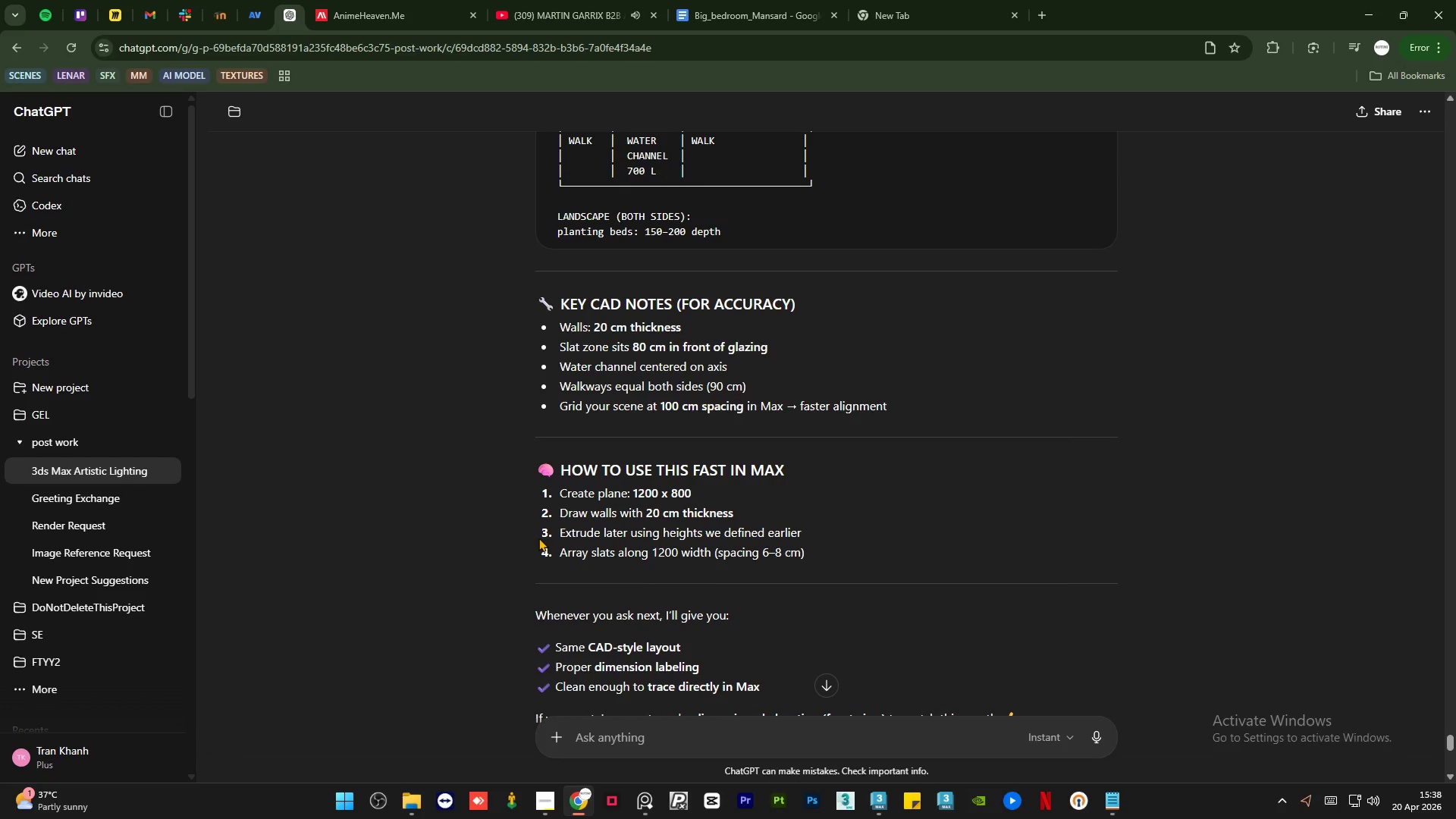 
scroll: coordinate [507, 446], scroll_direction: up, amount: 22.0
 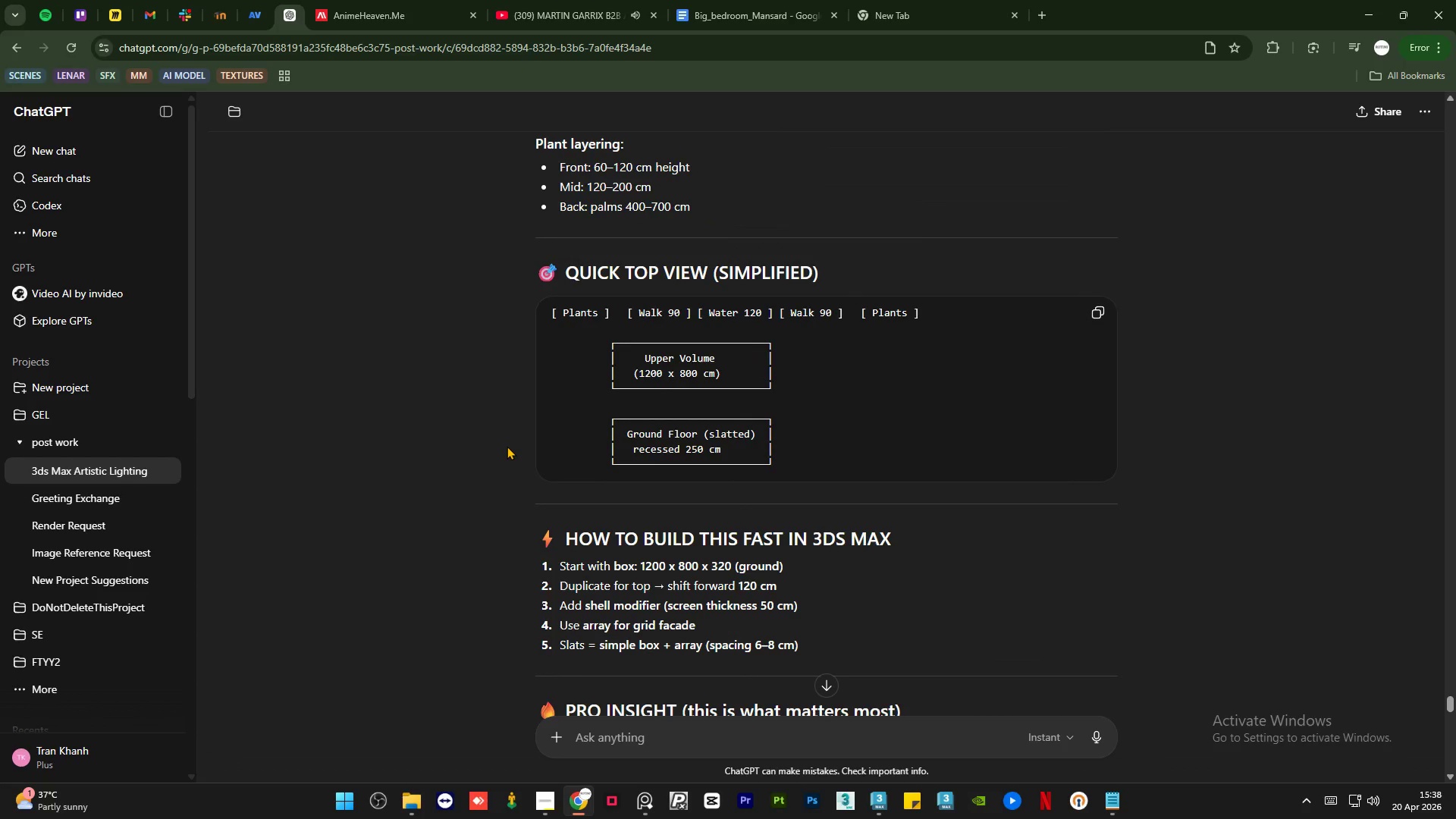 
scroll: coordinate [469, 432], scroll_direction: up, amount: 16.0
 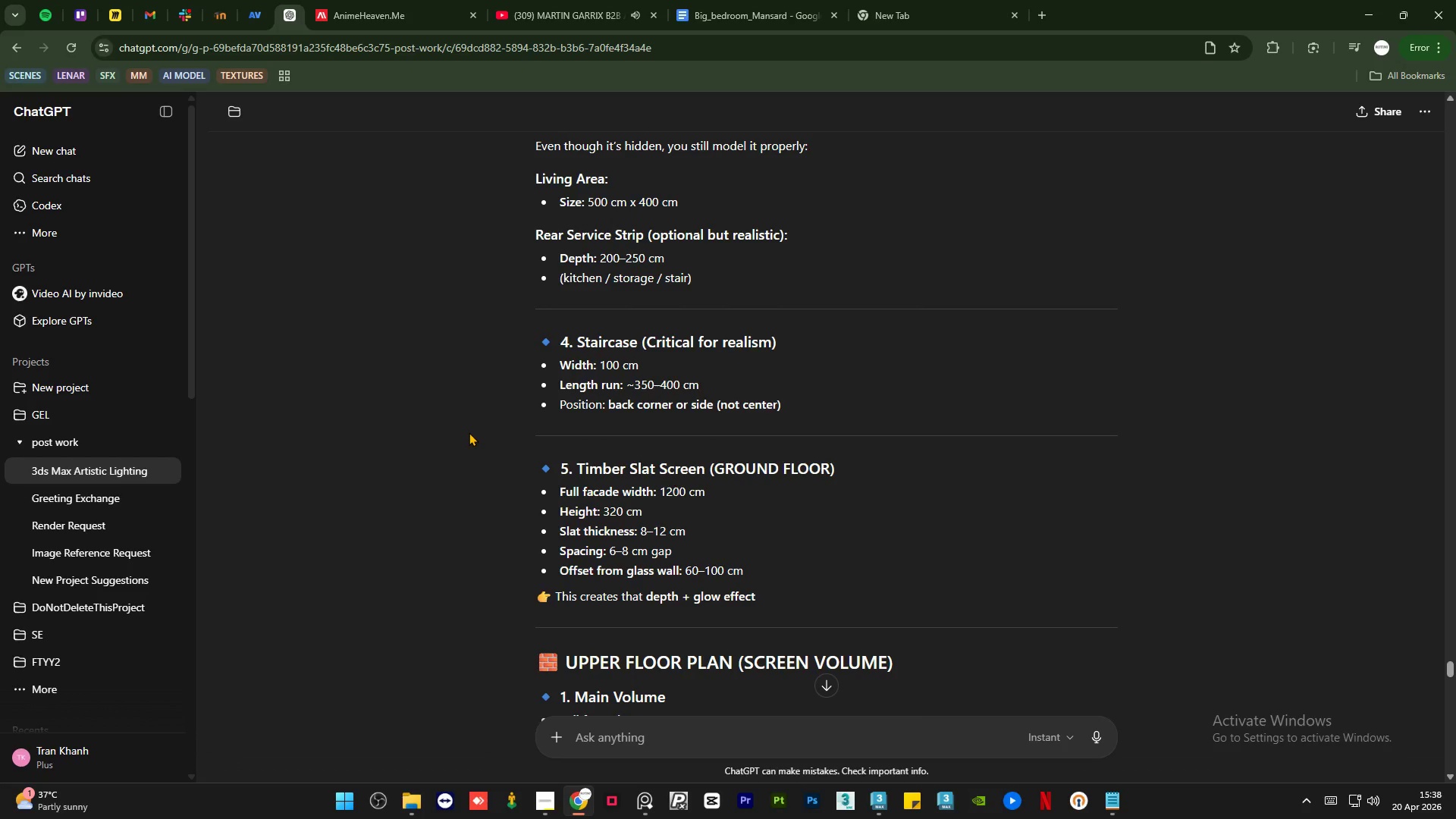 
scroll: coordinate [469, 432], scroll_direction: down, amount: 1.0
 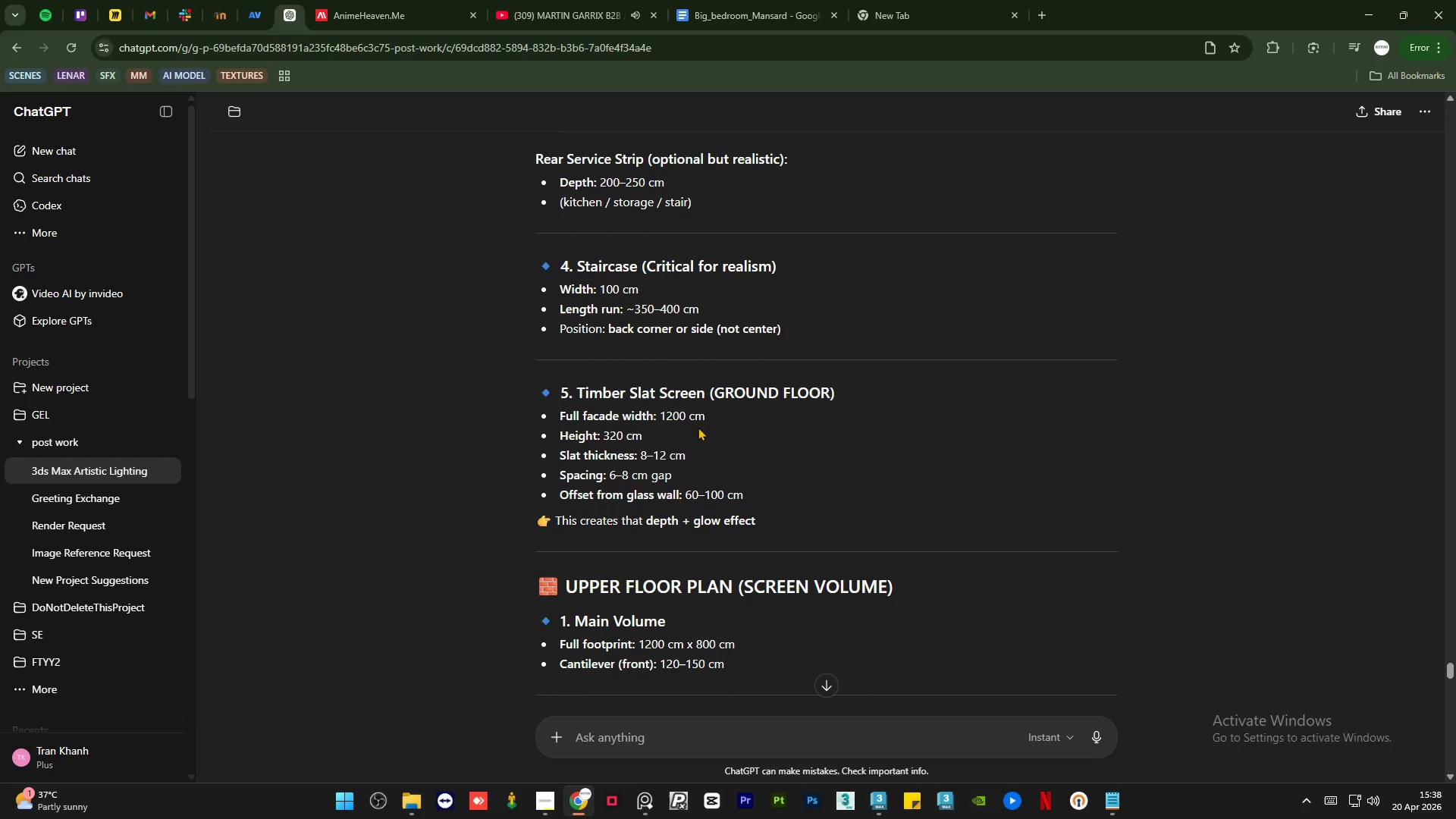 
wait(7.53)
 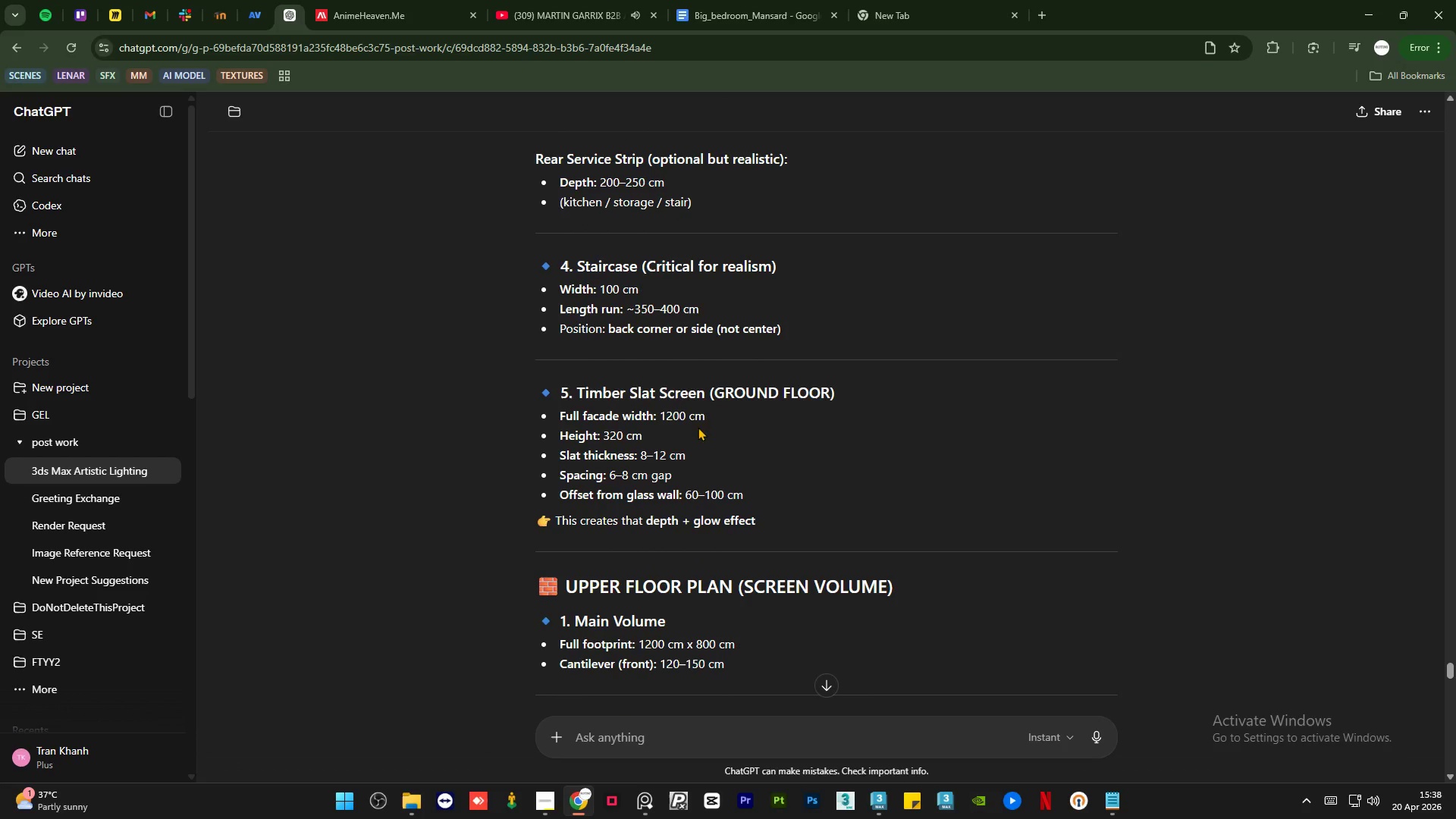 
left_click([878, 805])
 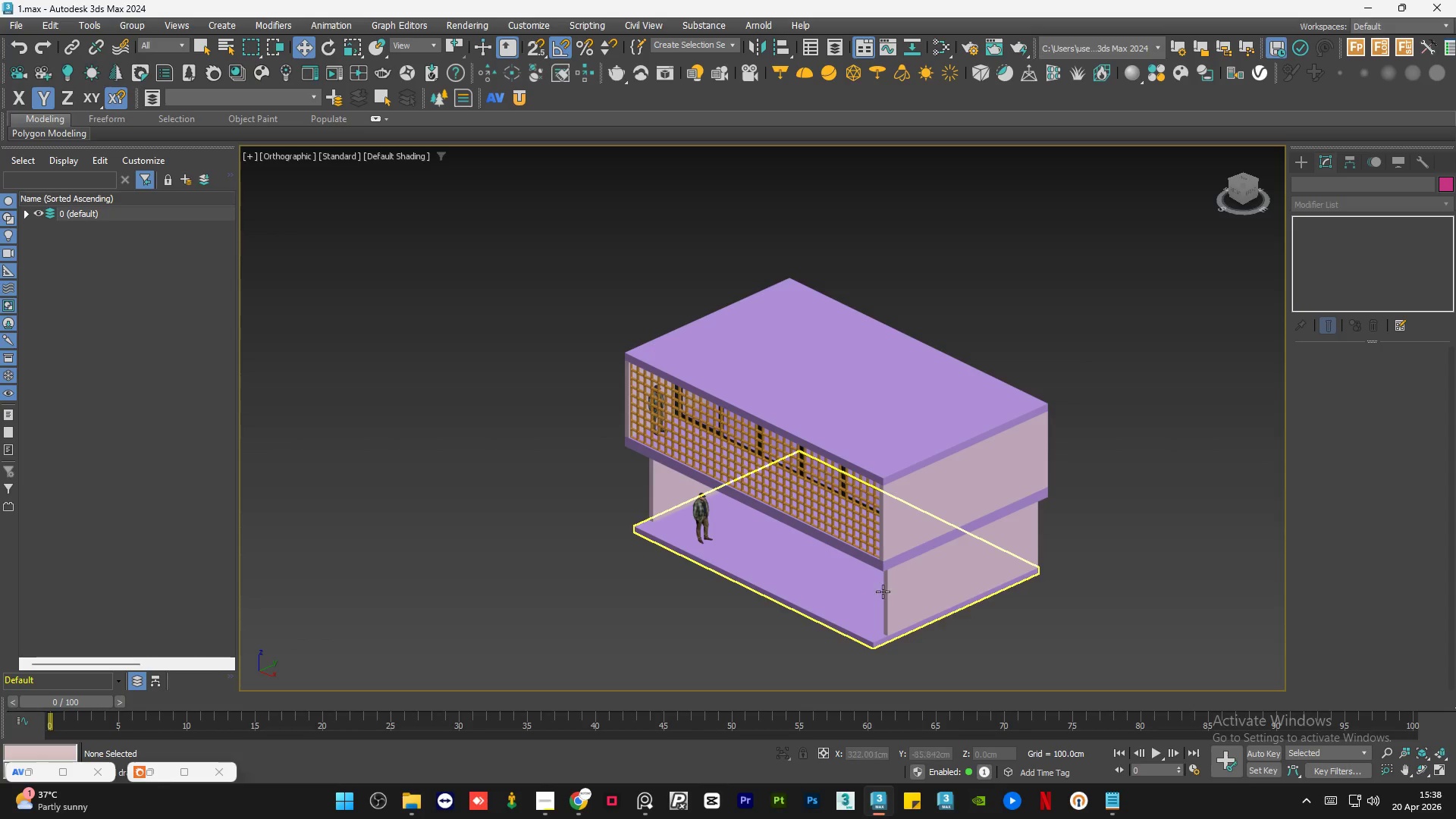 
left_click([896, 588])
 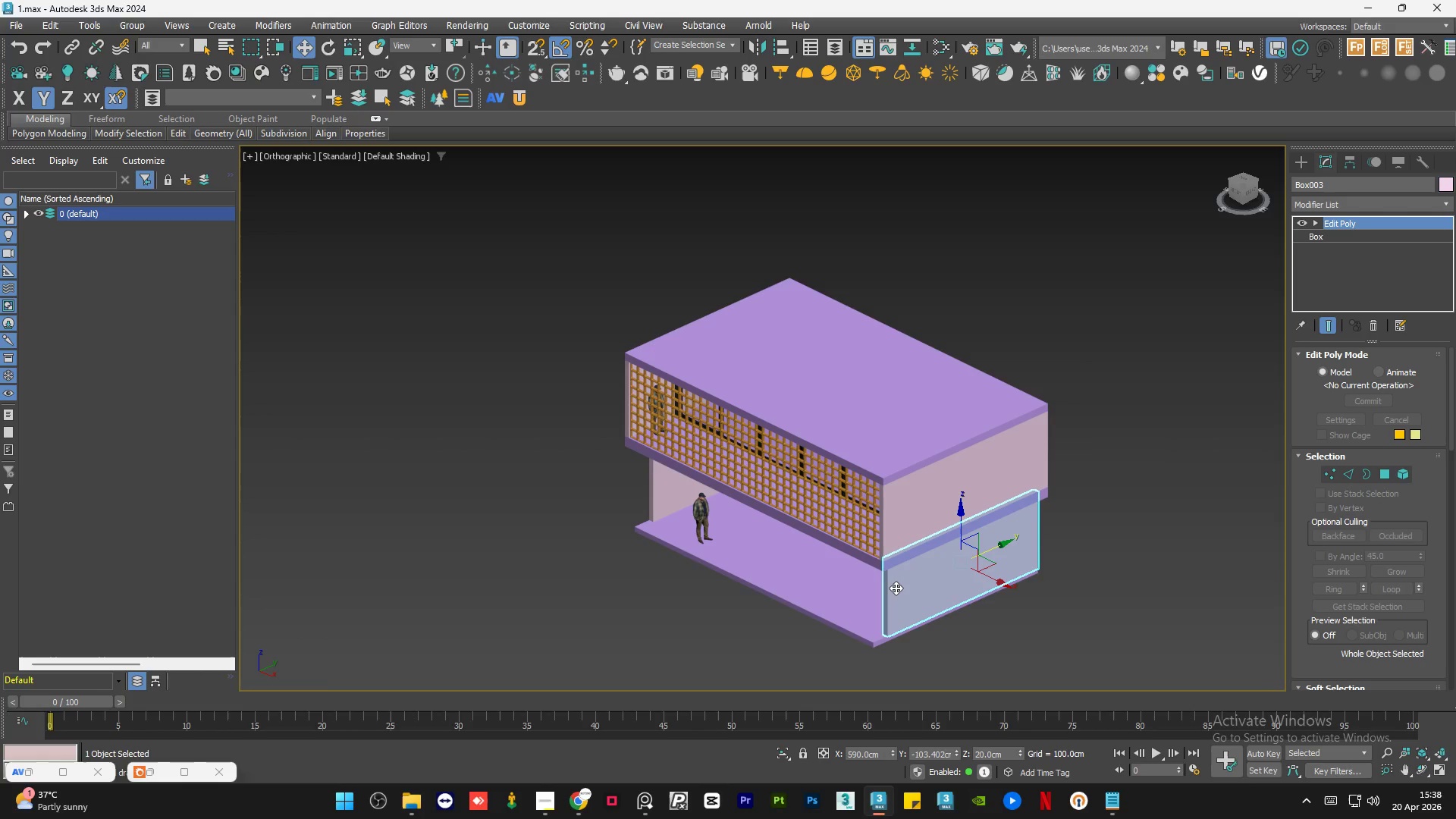 
key(E)
 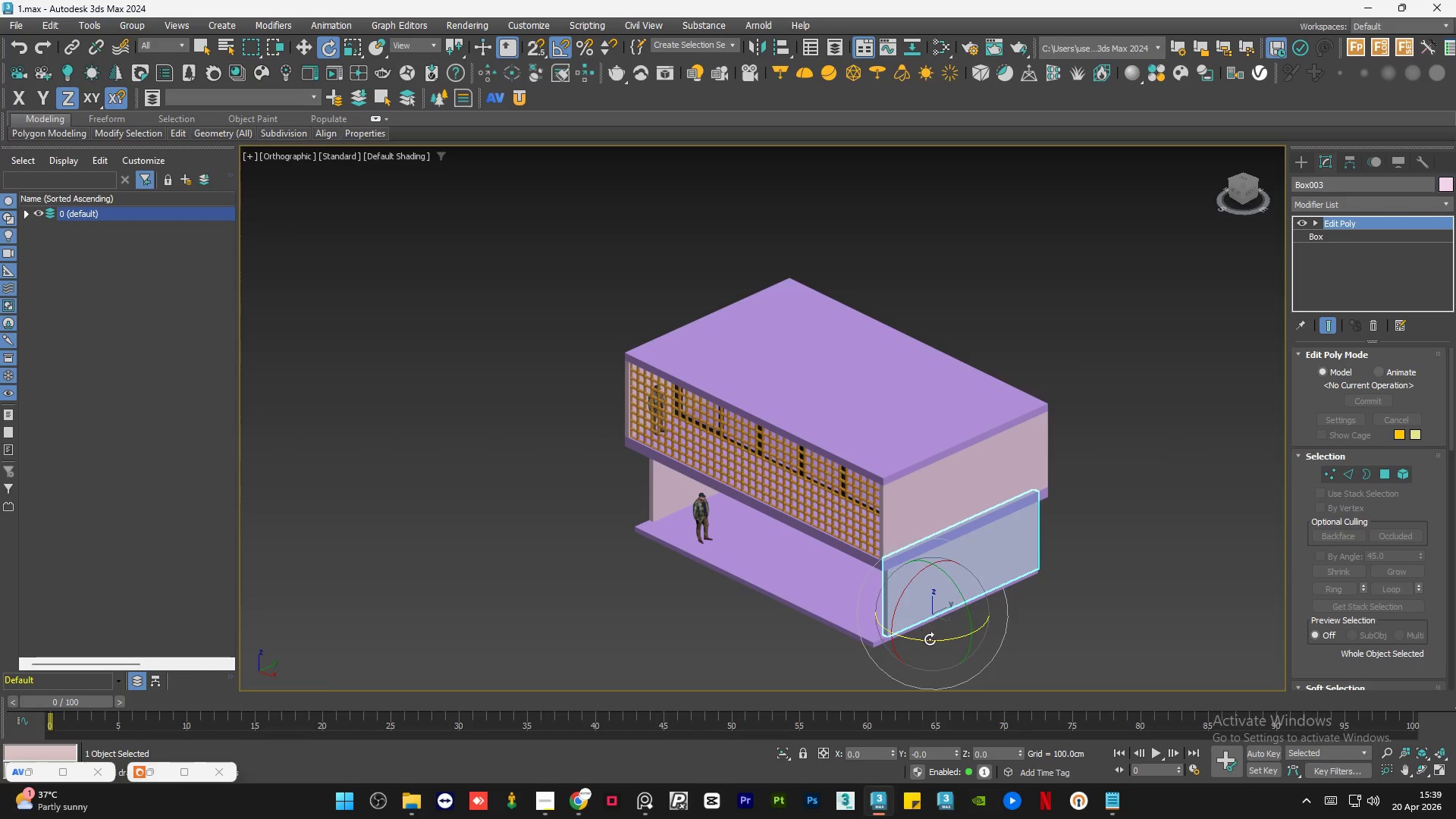 
hold_key(key=ShiftLeft, duration=2.53)
left_click_drag(start_coordinate=[934, 642], to_coordinate=[866, 638])
 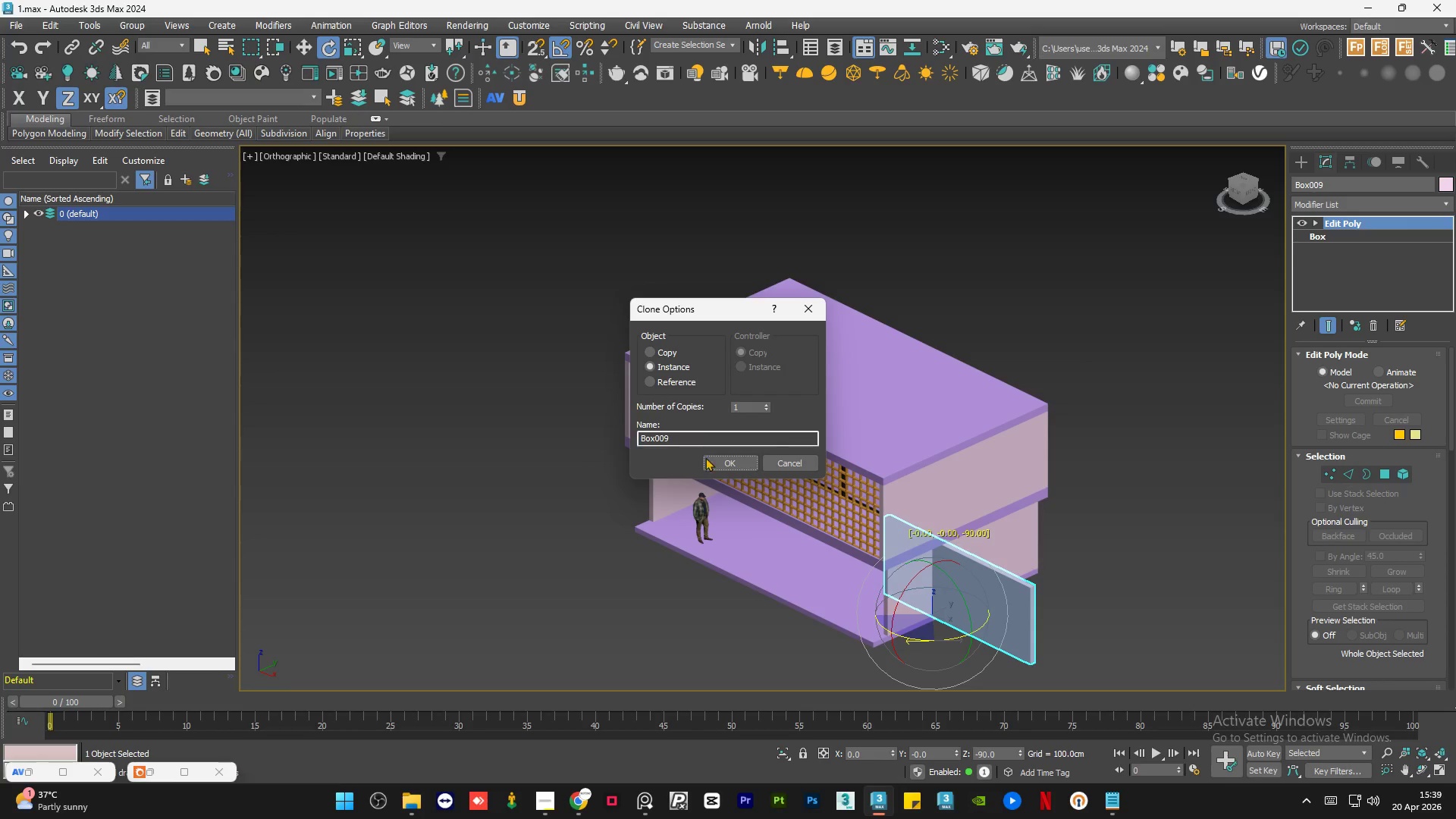 
left_click([720, 460])
 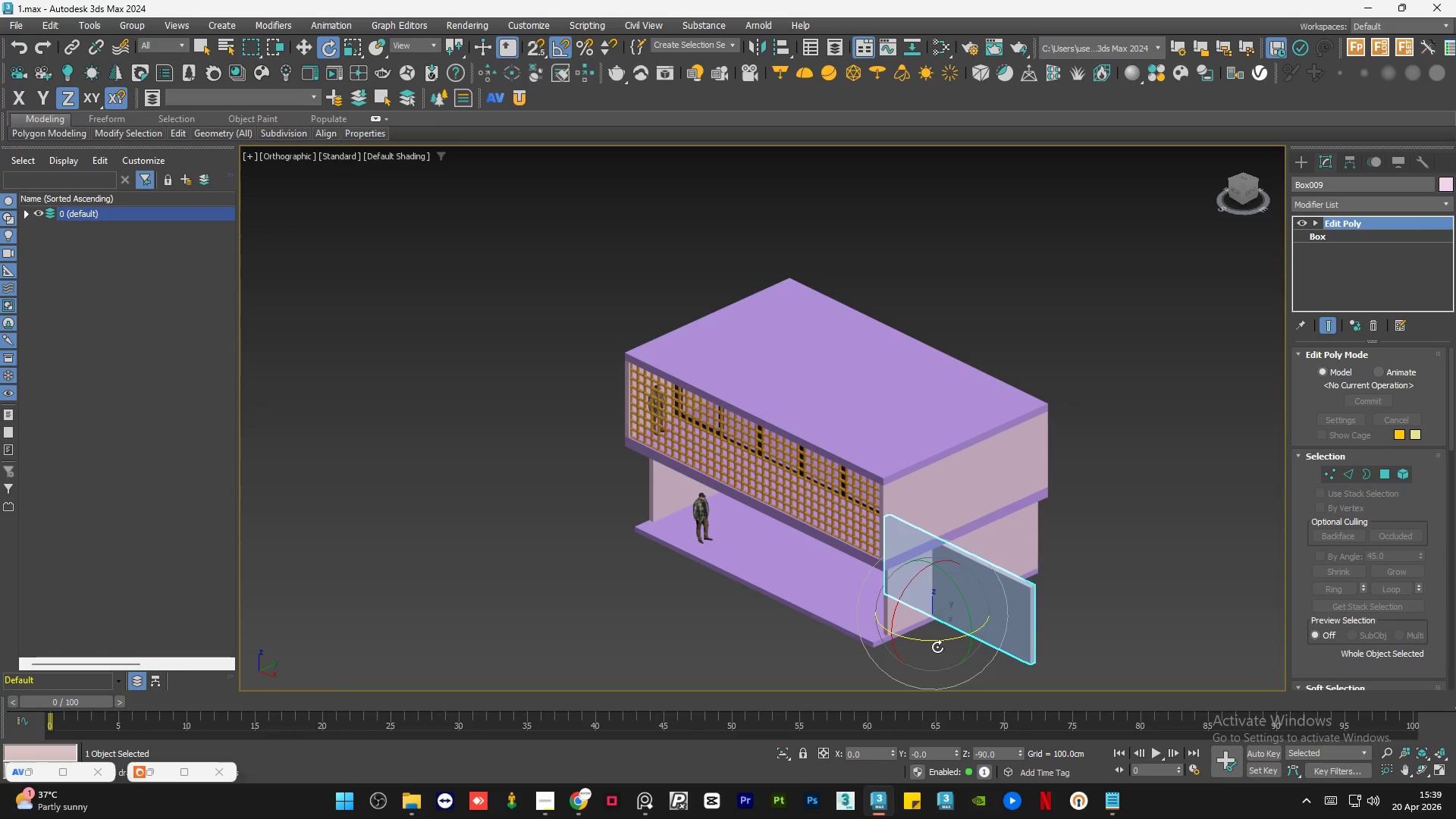 
hold_key(key=ControlLeft, duration=0.73)
 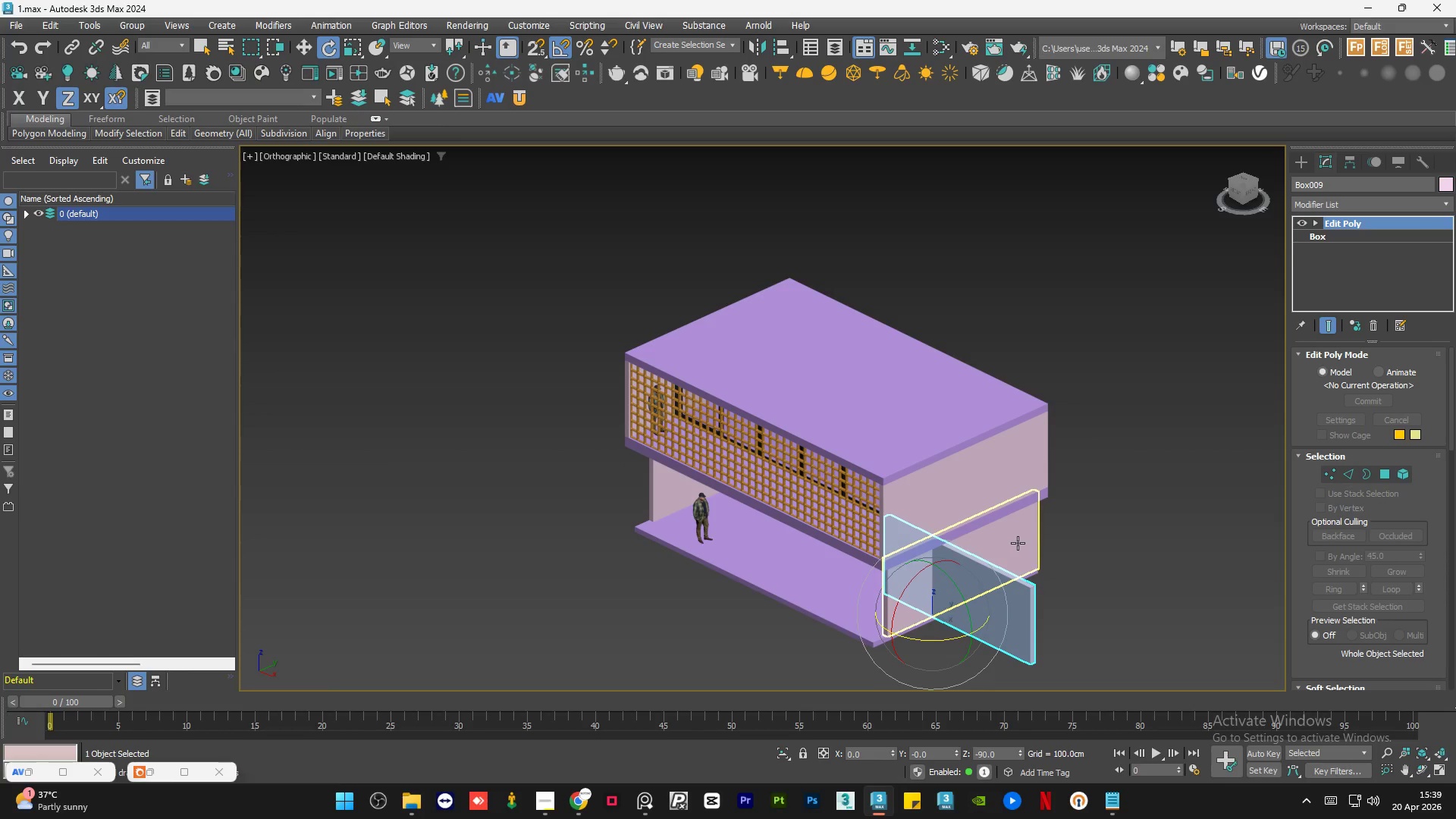 
hold_key(key=ControlLeft, duration=0.36)
left_click([1018, 543])
 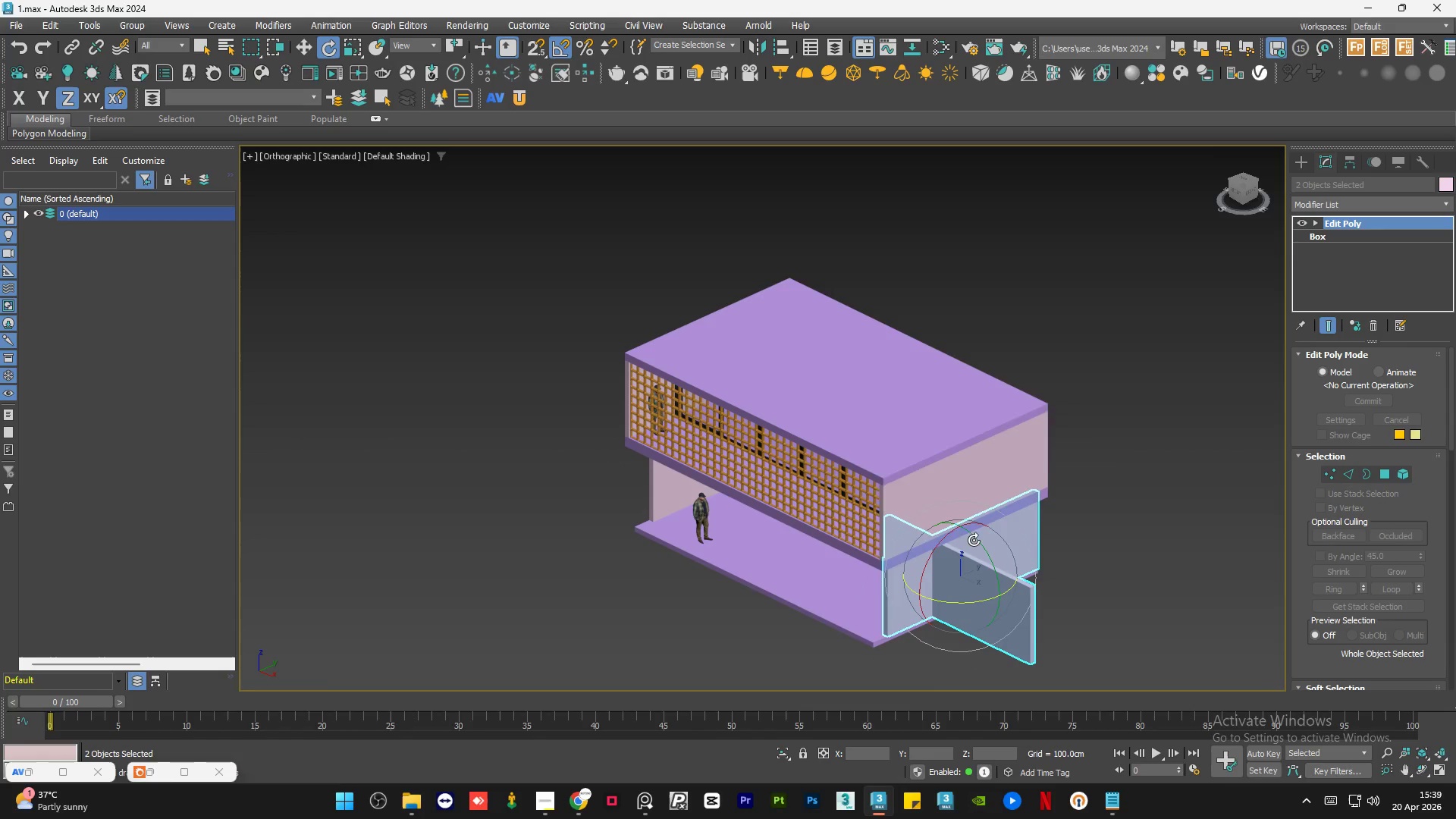 
hold_key(key=ControlLeft, duration=0.8)
left_click([668, 491])
 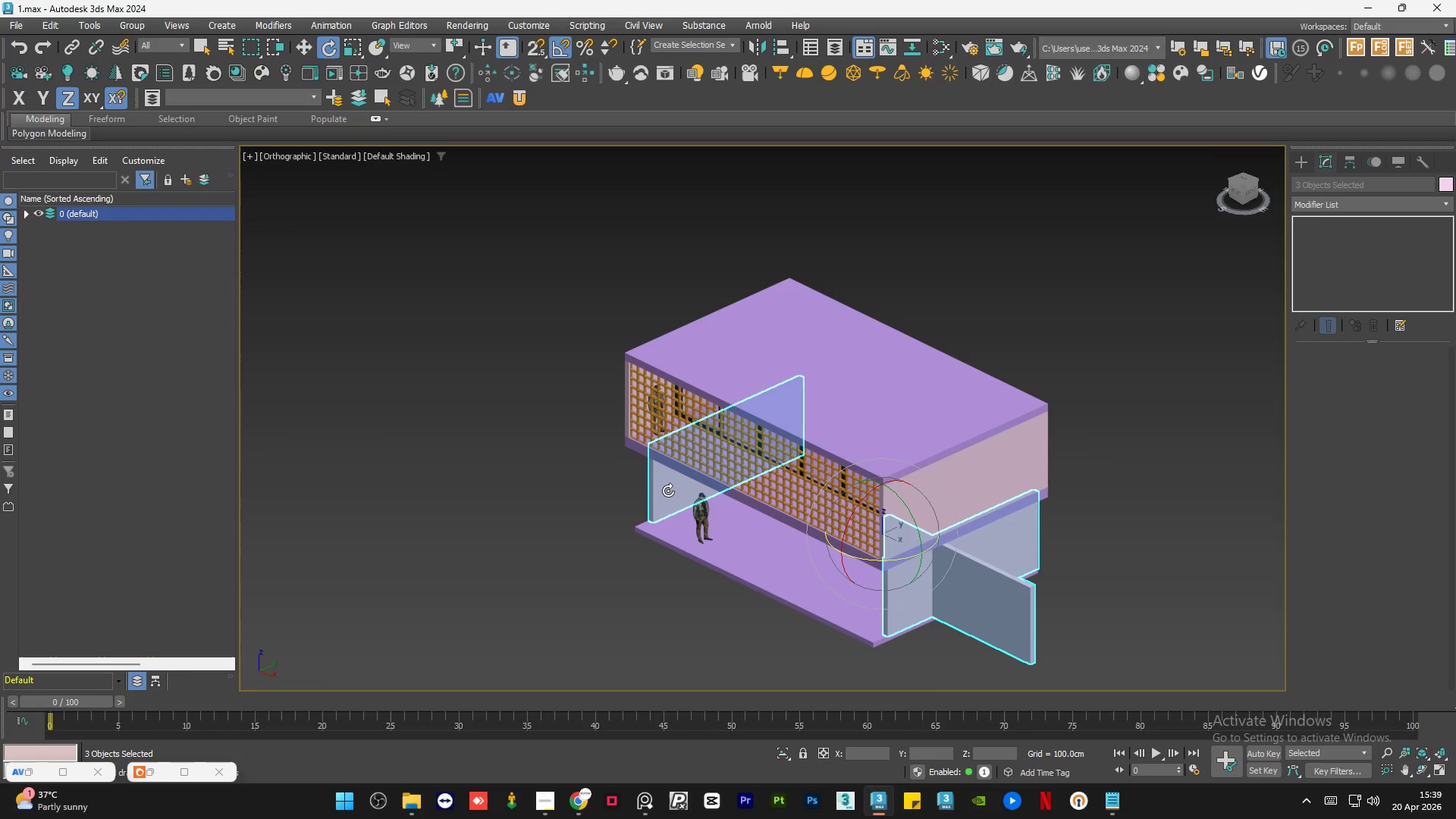 
key(Alt+Q)
 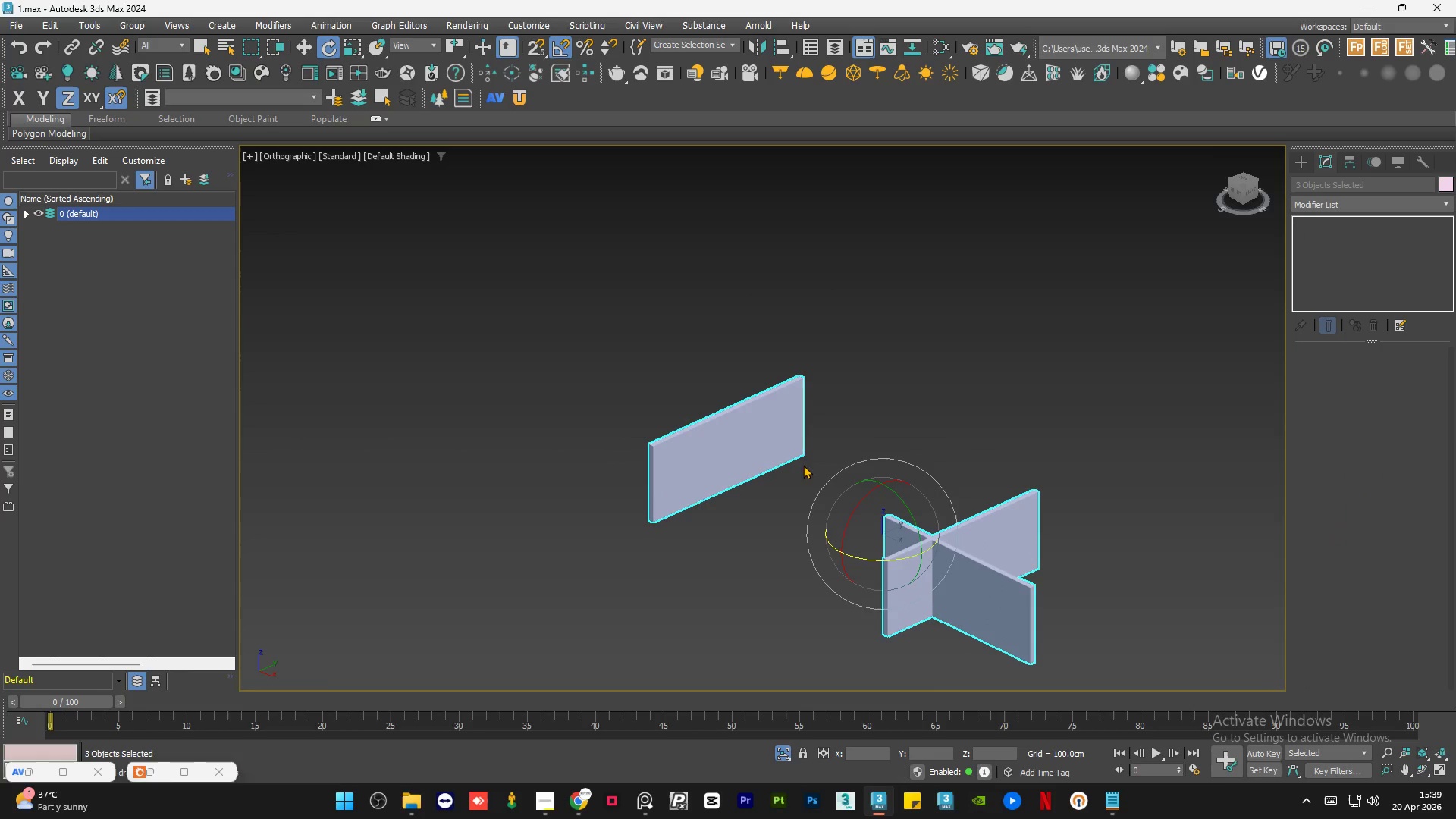 
hold_key(key=AltLeft, duration=0.78)
 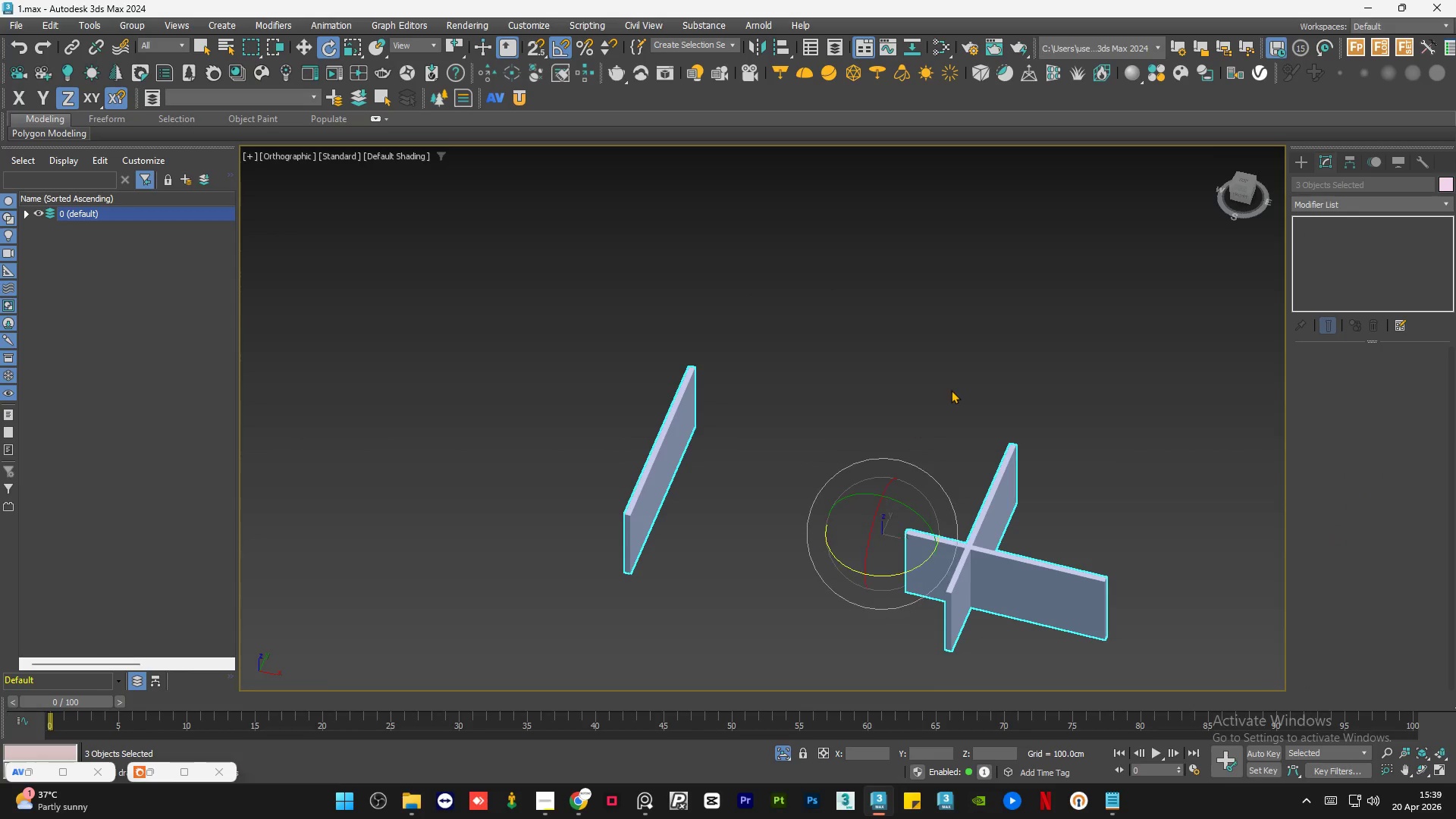 
left_click([951, 390])
 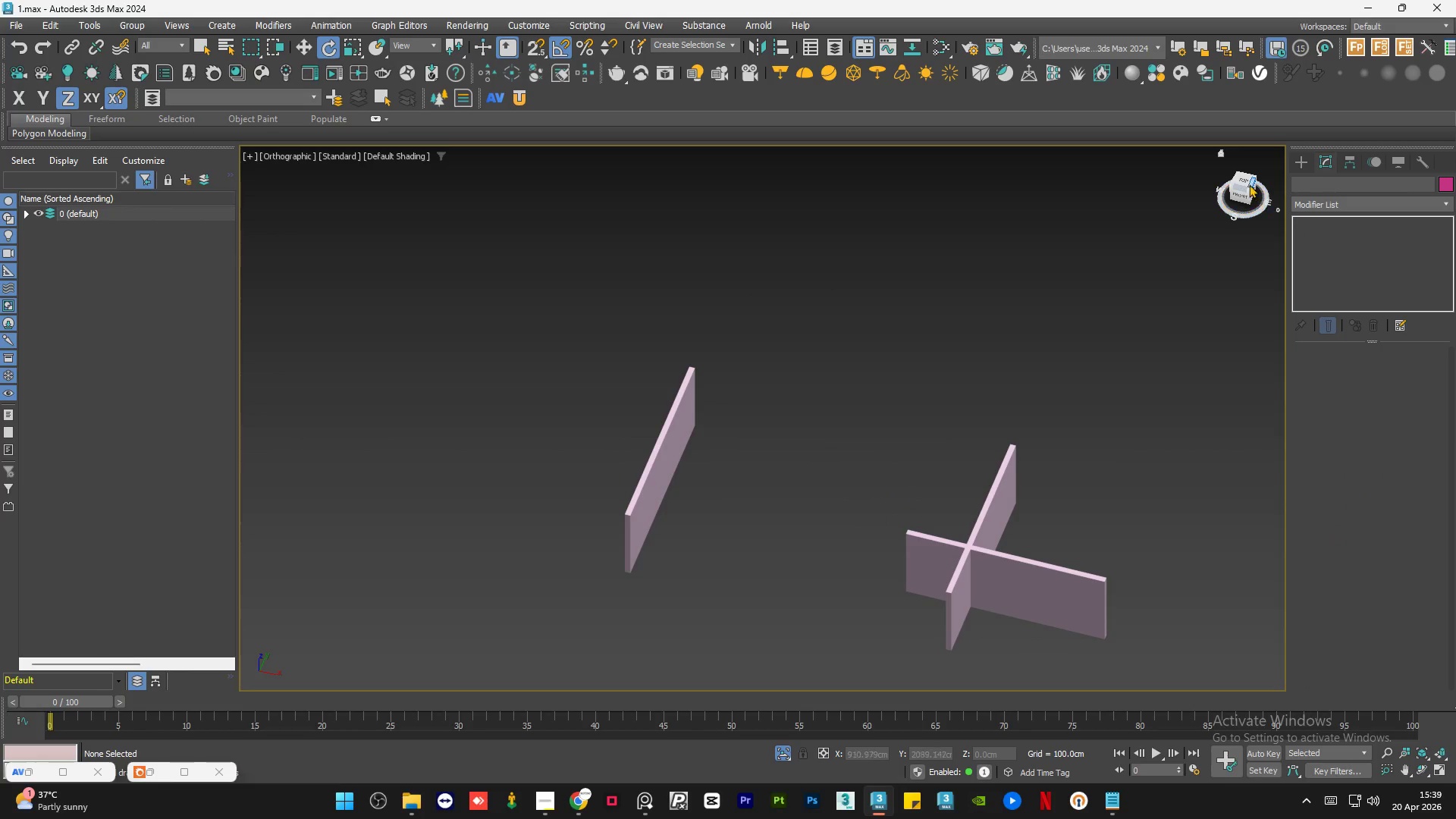 
left_click([1246, 180])
 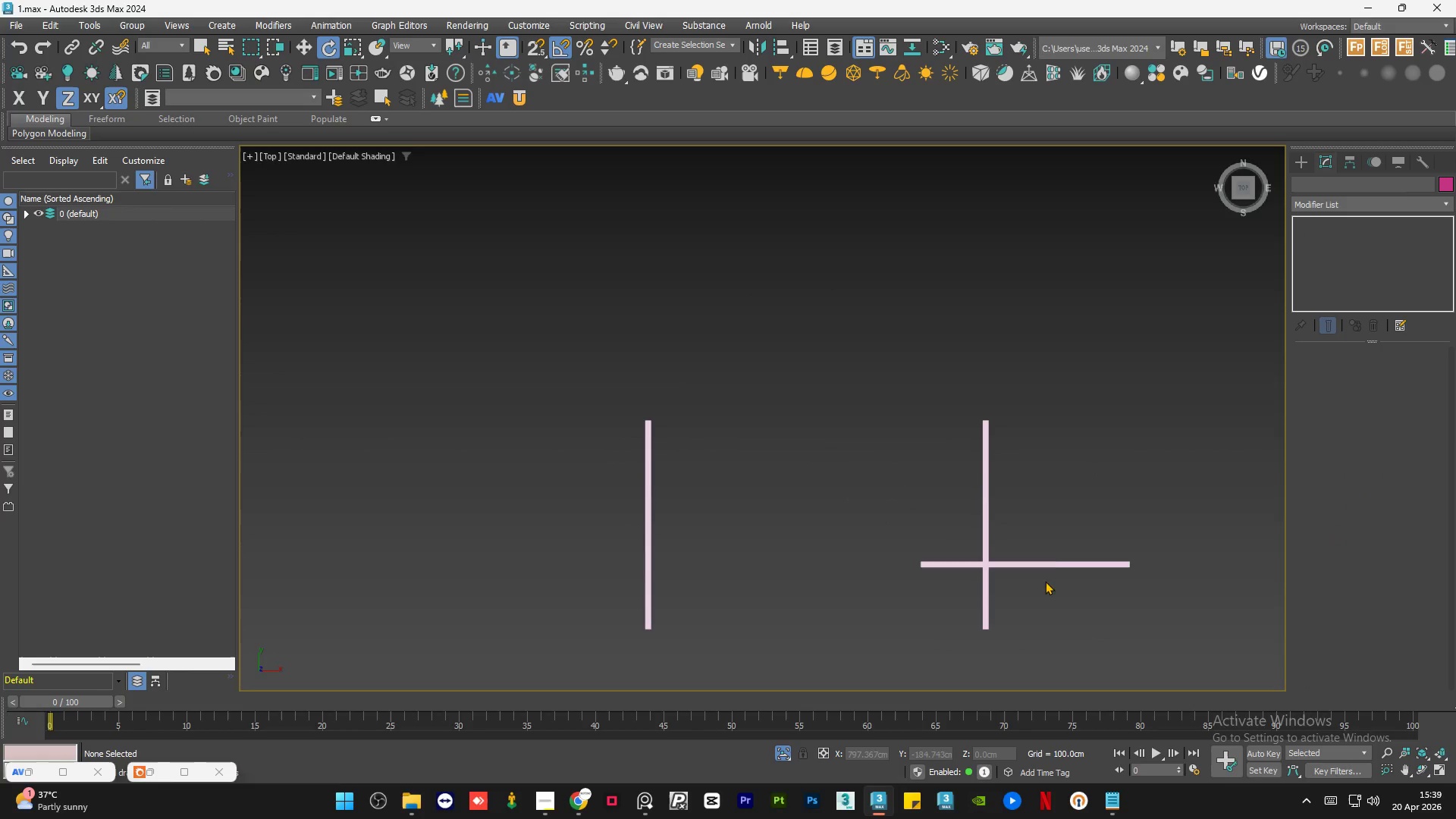 
left_click([1048, 563])
 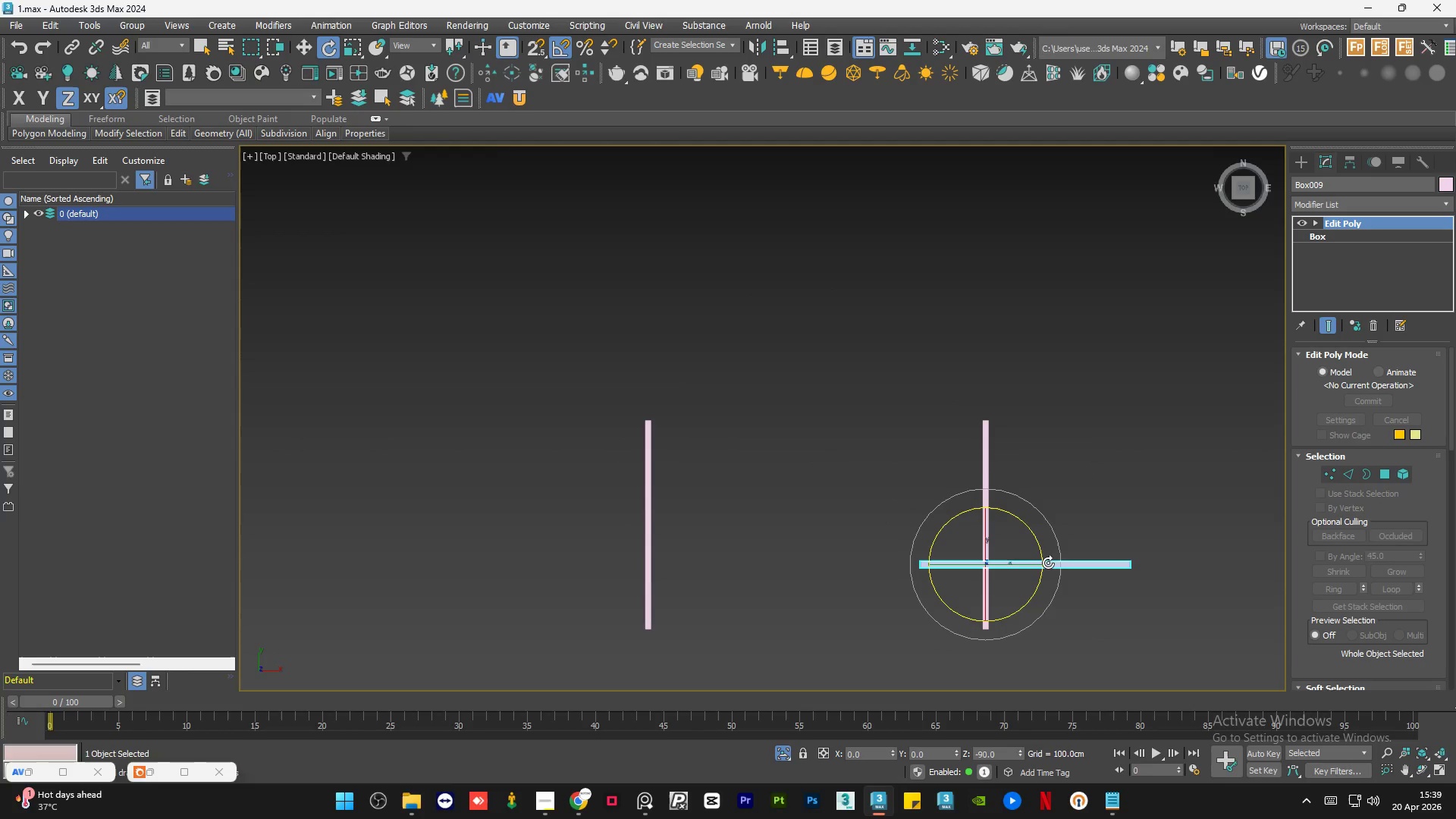 
key(W)
 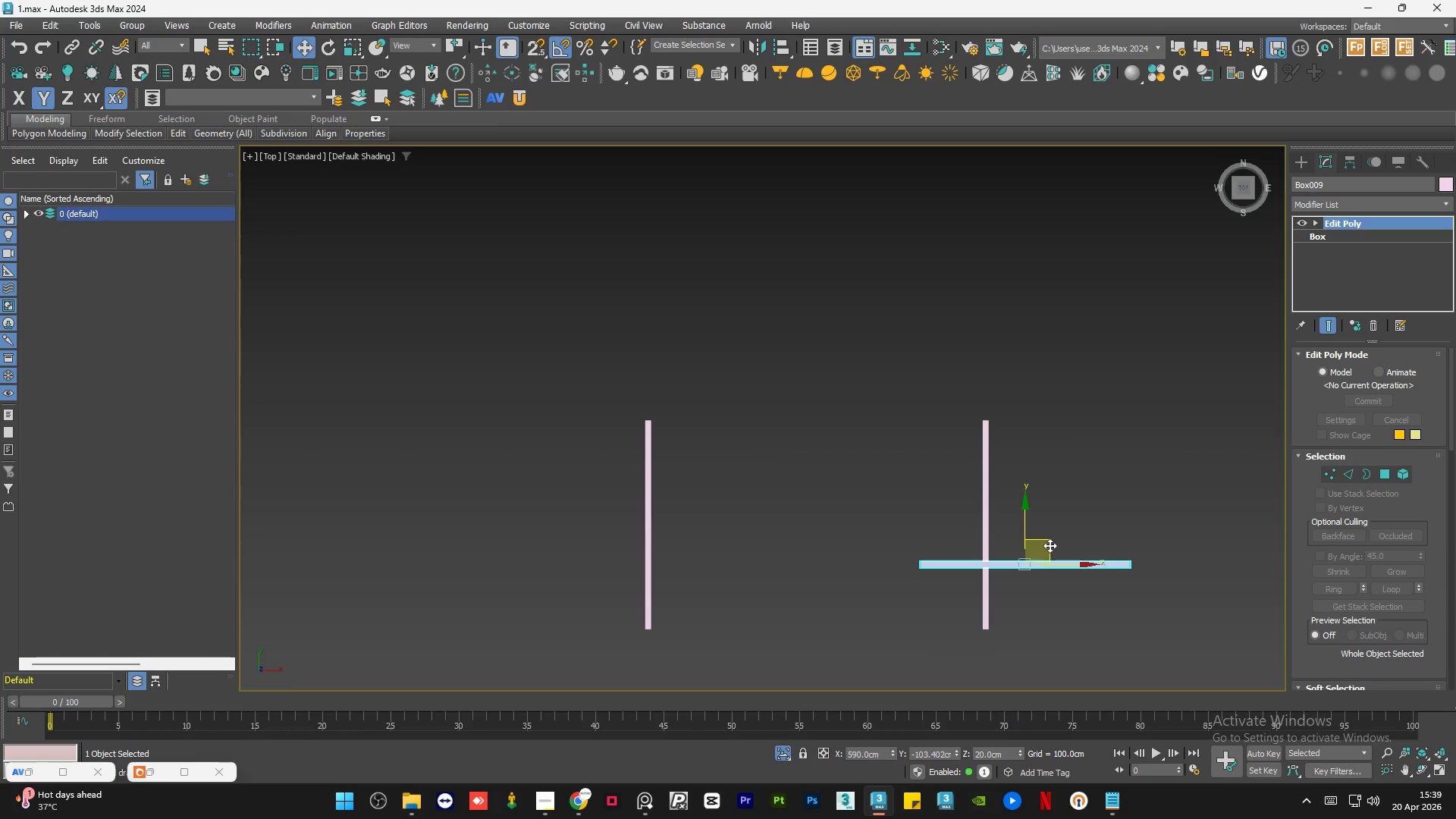 
left_click_drag(start_coordinate=[1050, 545], to_coordinate=[899, 607])
 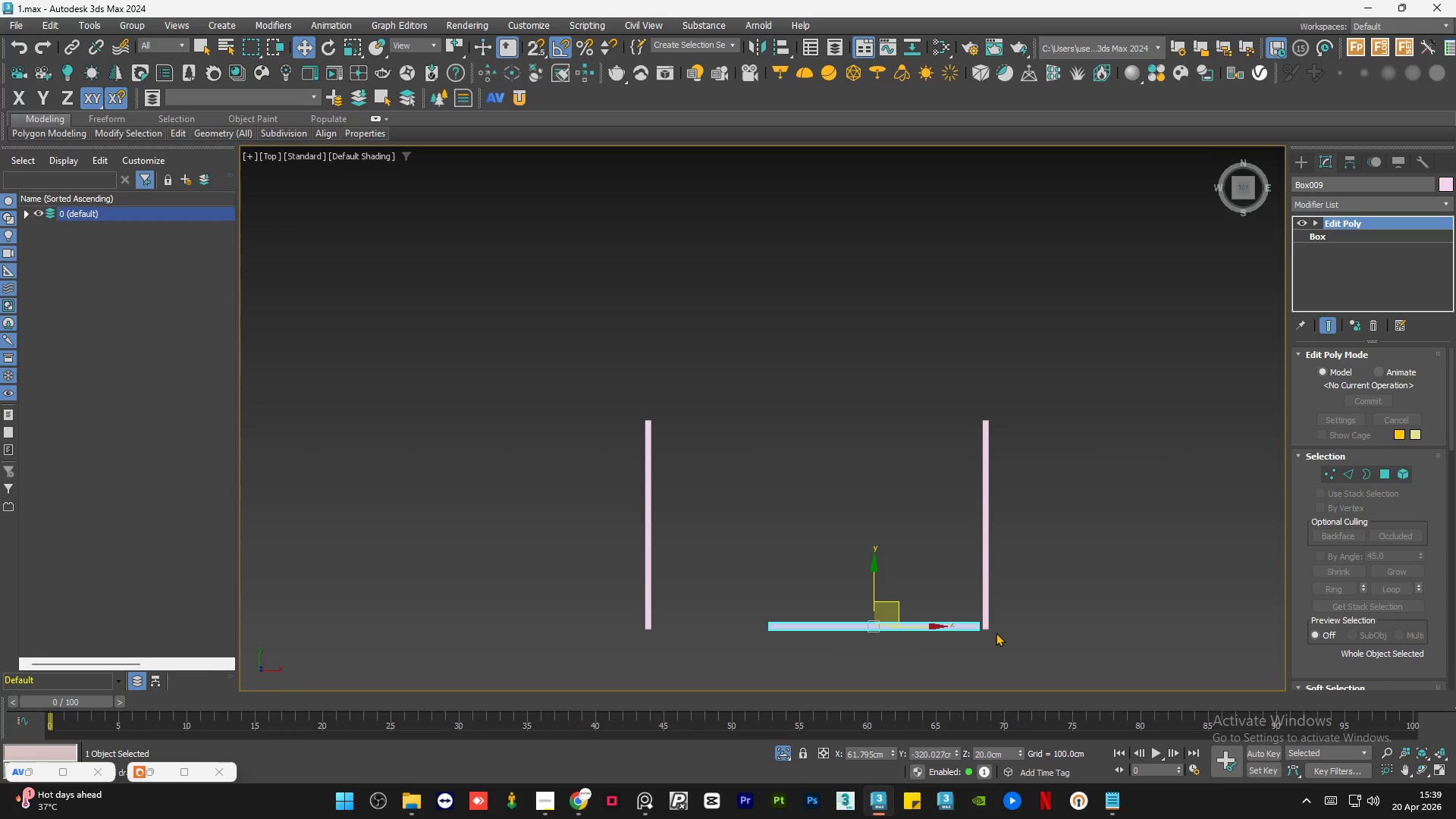 
scroll: coordinate [977, 630], scroll_direction: up, amount: 6.0
 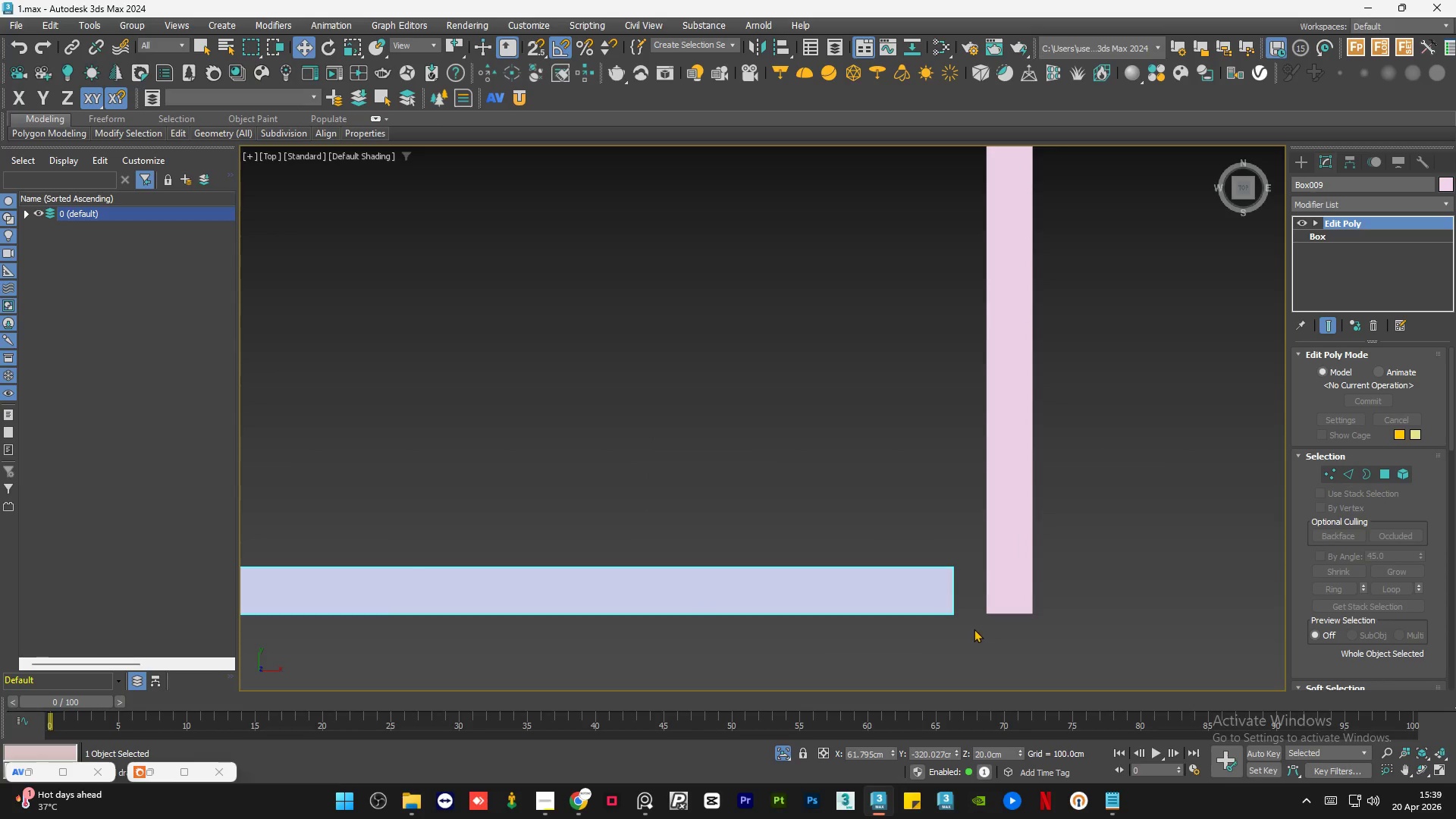 
key(S)
 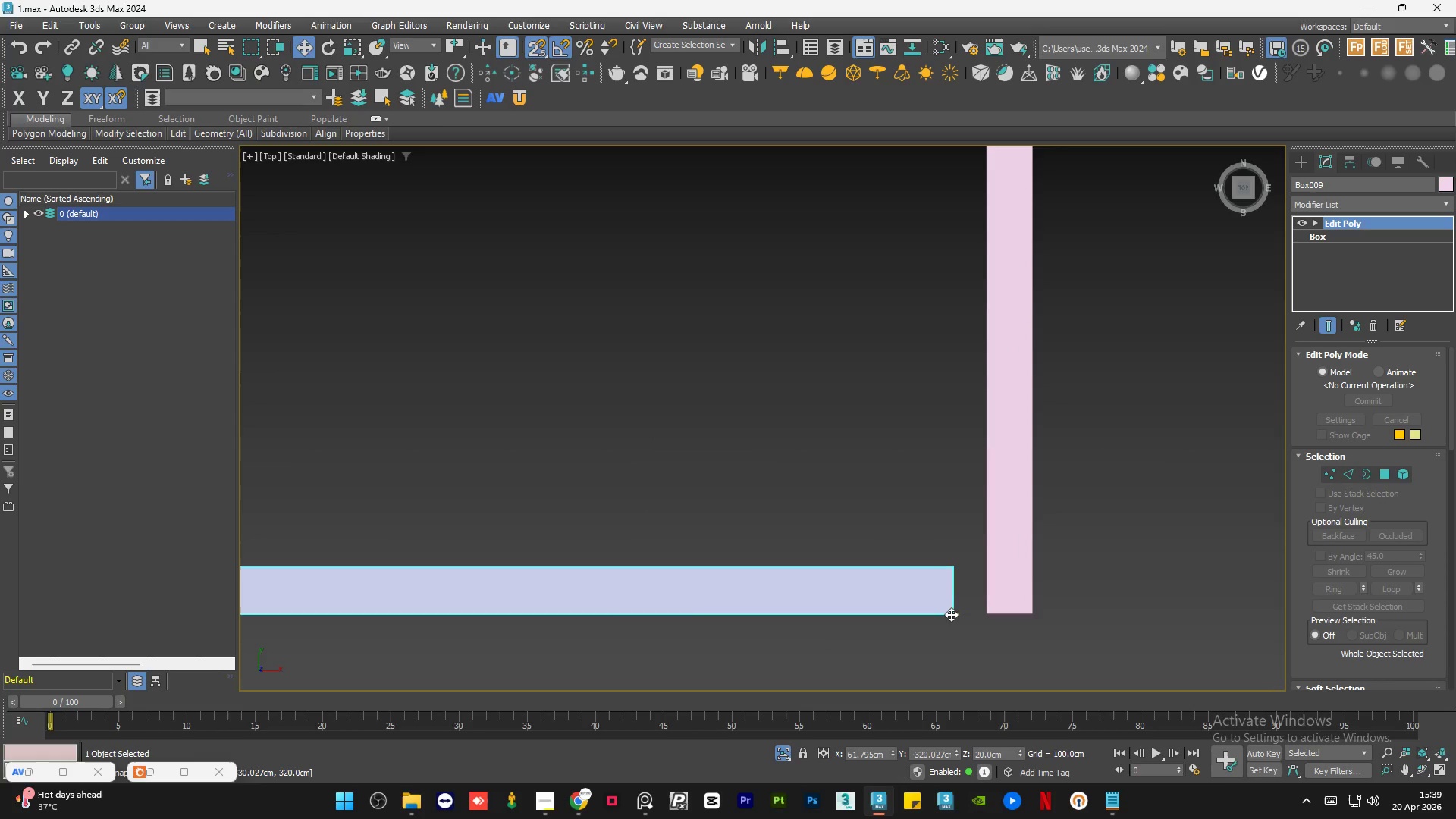 
left_click_drag(start_coordinate=[951, 614], to_coordinate=[981, 621])
 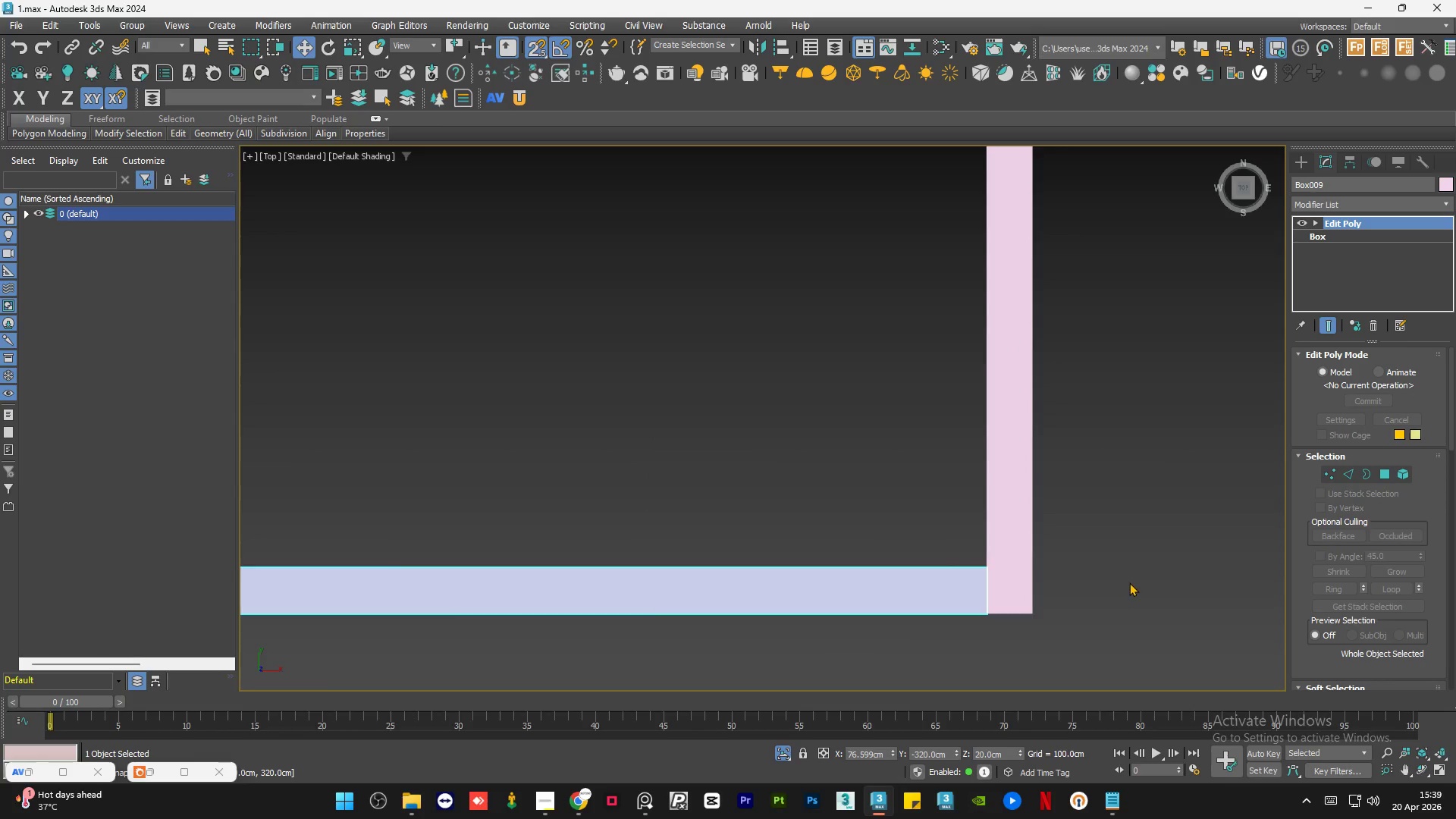 
left_click([1129, 582])
 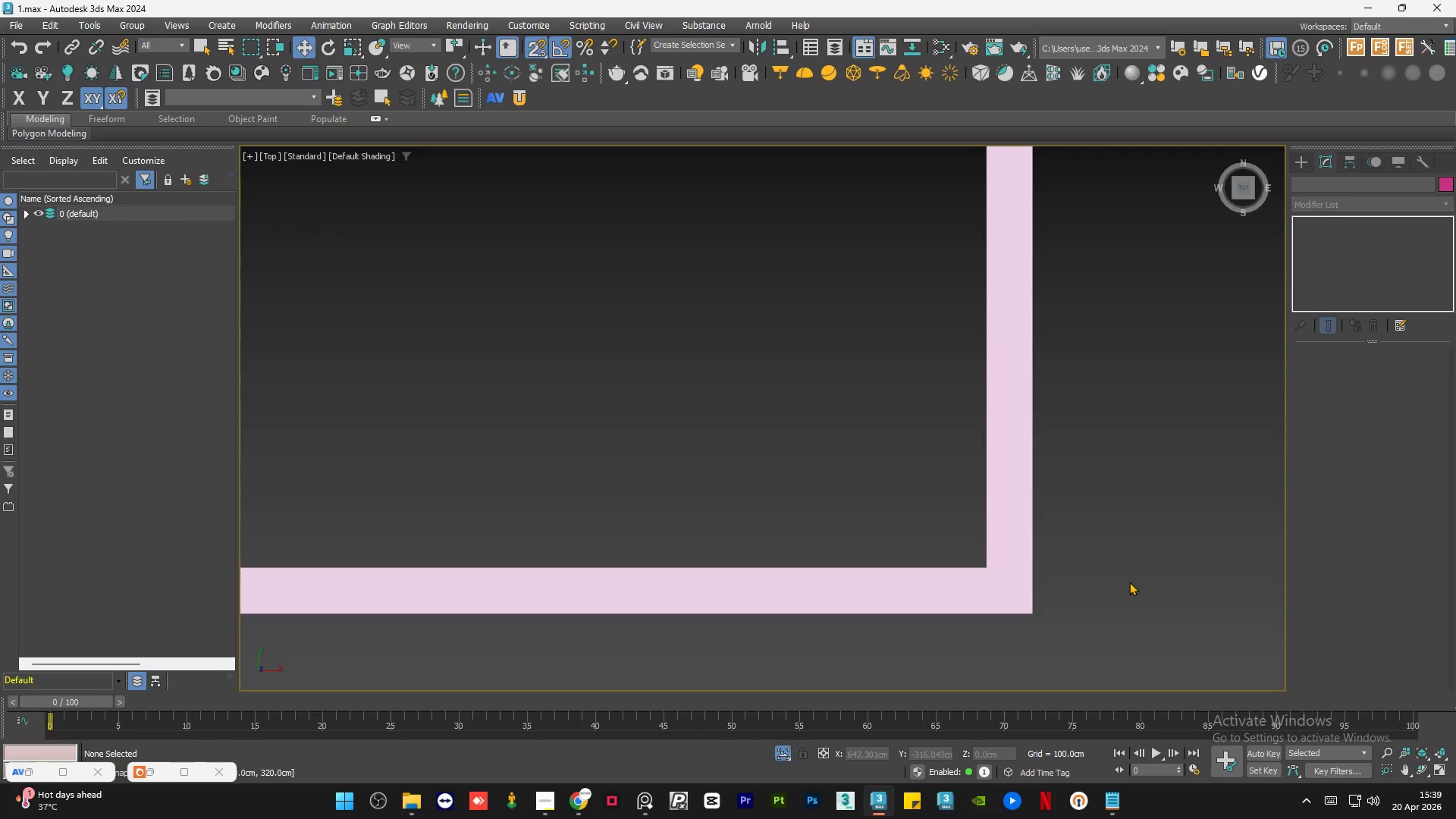 
left_click([943, 578])
 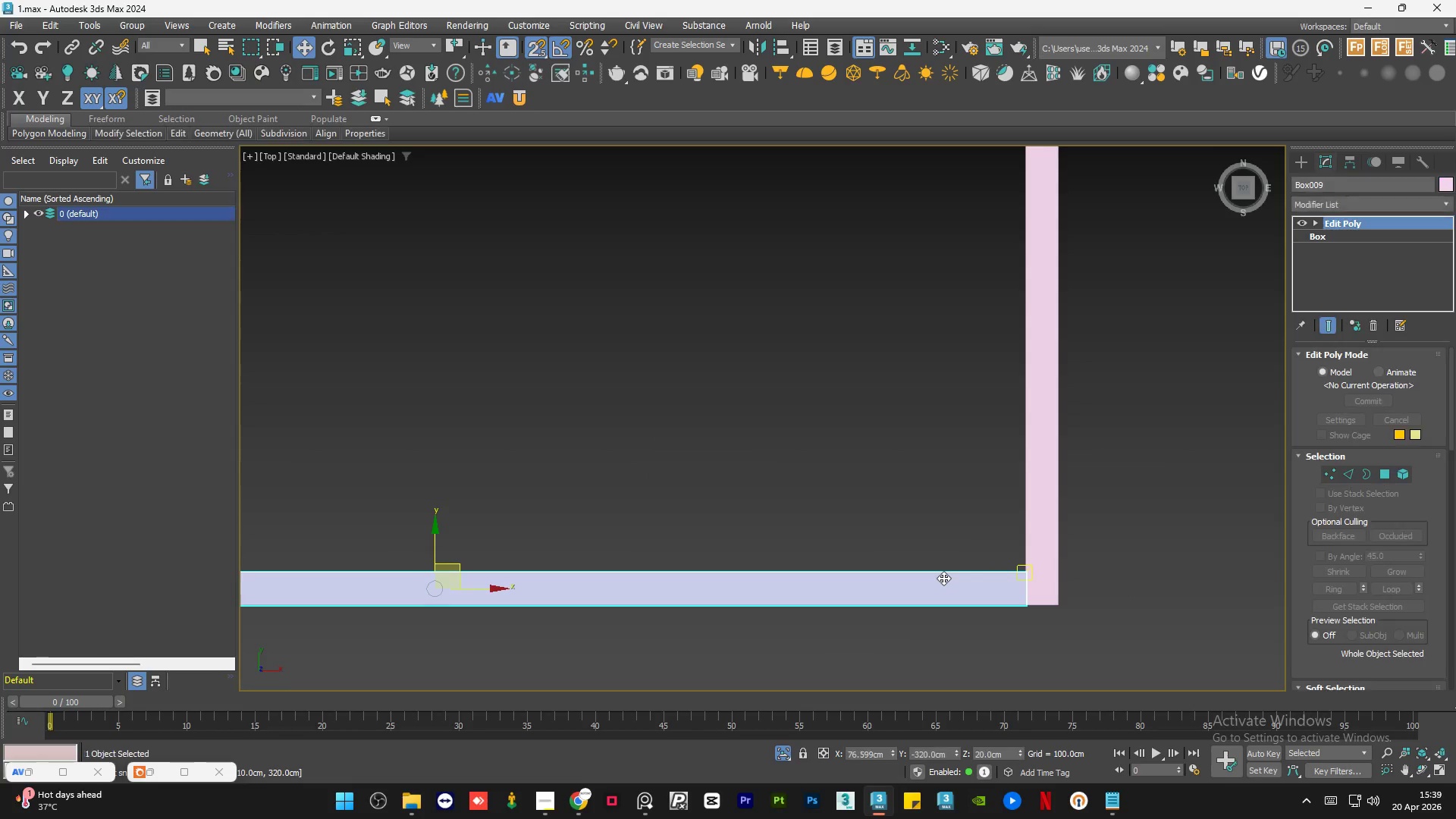 
scroll: coordinate [1120, 583], scroll_direction: down, amount: 1.0
 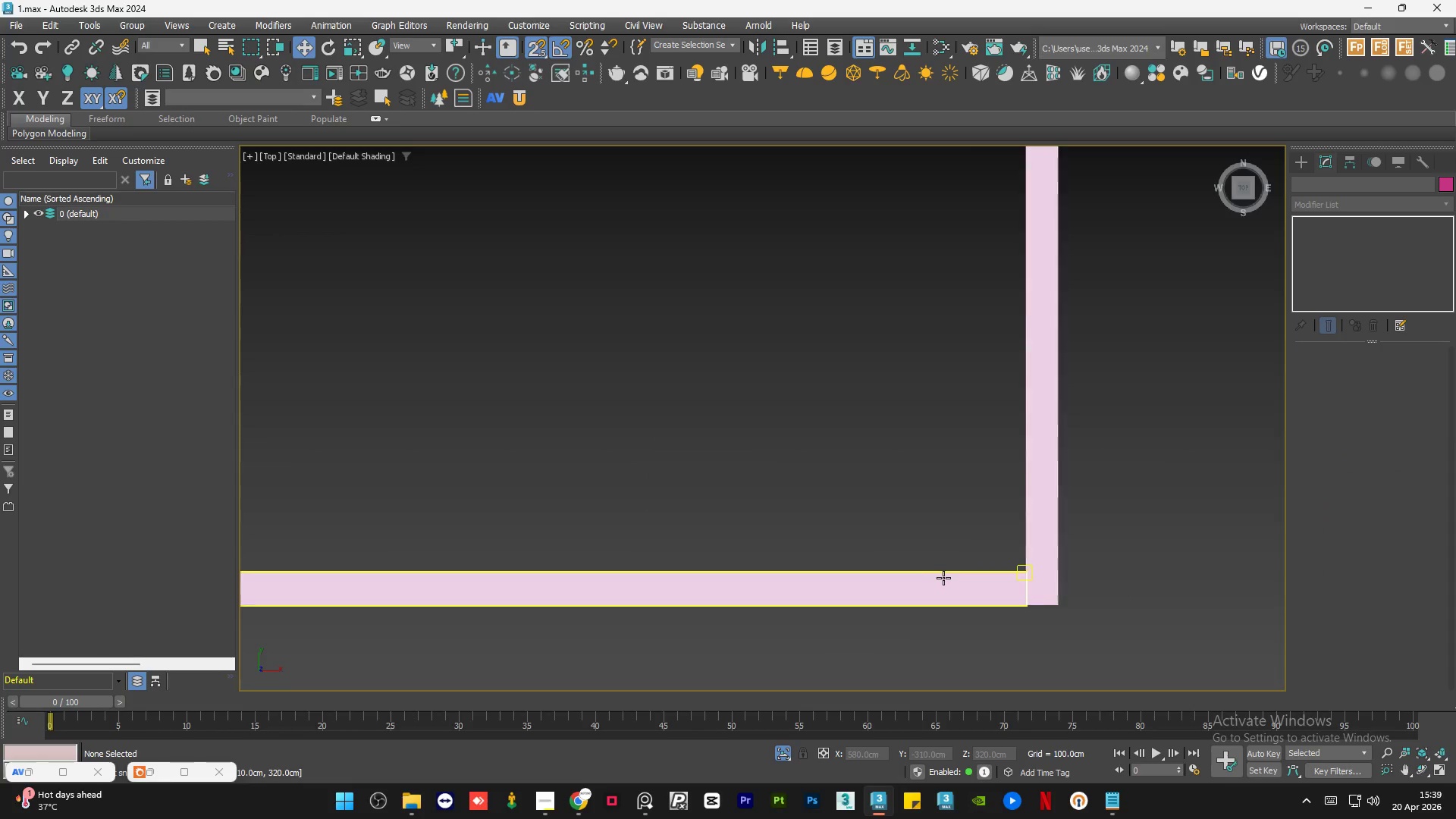 
key(S)
 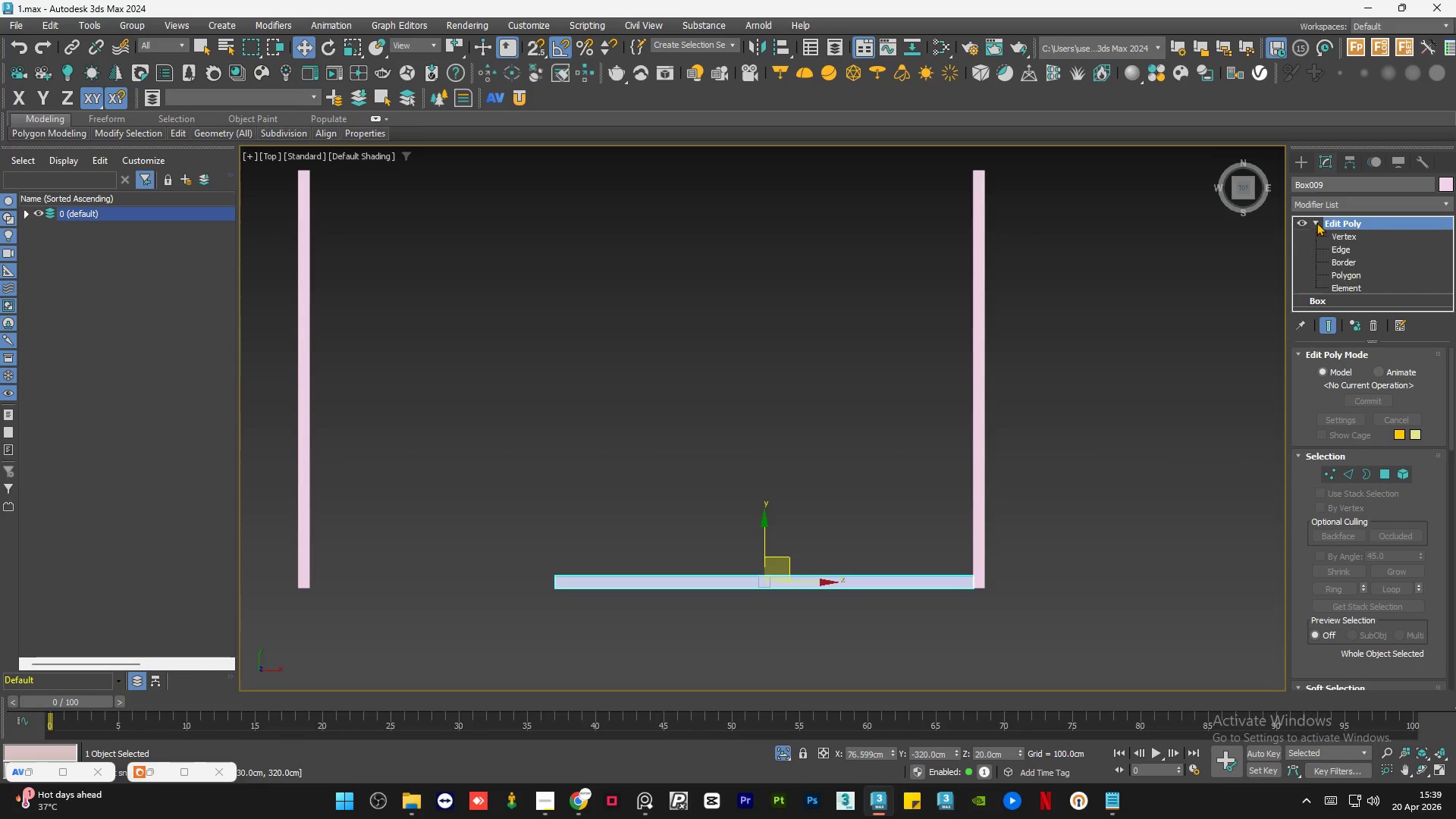 
scroll: coordinate [945, 579], scroll_direction: down, amount: 3.0
 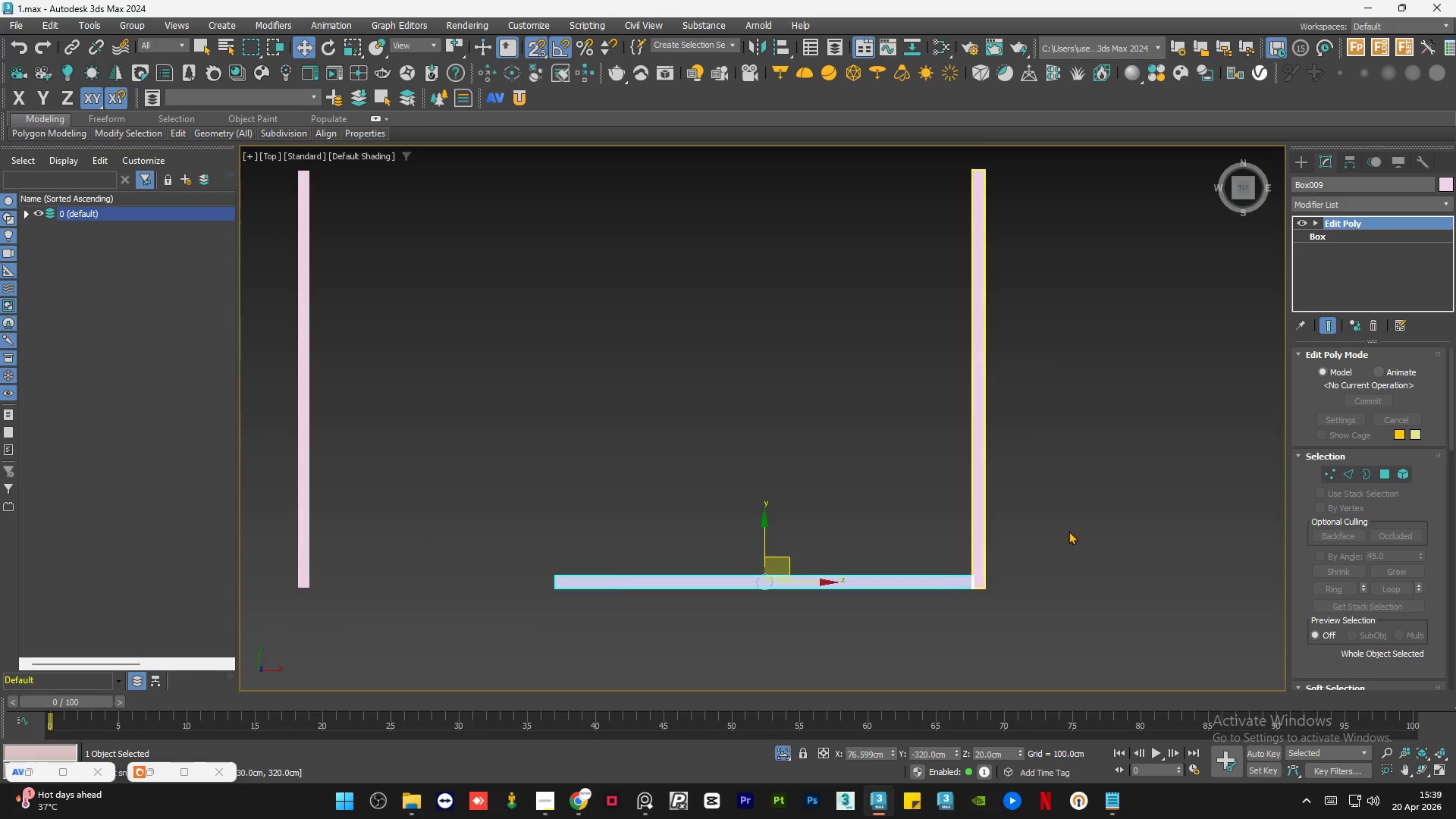 
double_click([1332, 235])
 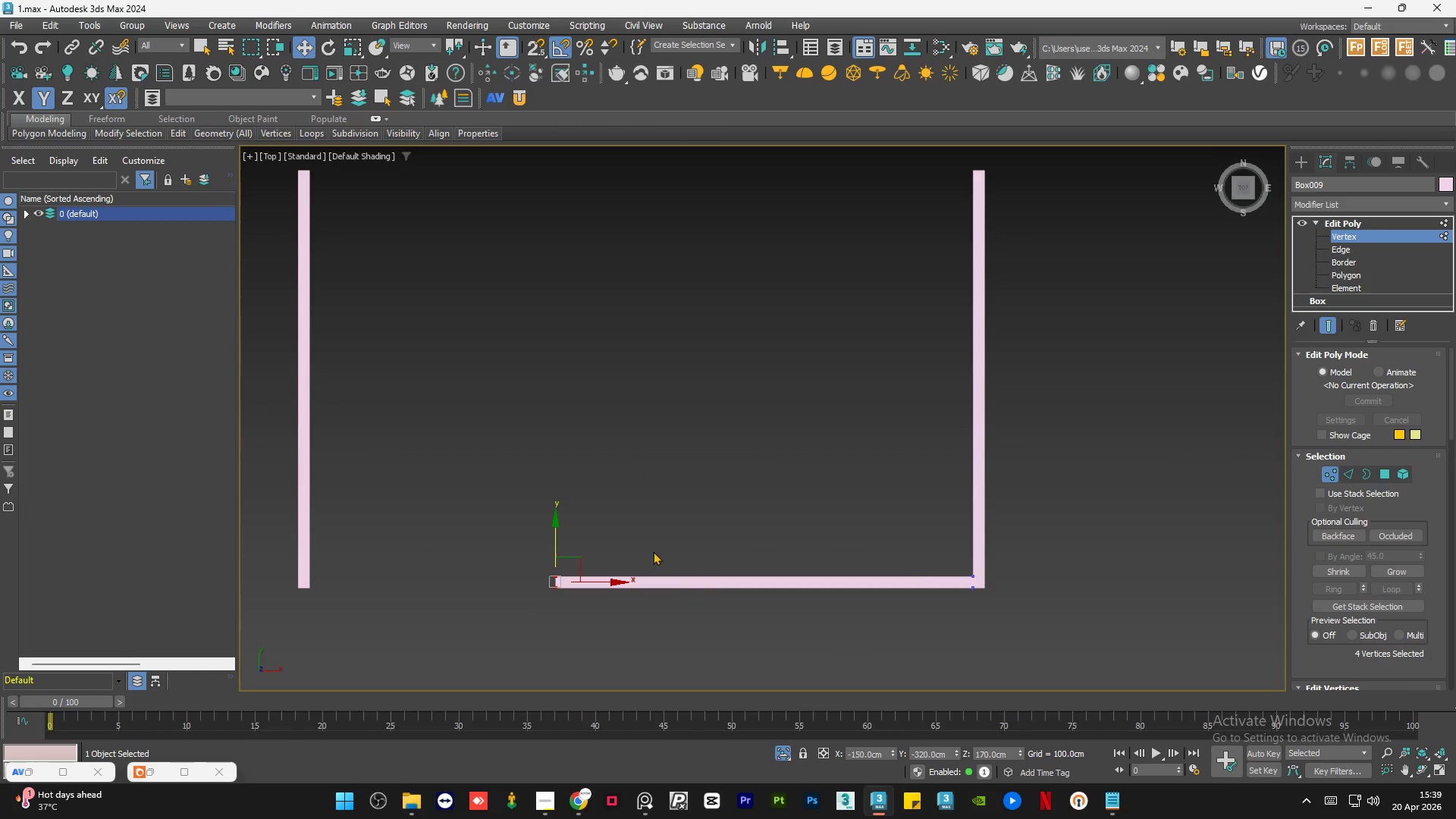 
left_click_drag(start_coordinate=[643, 552], to_coordinate=[481, 655])
 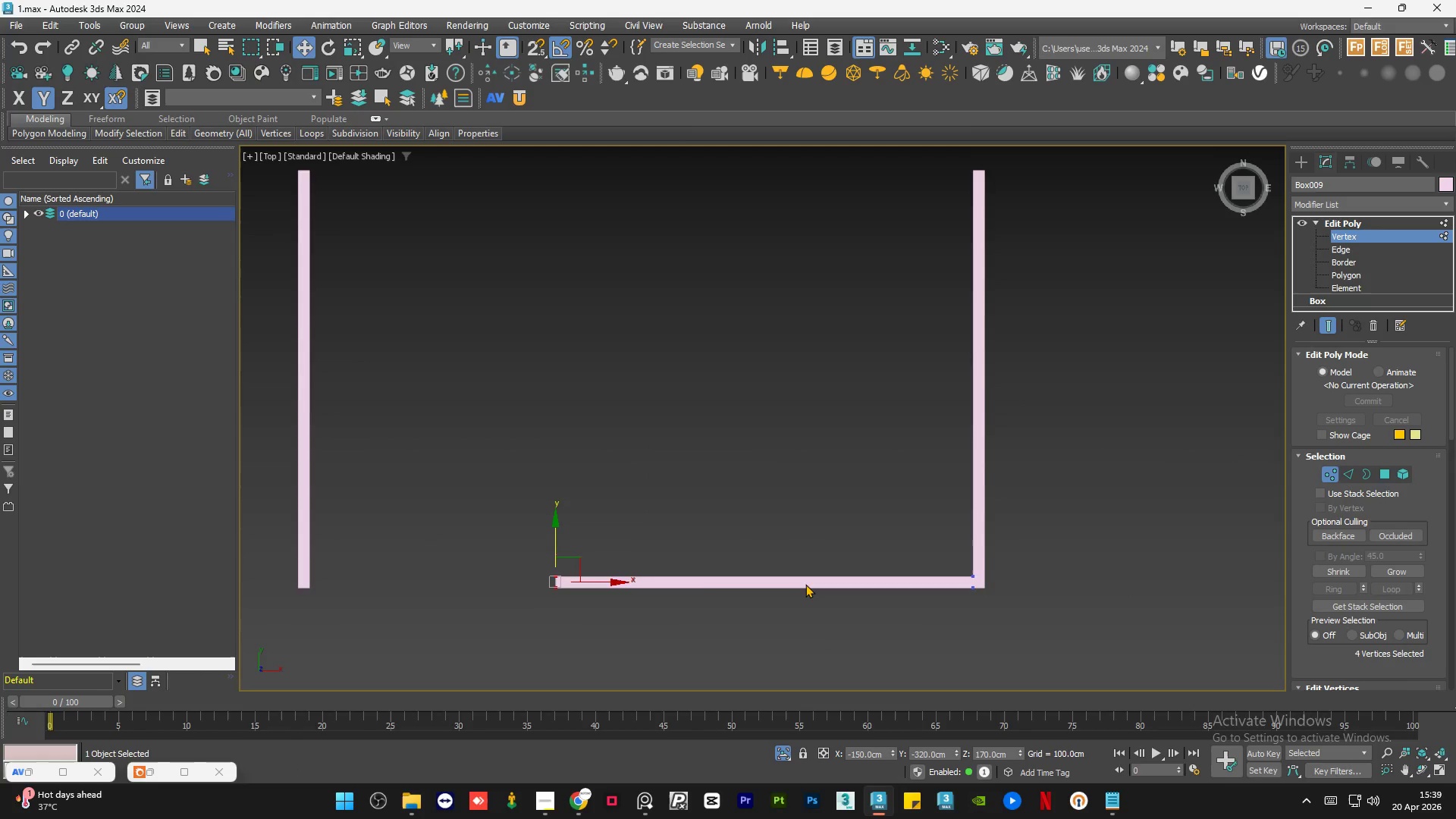 
key(S)
 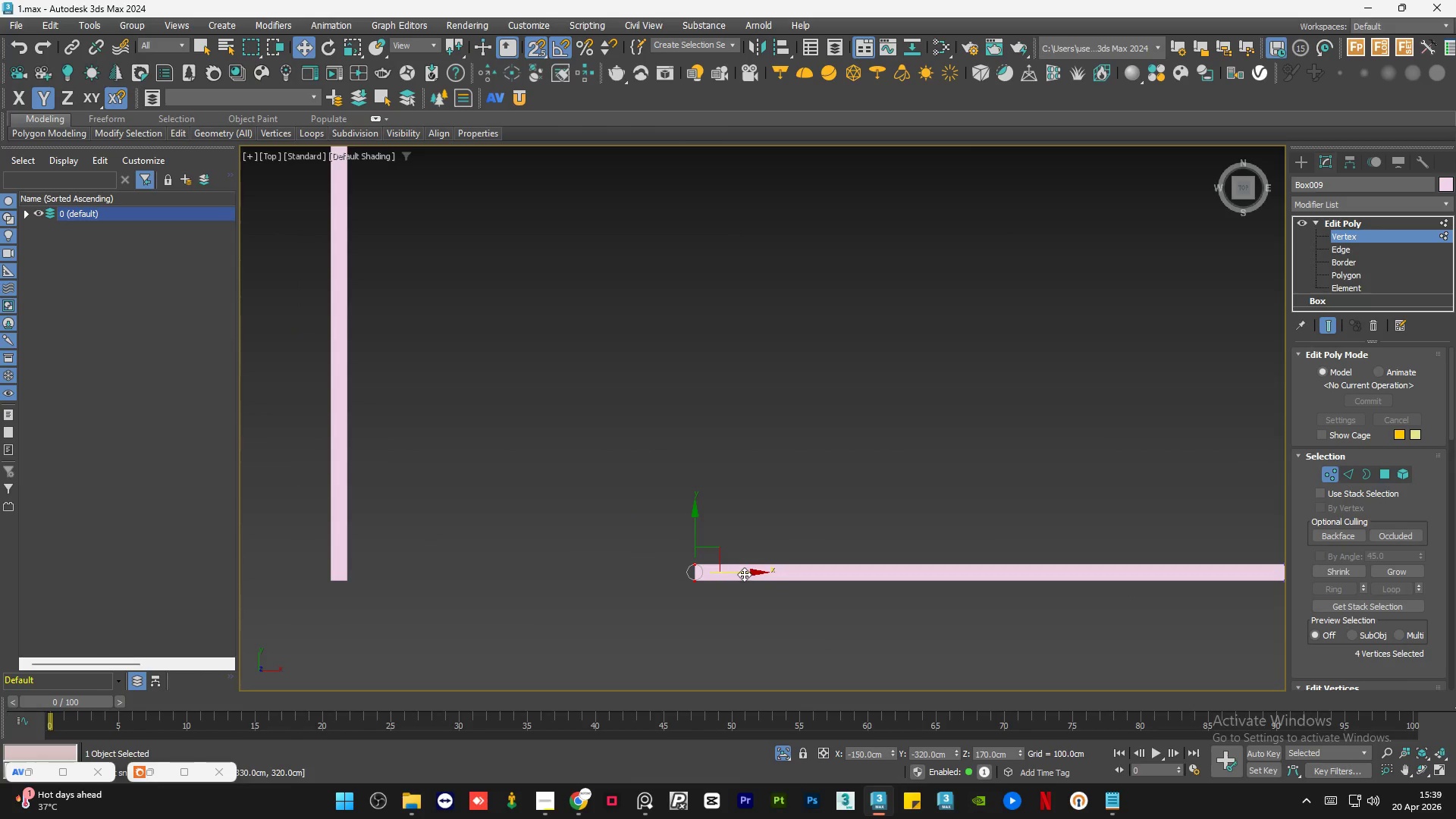 
scroll: coordinate [562, 593], scroll_direction: up, amount: 1.0
 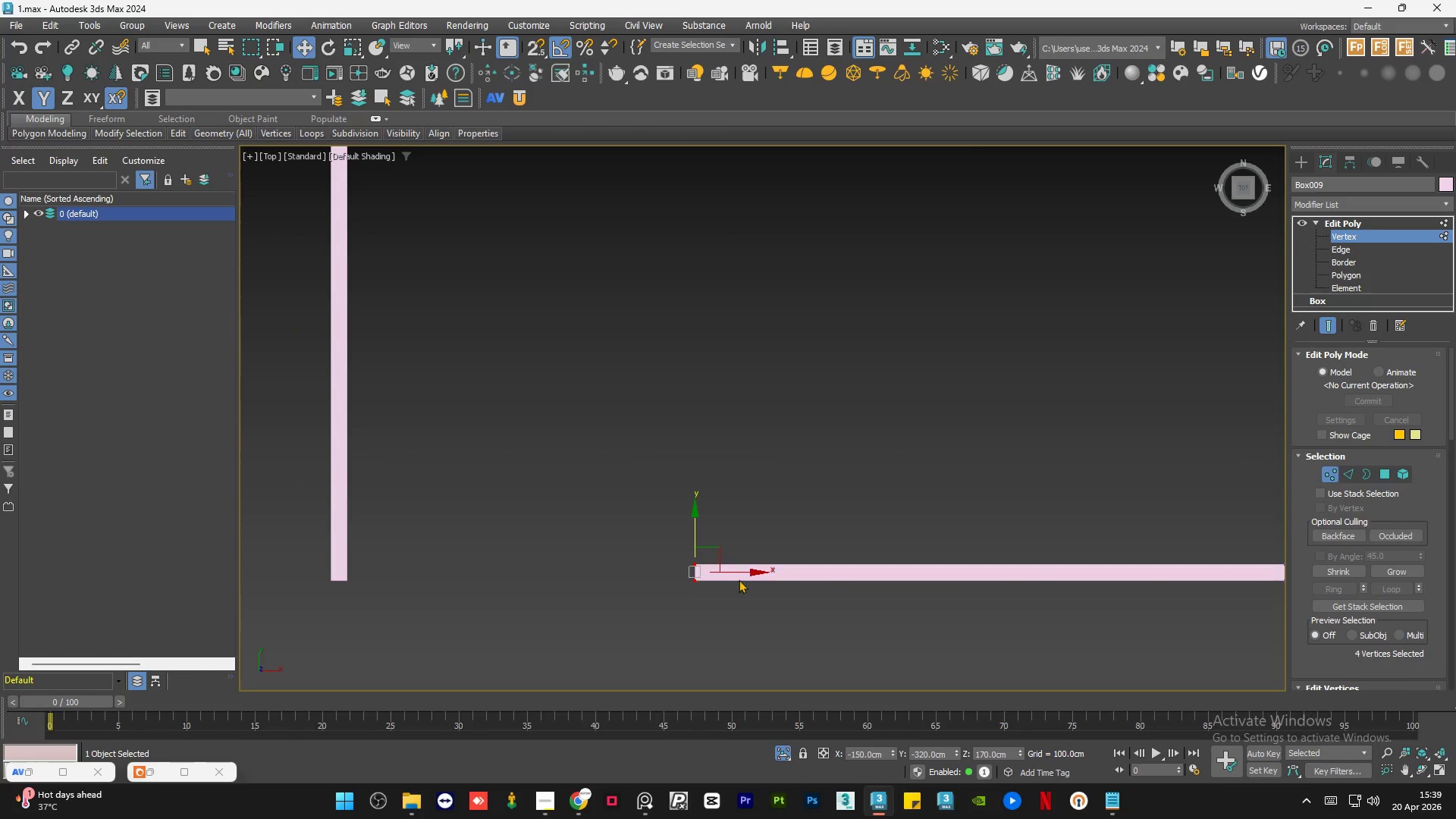 
left_click_drag(start_coordinate=[744, 574], to_coordinate=[357, 582])
 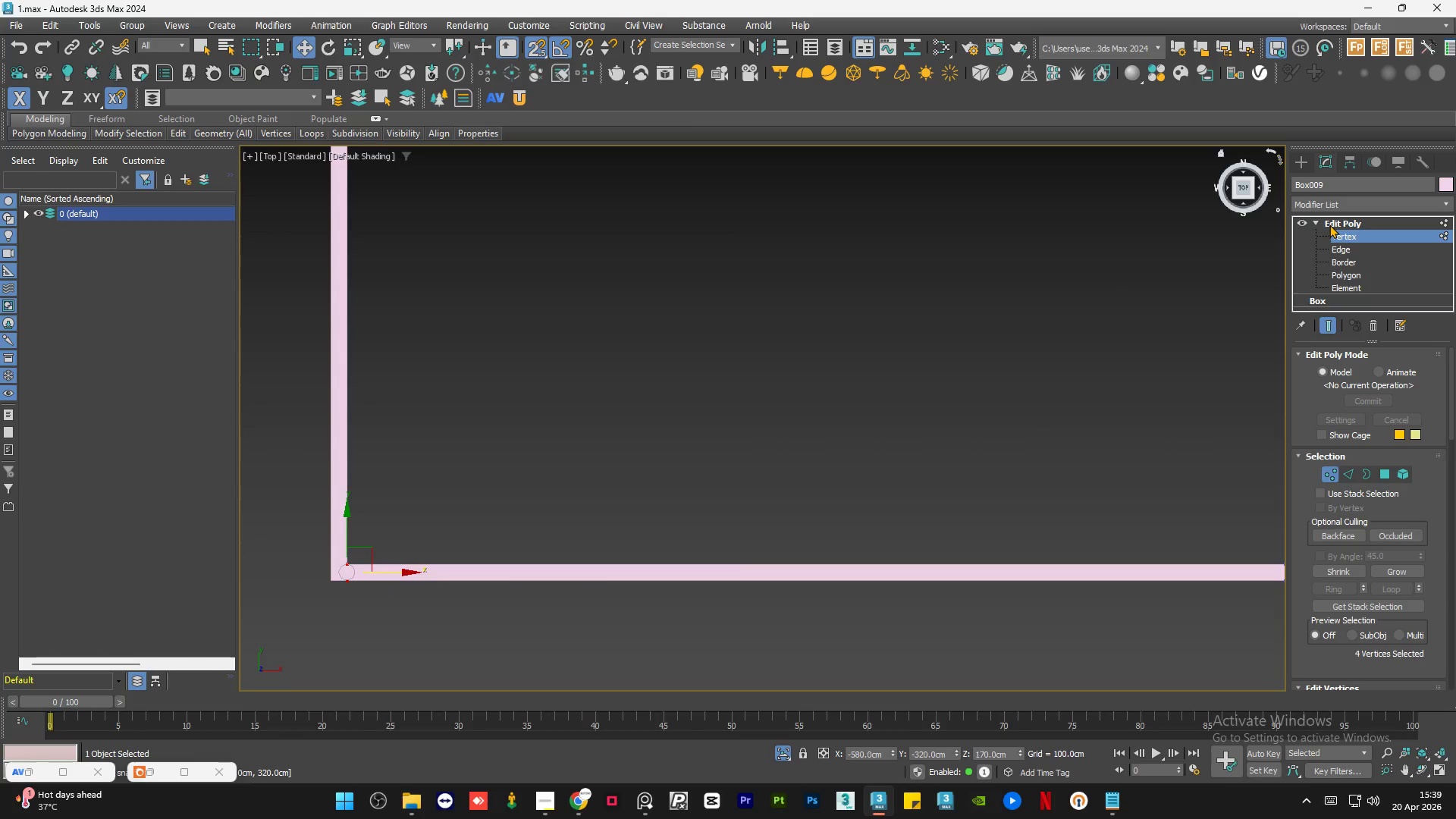 
double_click([1314, 221])
 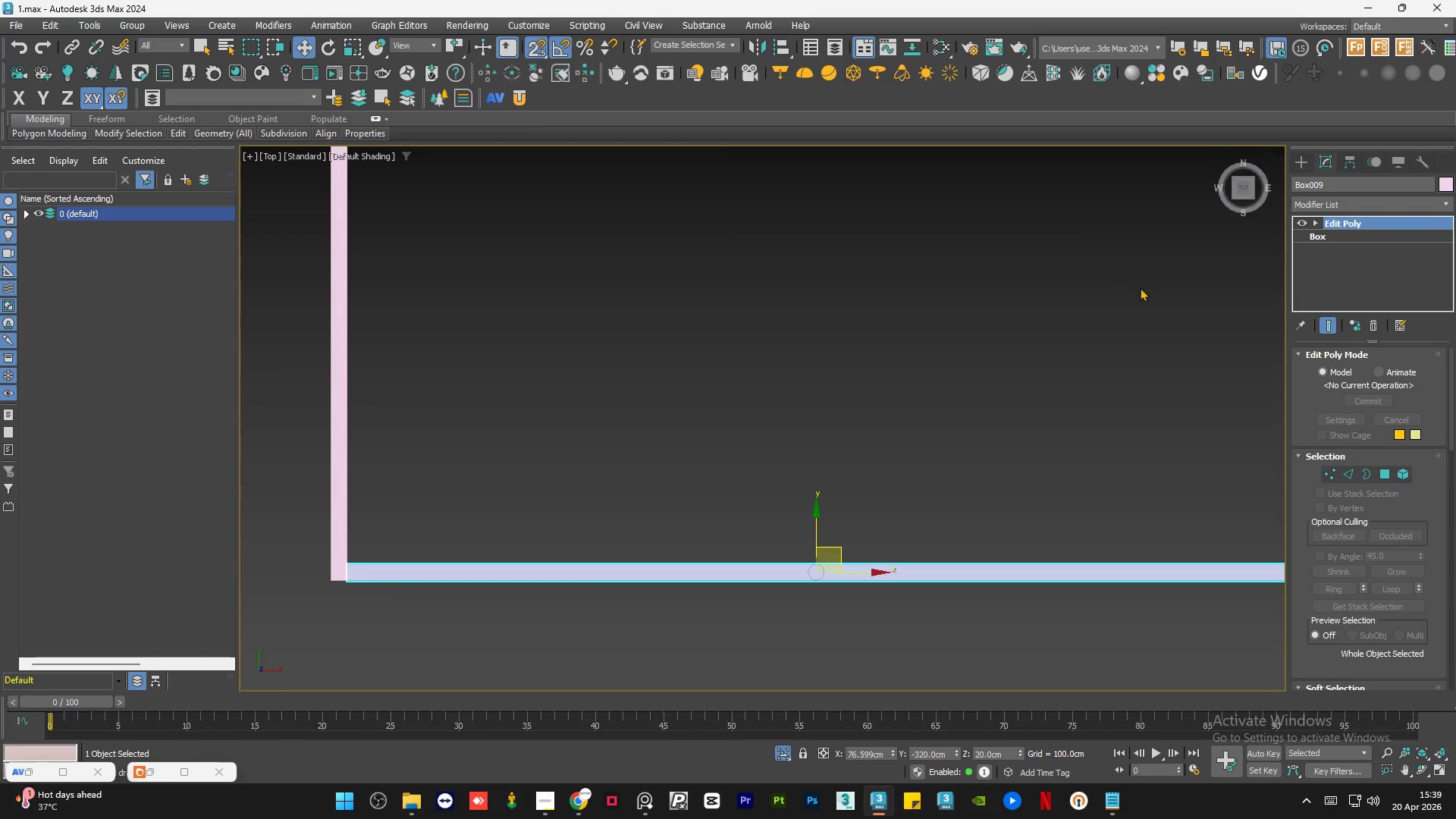 
triple_click([905, 359])
 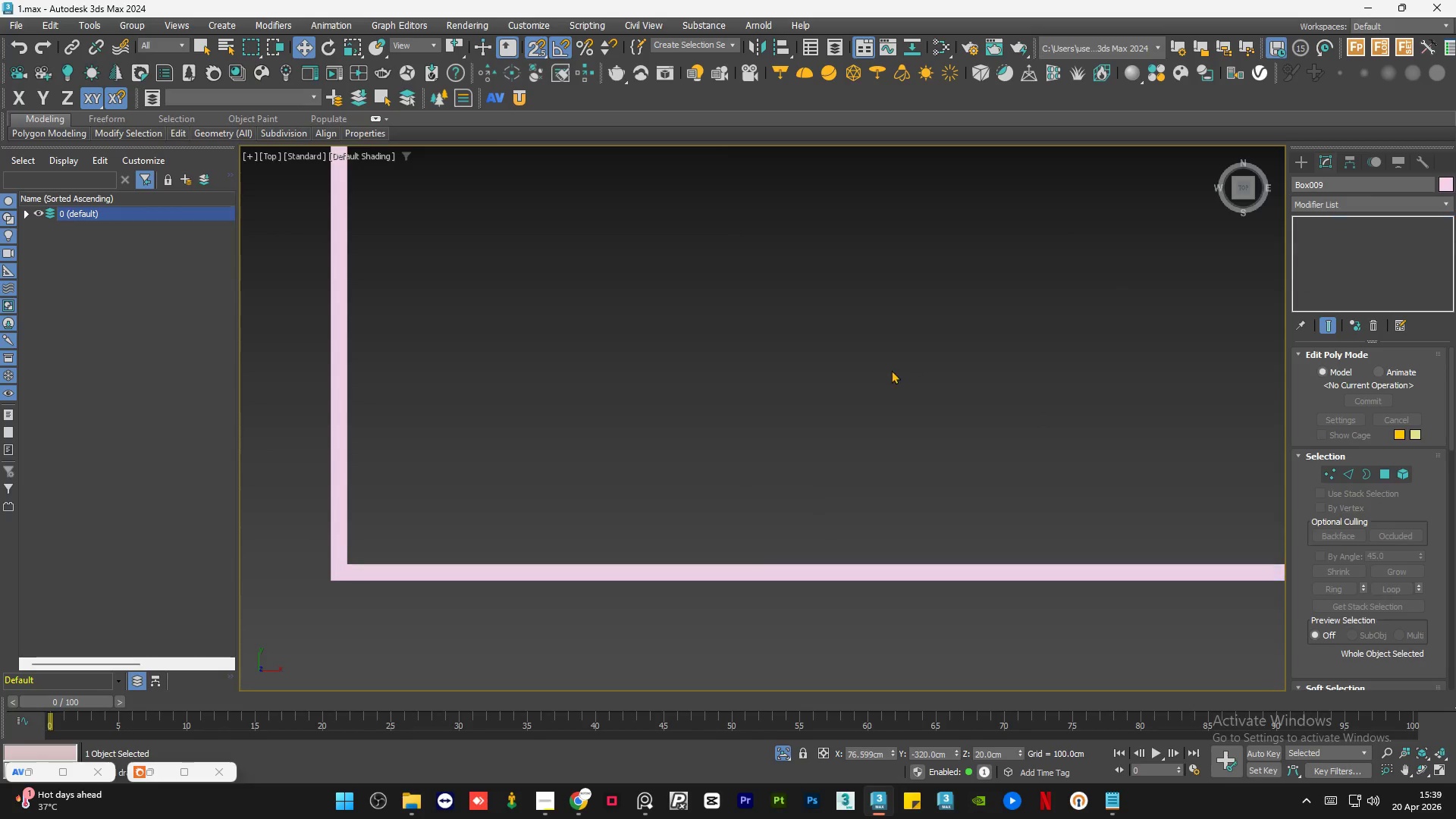 
key(S)
 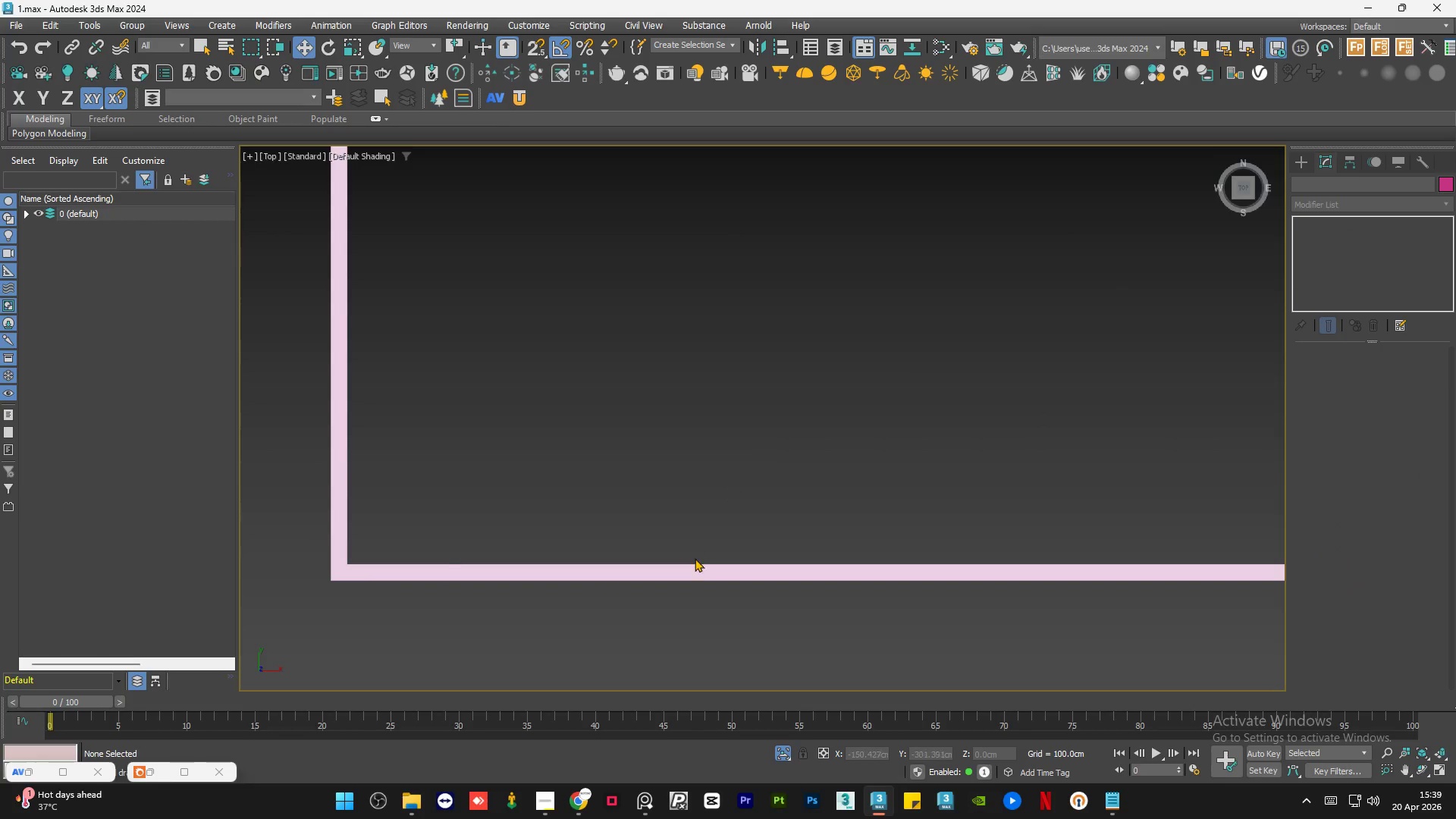 
hold_key(key=AltLeft, duration=0.94)
 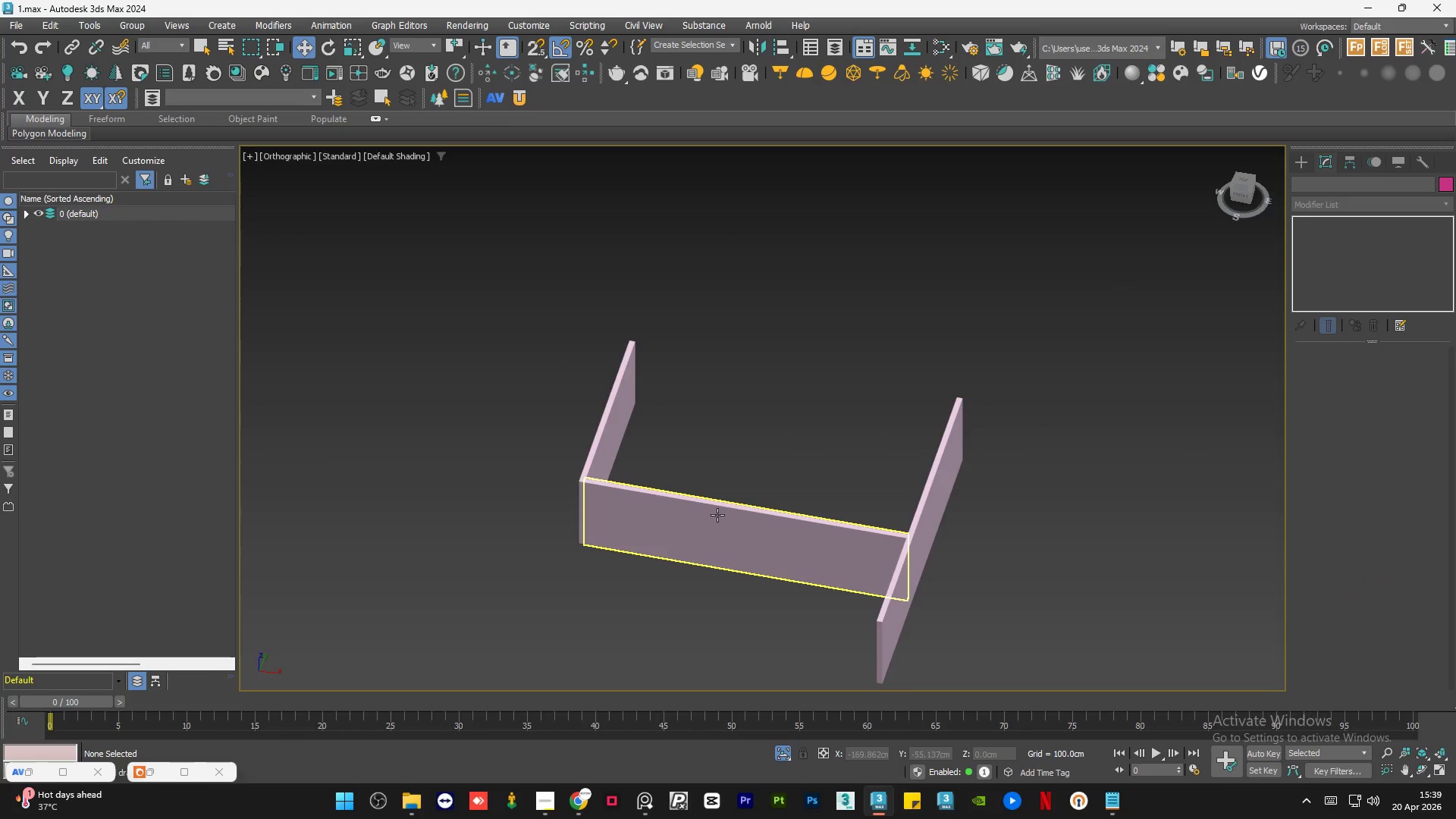 
scroll: coordinate [701, 571], scroll_direction: down, amount: 3.0
 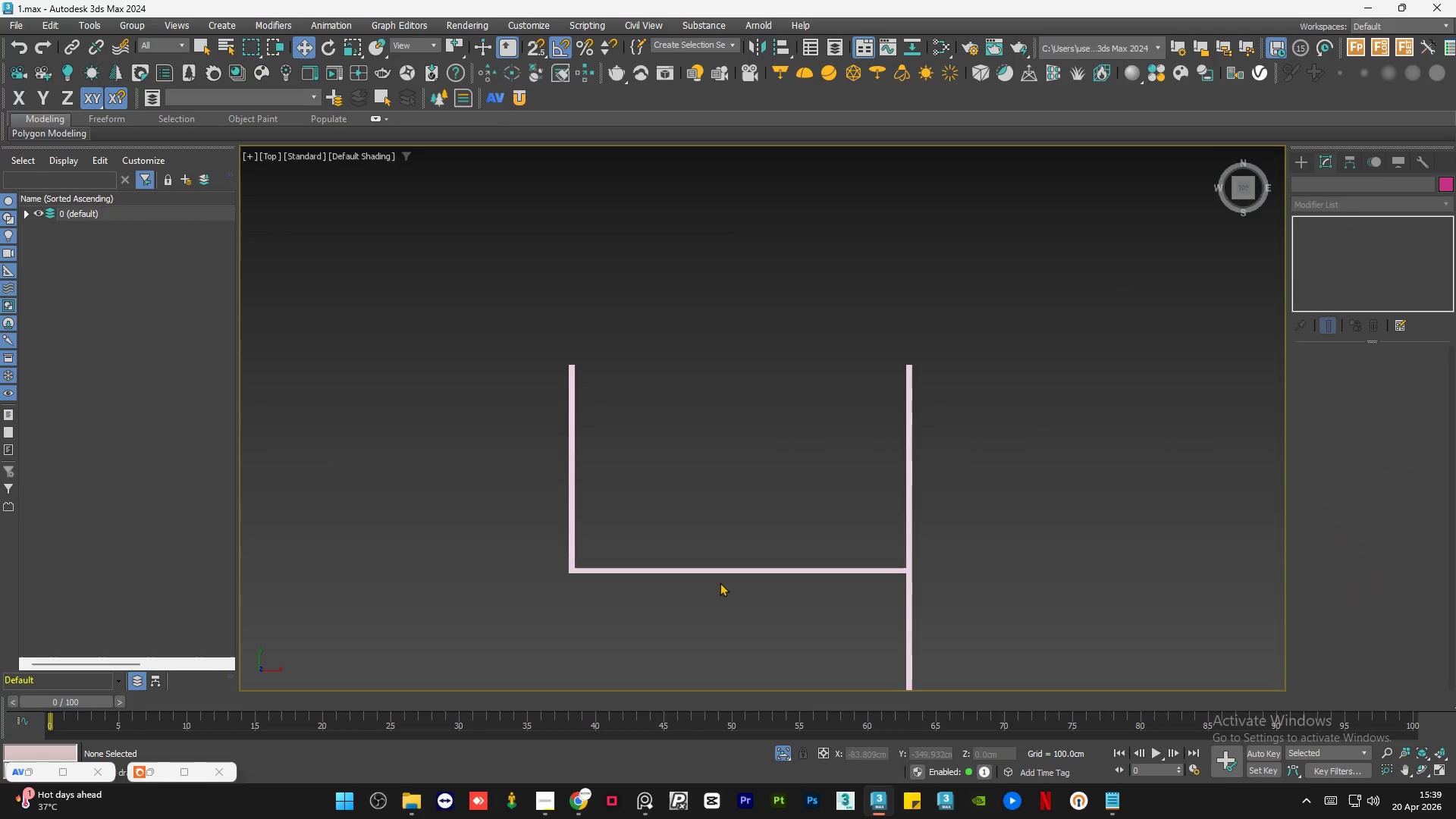 
key(Control+Z)
 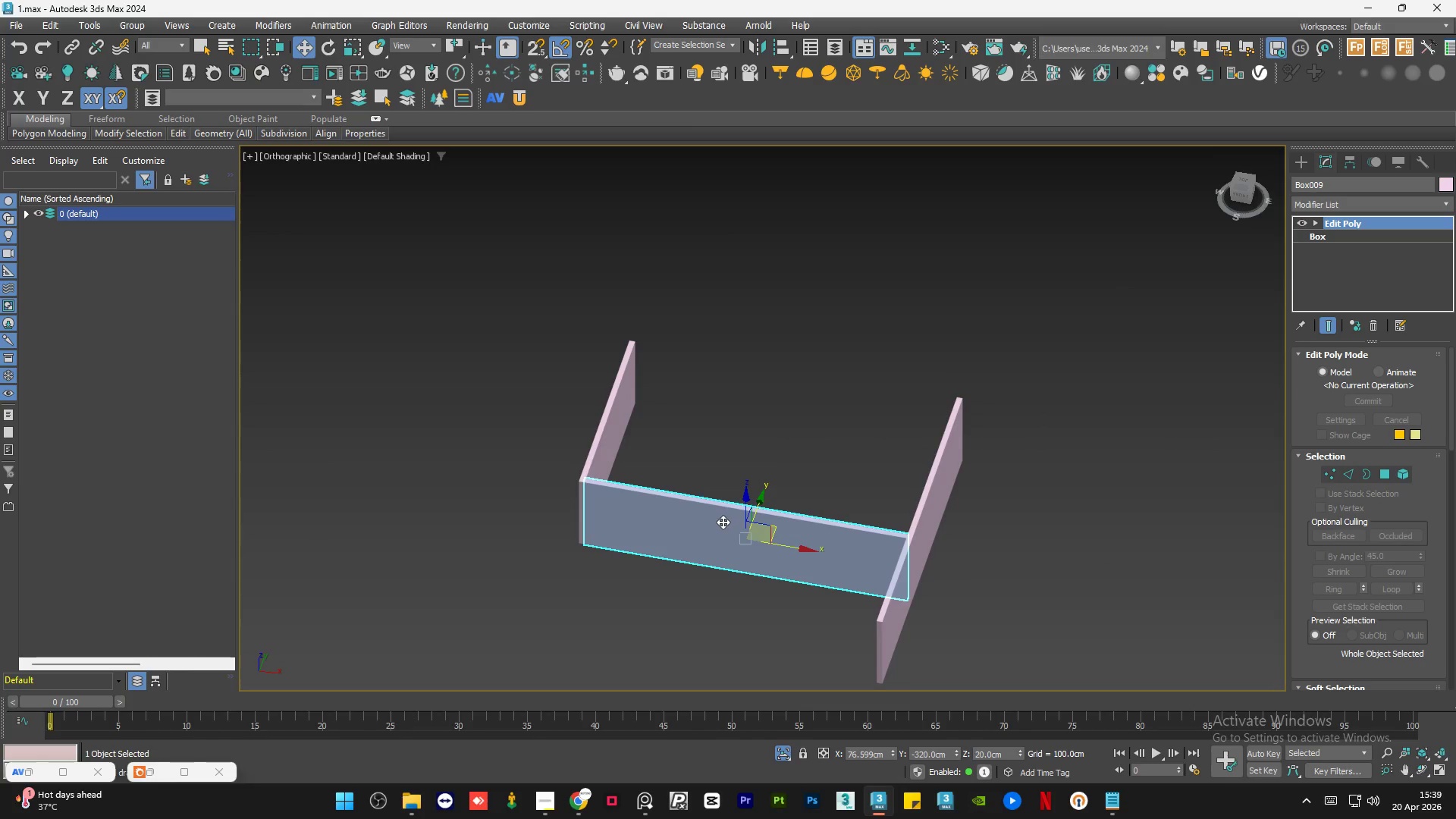 
key(Control+Z)
 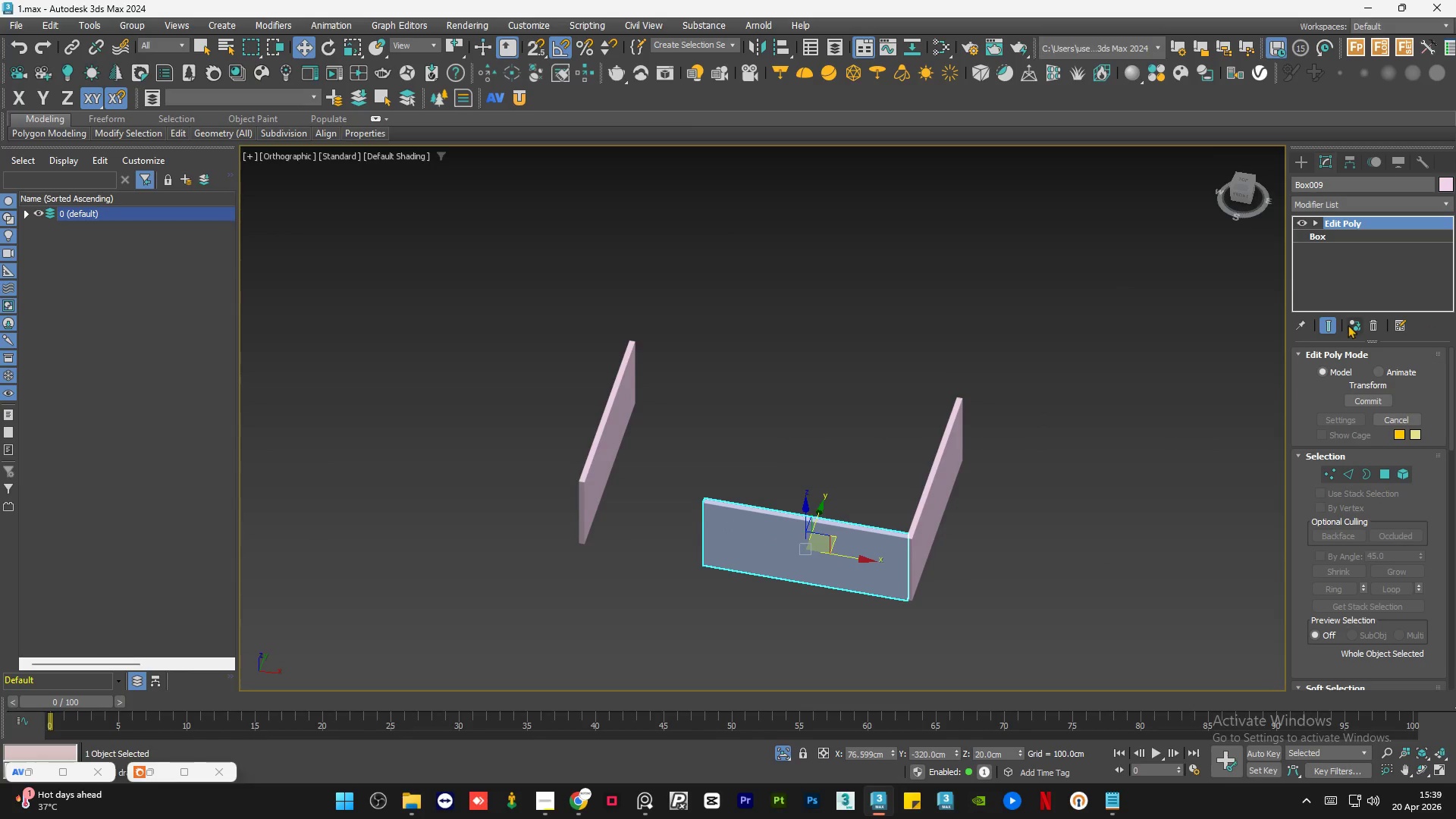 
left_click([1352, 325])
 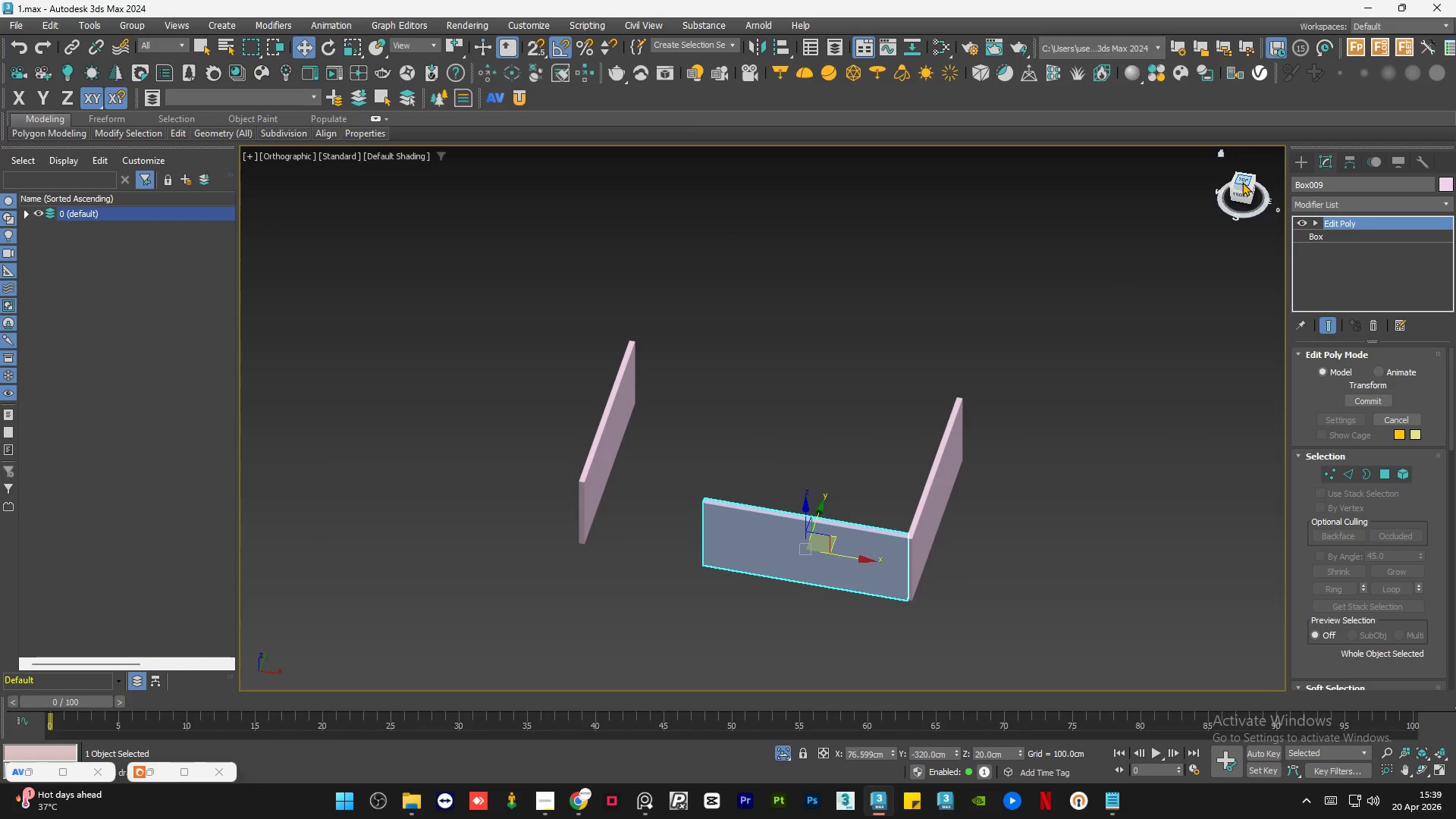 
left_click([1244, 179])
 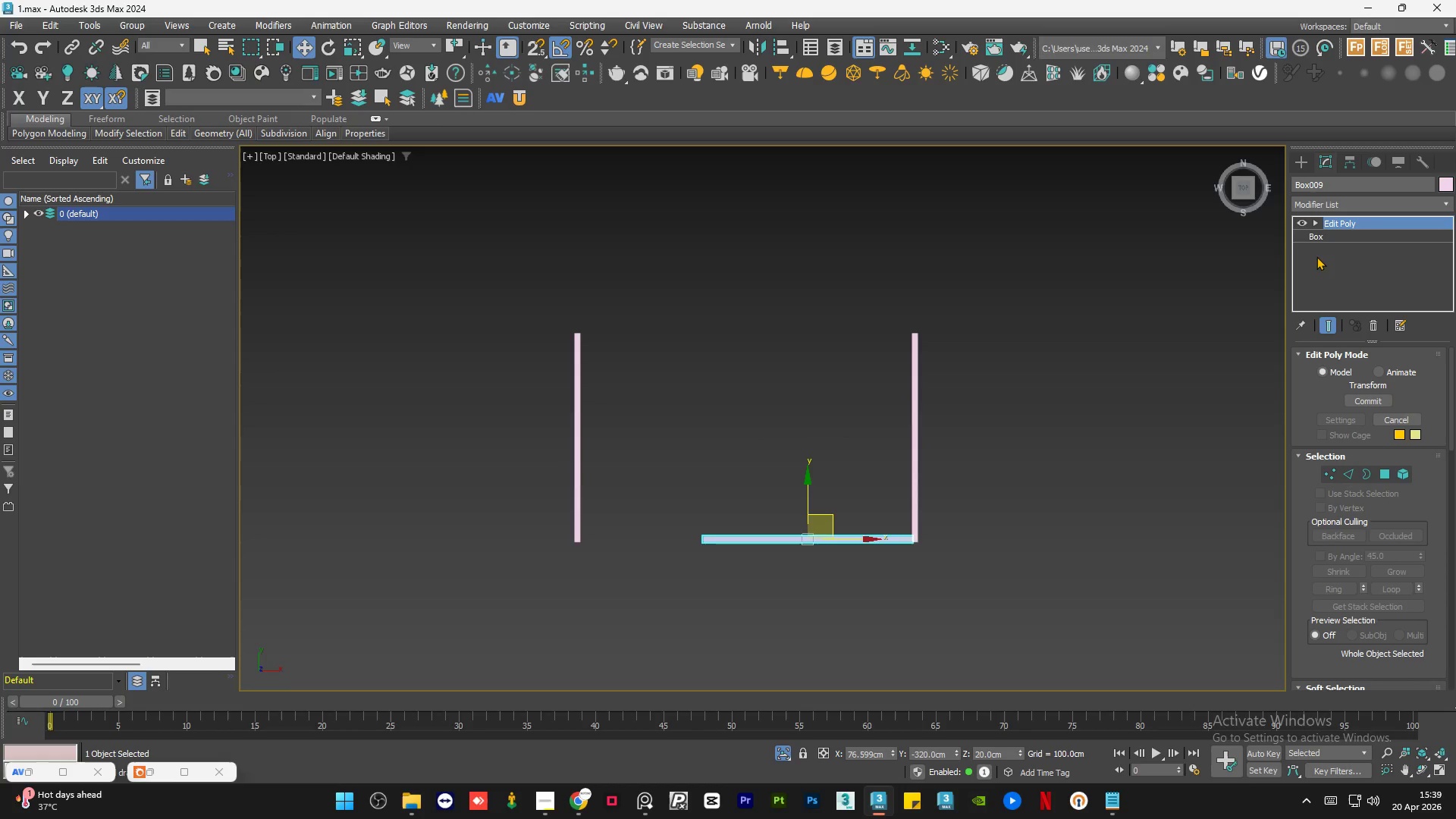 
left_click([1314, 225])
 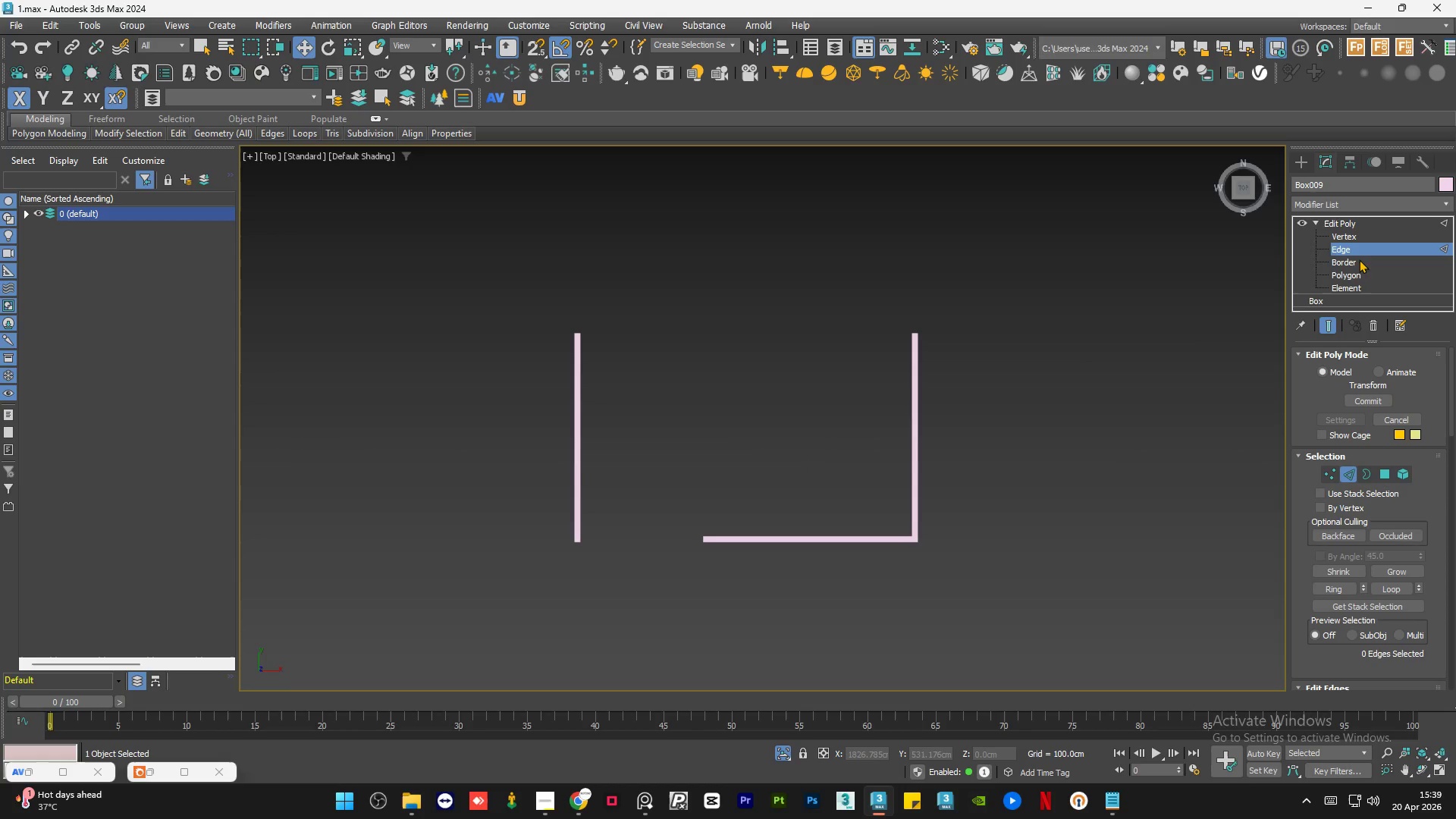 
left_click([1362, 235])
 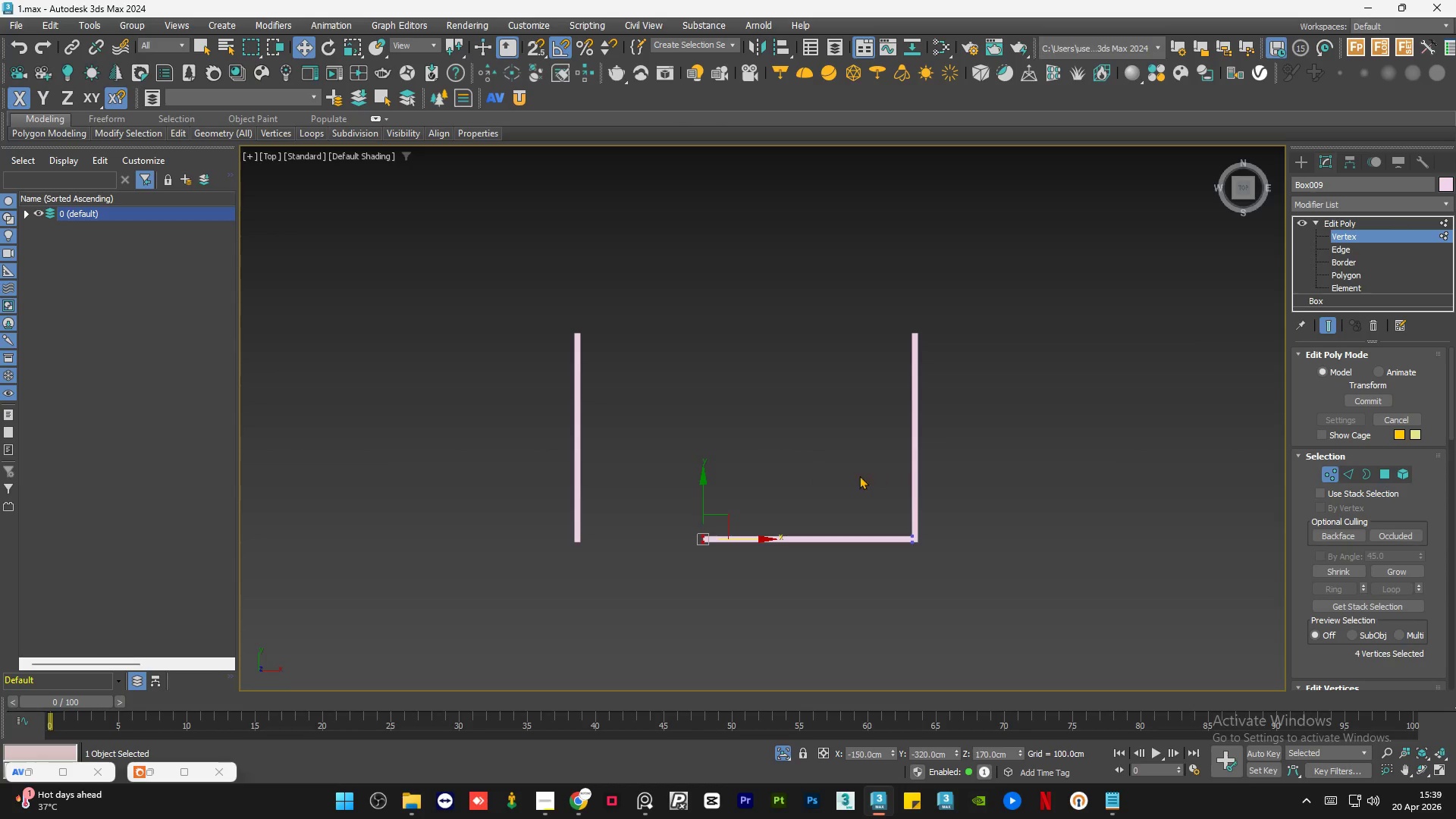 
left_click_drag(start_coordinate=[782, 507], to_coordinate=[617, 608])
 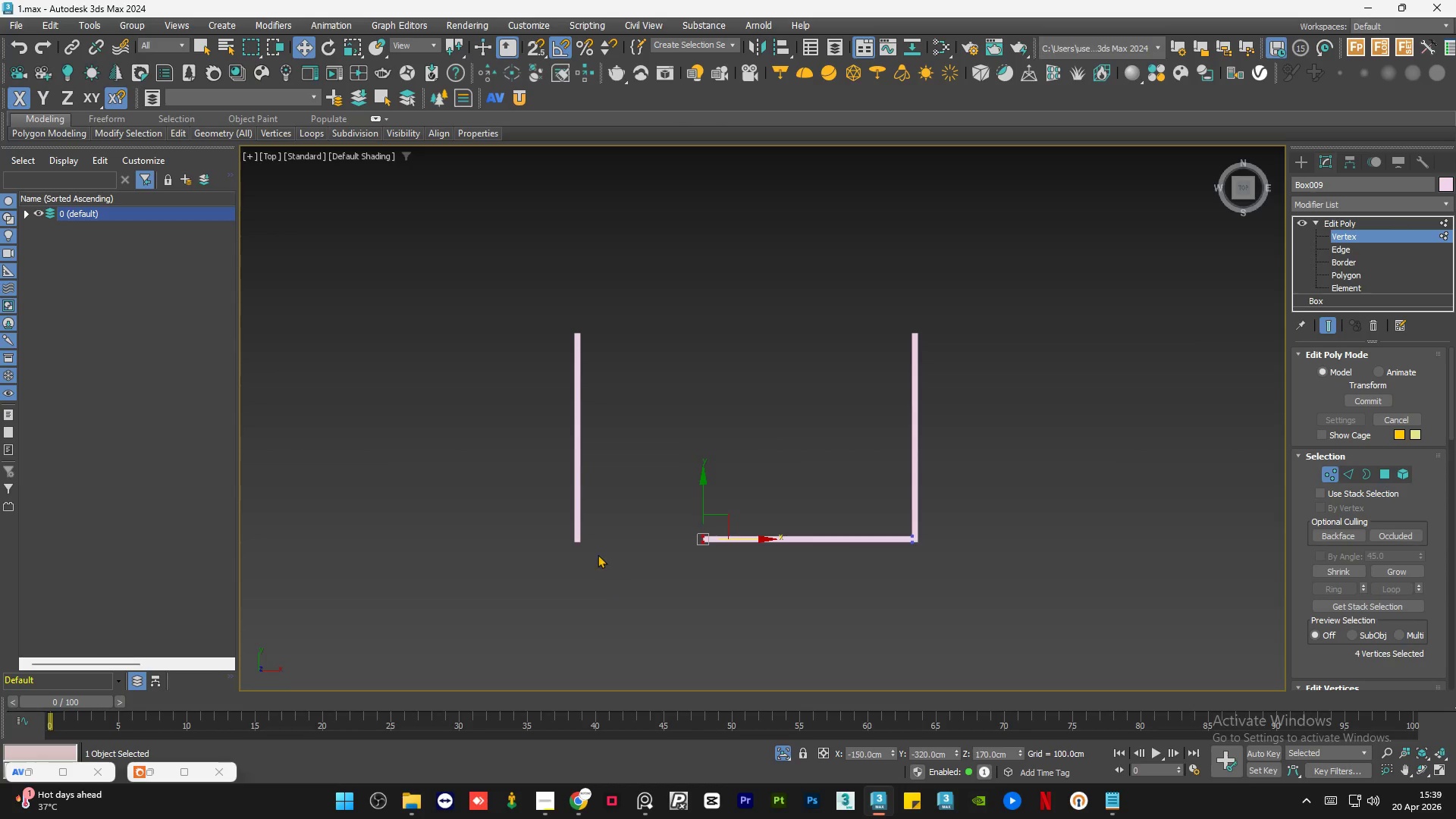 
scroll: coordinate [622, 511], scroll_direction: up, amount: 3.0
 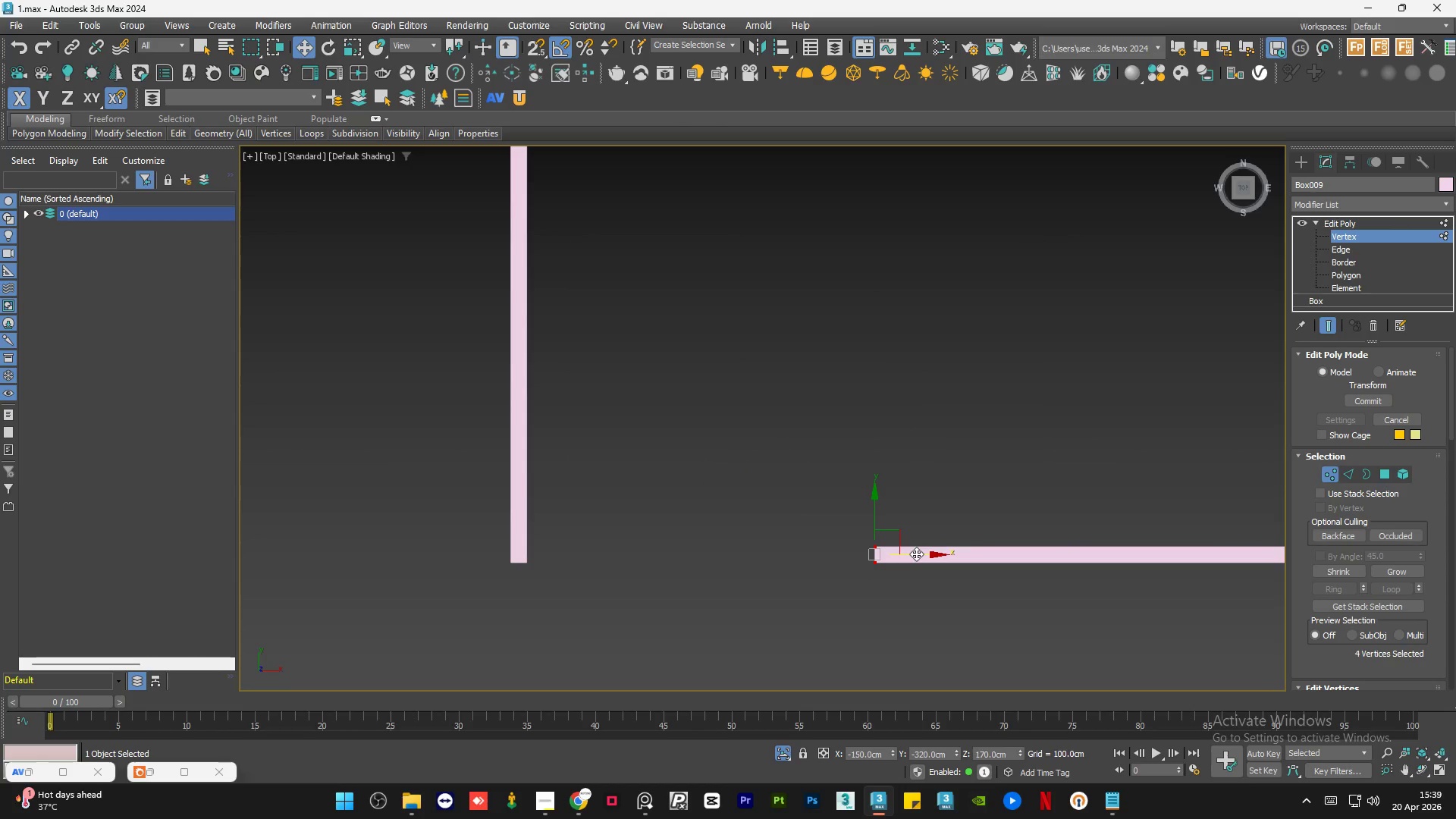 
key(S)
 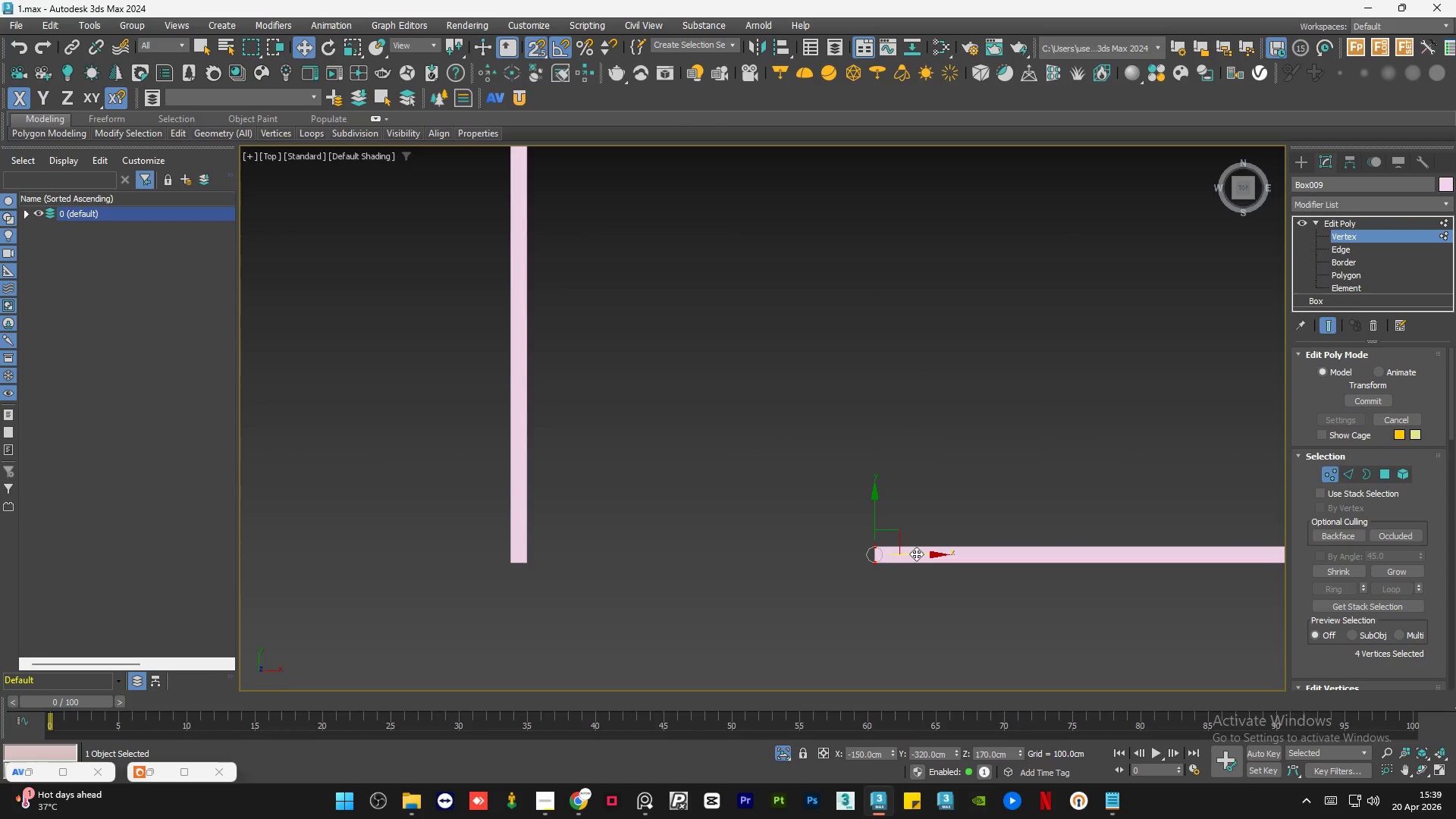 
left_click_drag(start_coordinate=[916, 554], to_coordinate=[541, 566])
 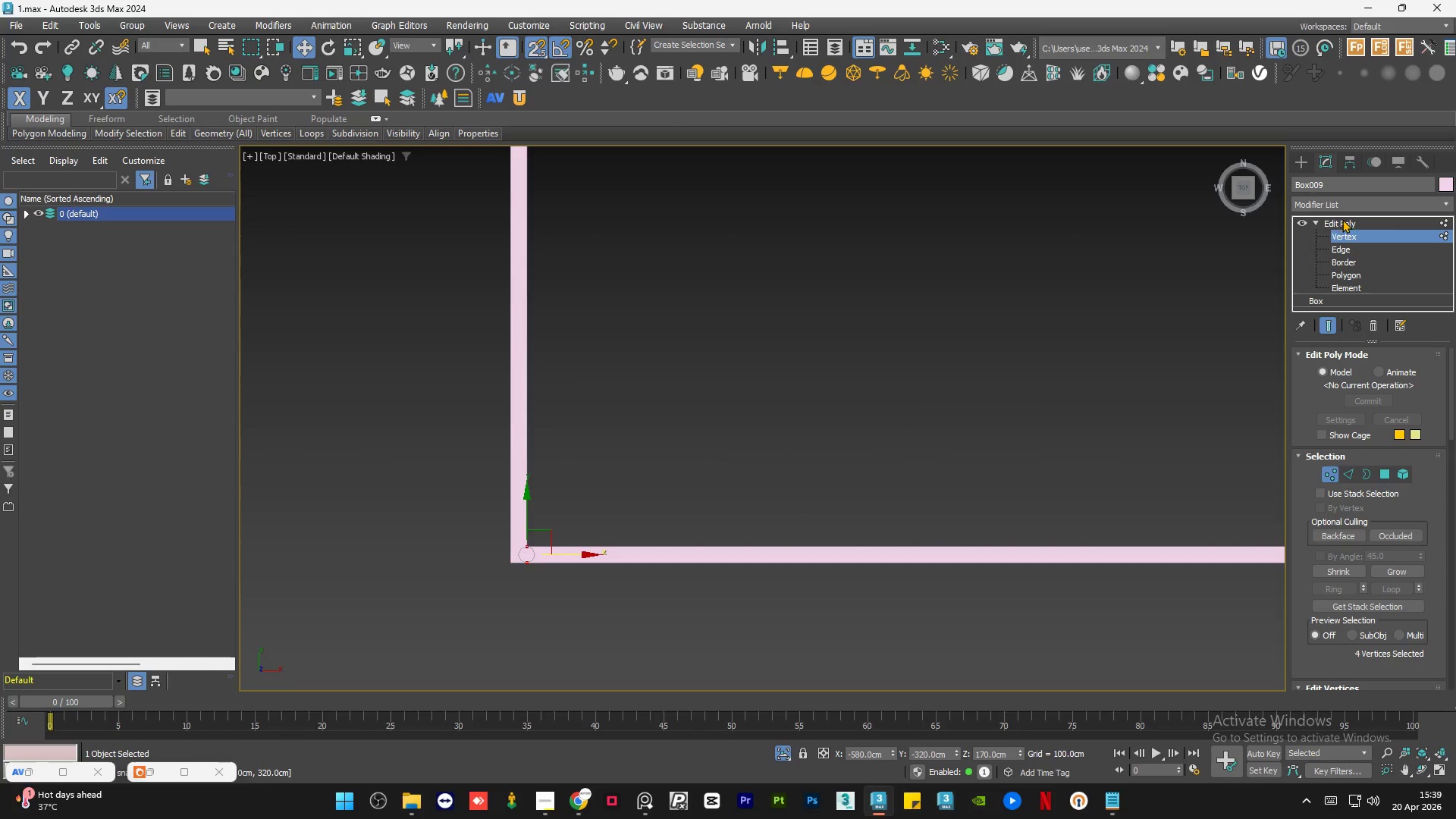 
left_click([1339, 224])
 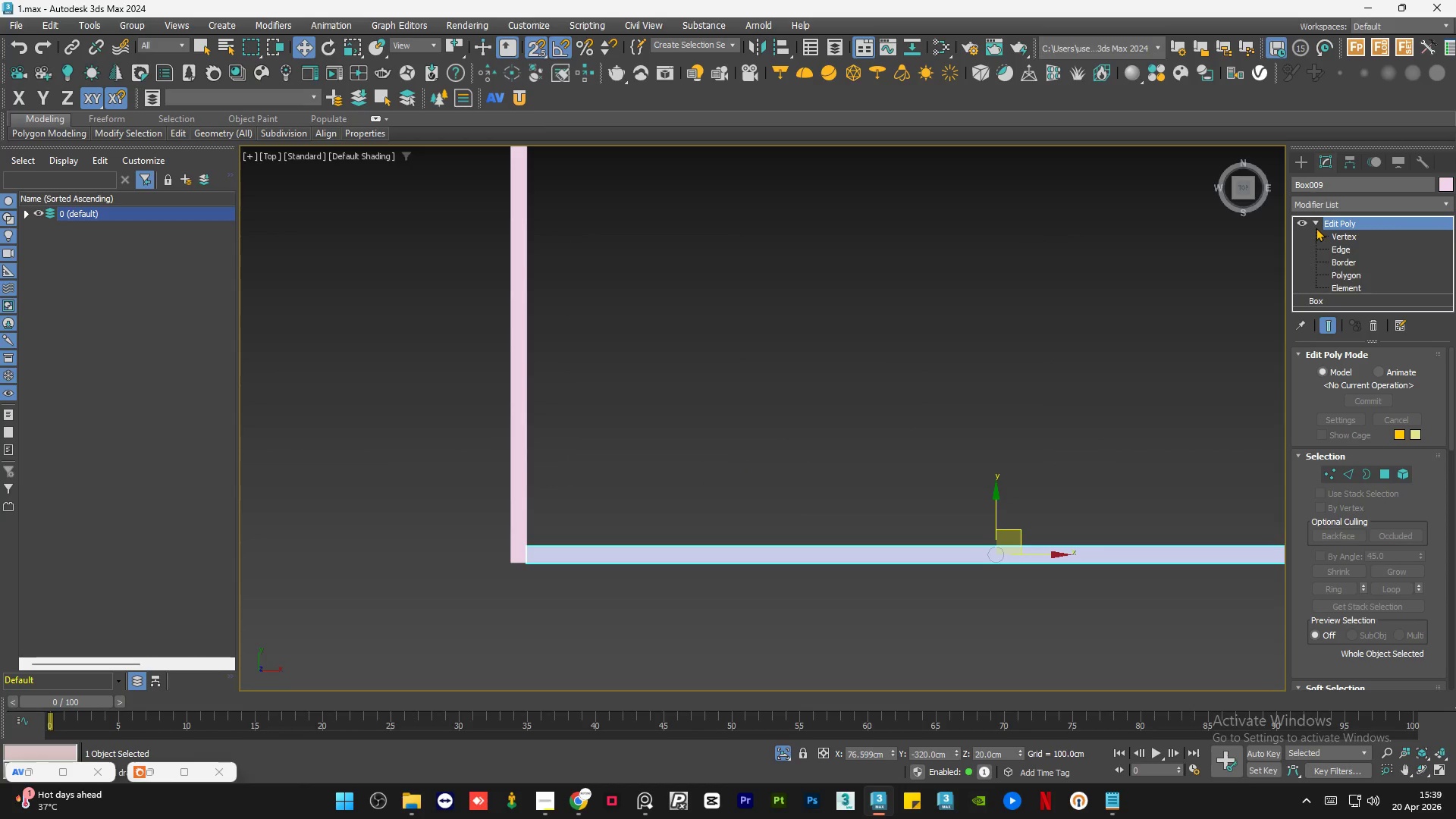 
double_click([896, 364])
 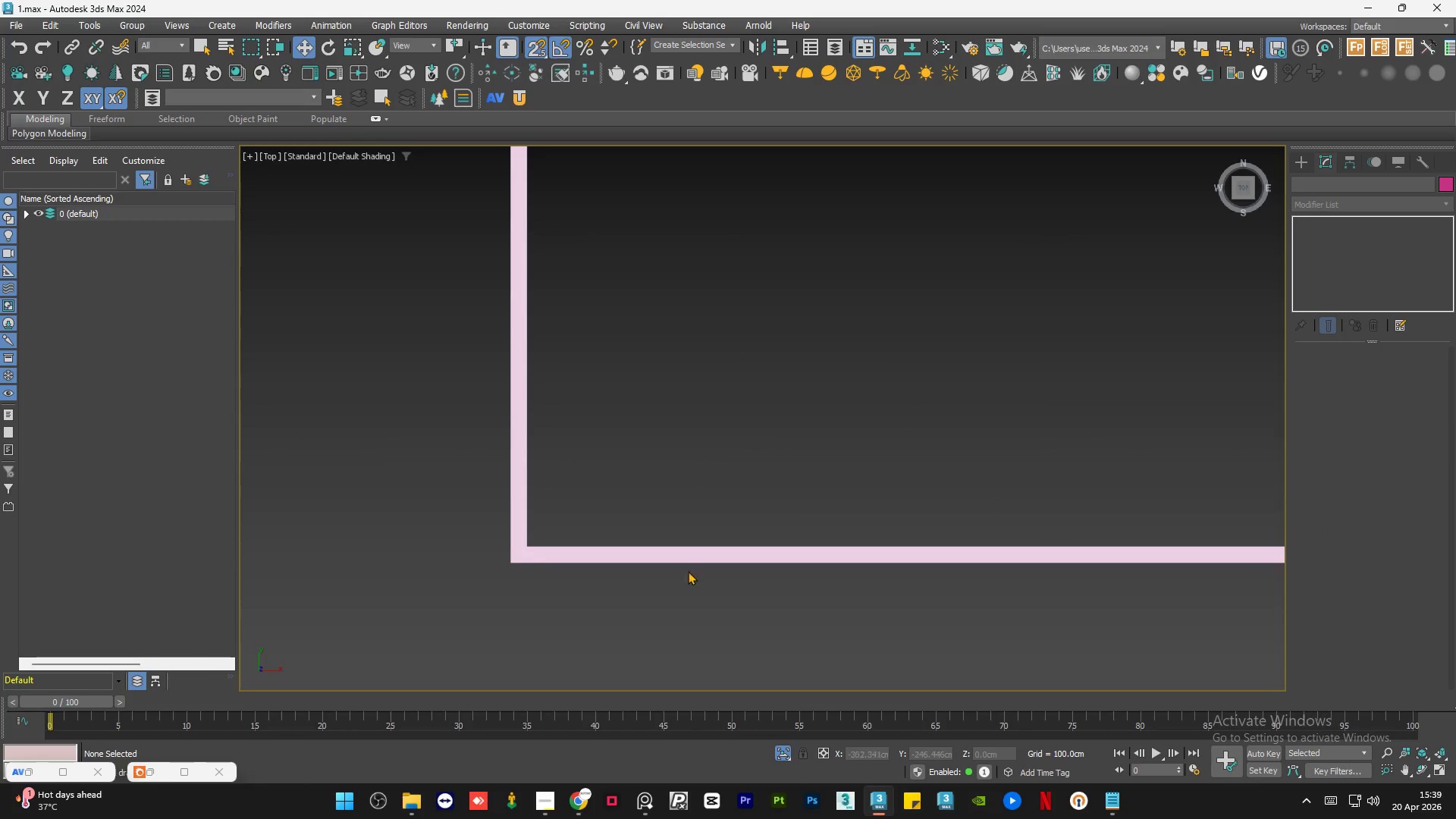 
scroll: coordinate [678, 587], scroll_direction: down, amount: 3.0
 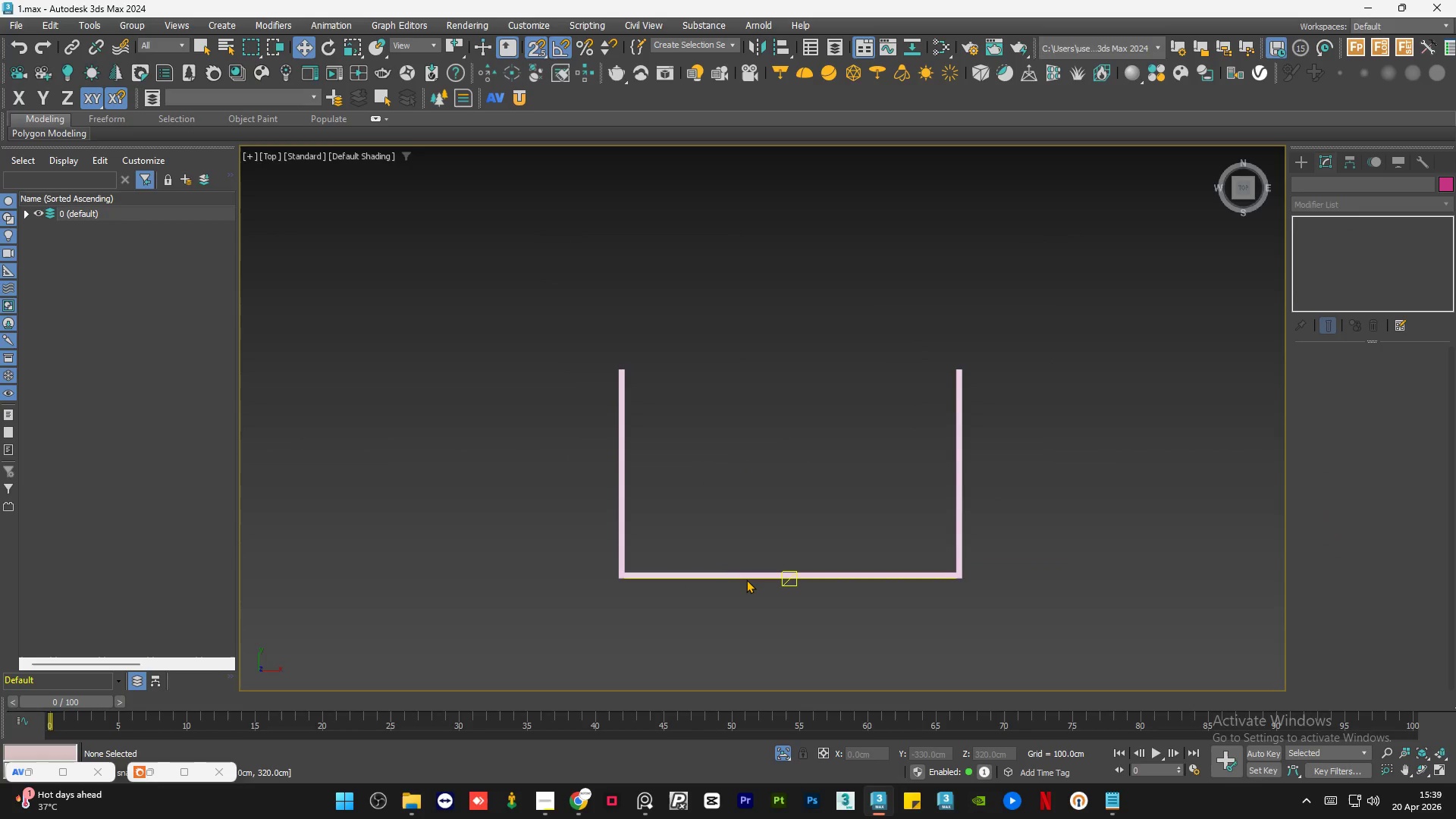 
key(S)
 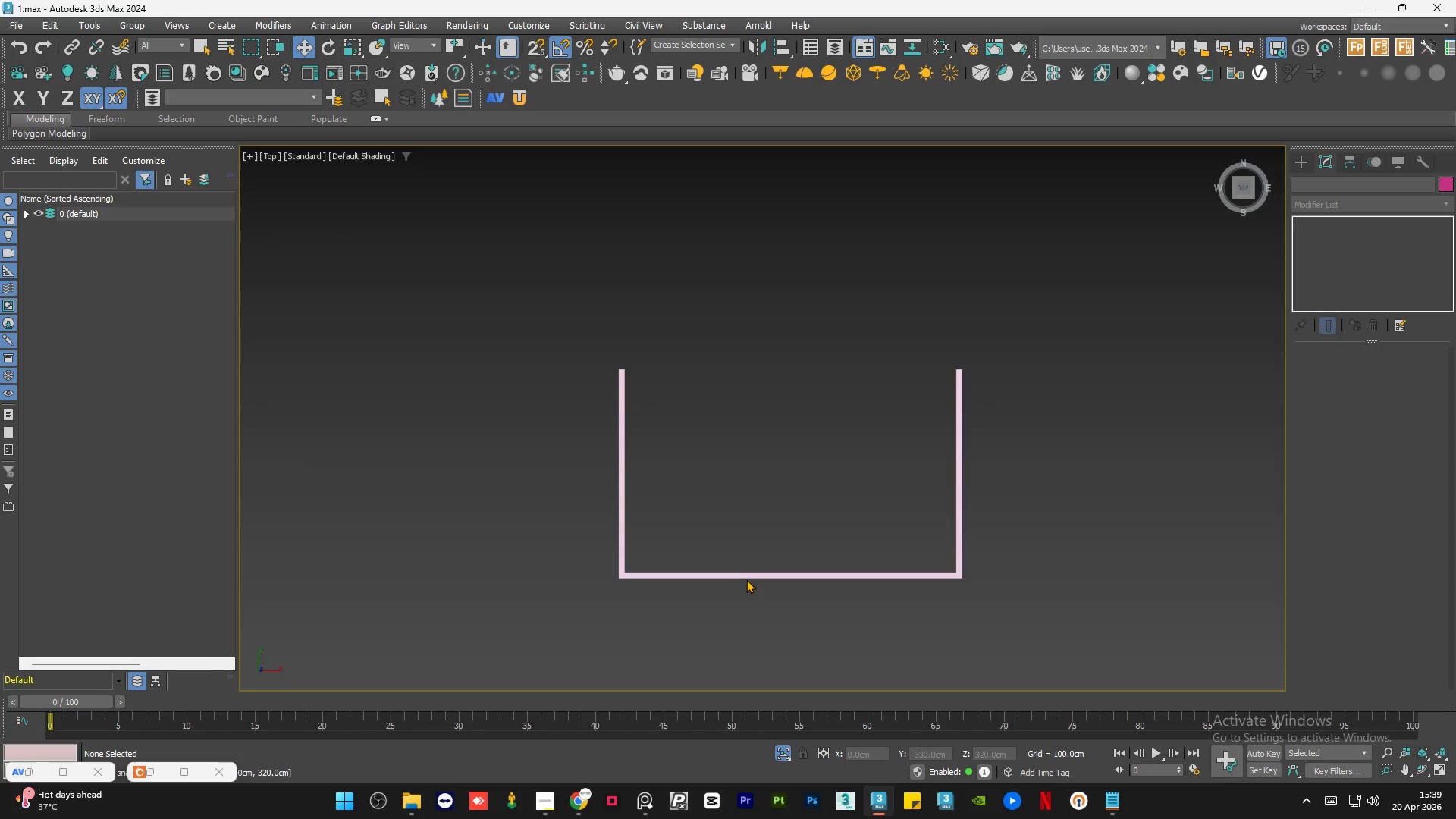 
key(Control+S)
 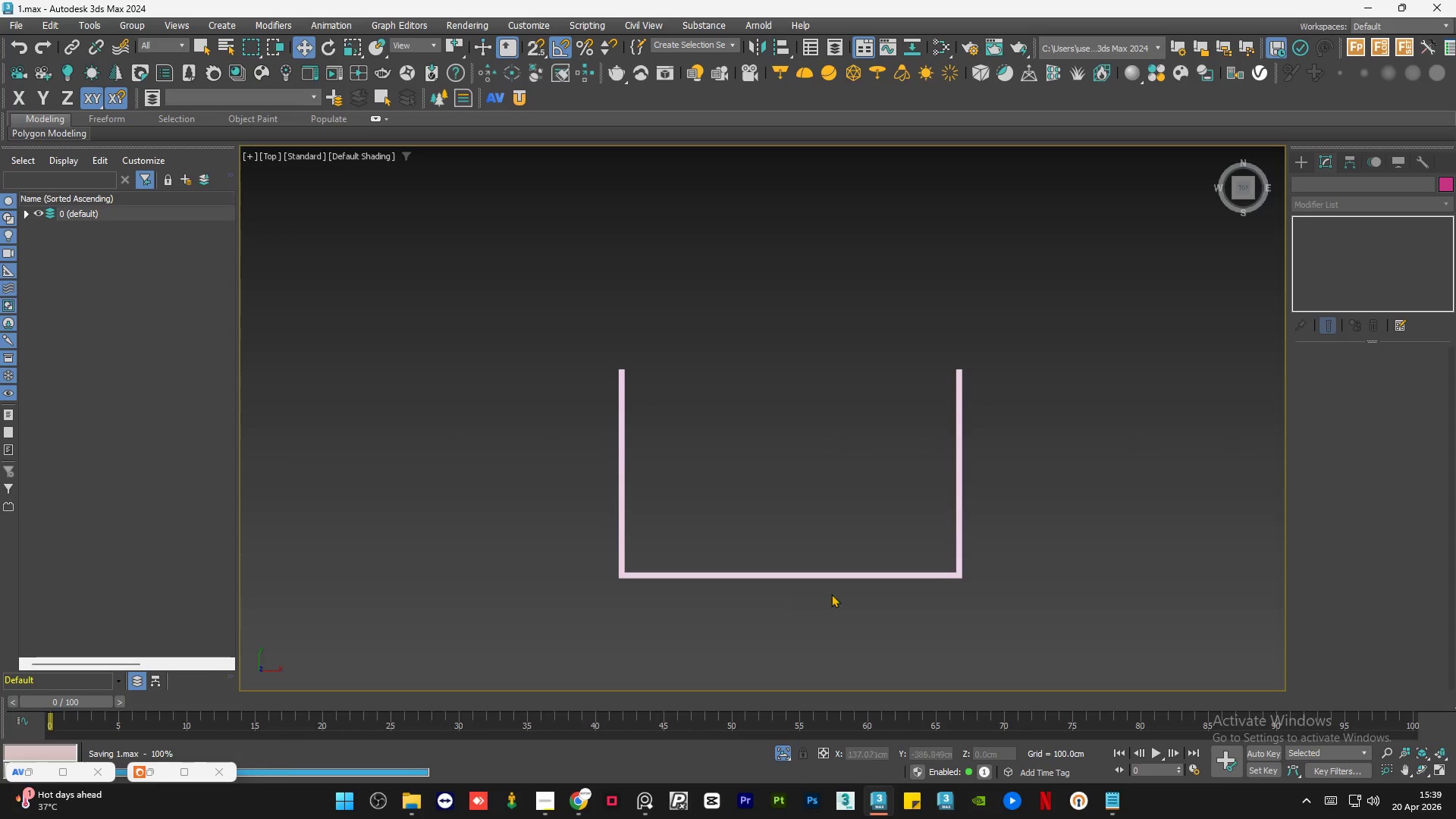 
left_click([999, 455])
 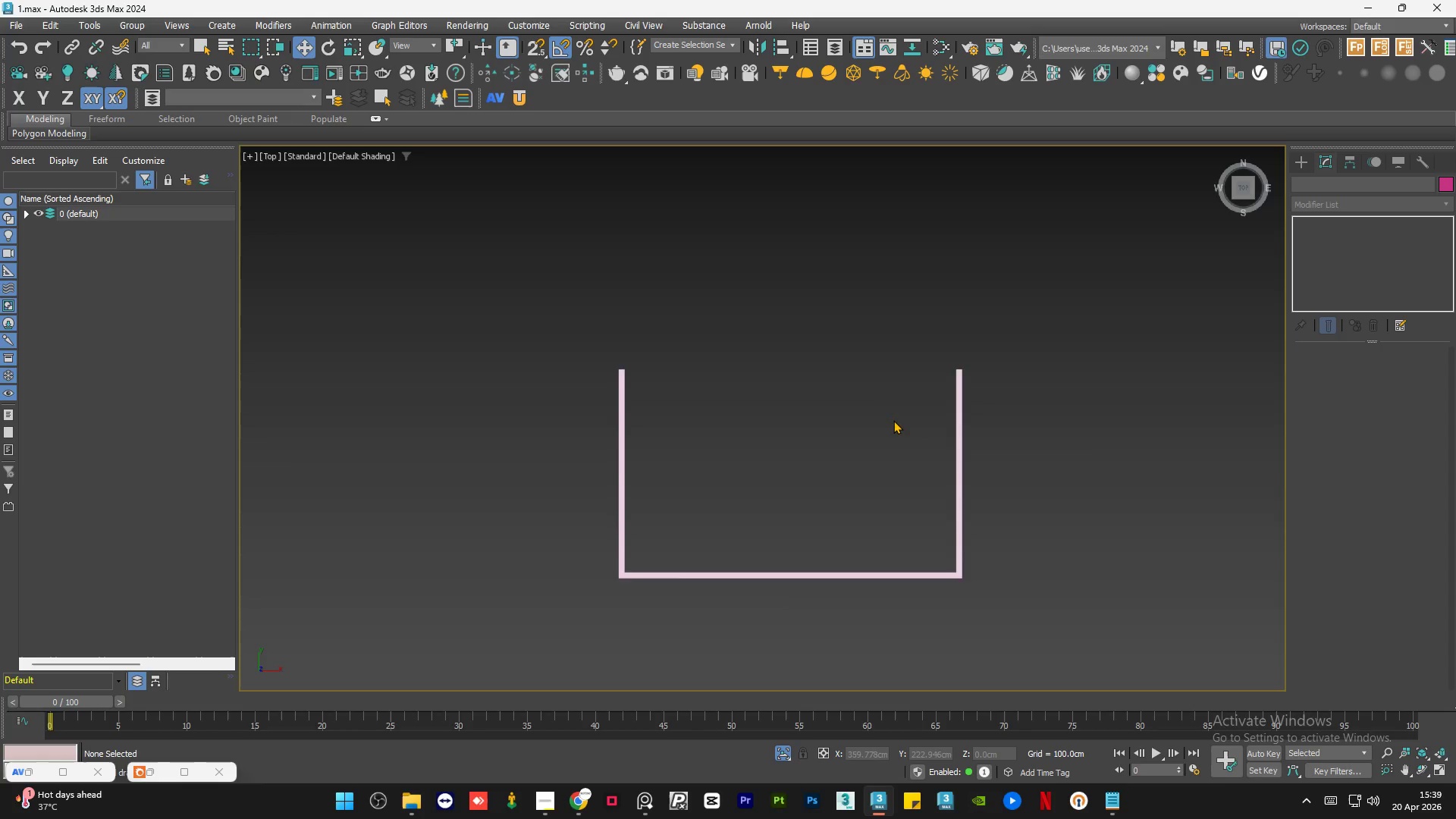 
hold_key(key=AltLeft, duration=0.89)
 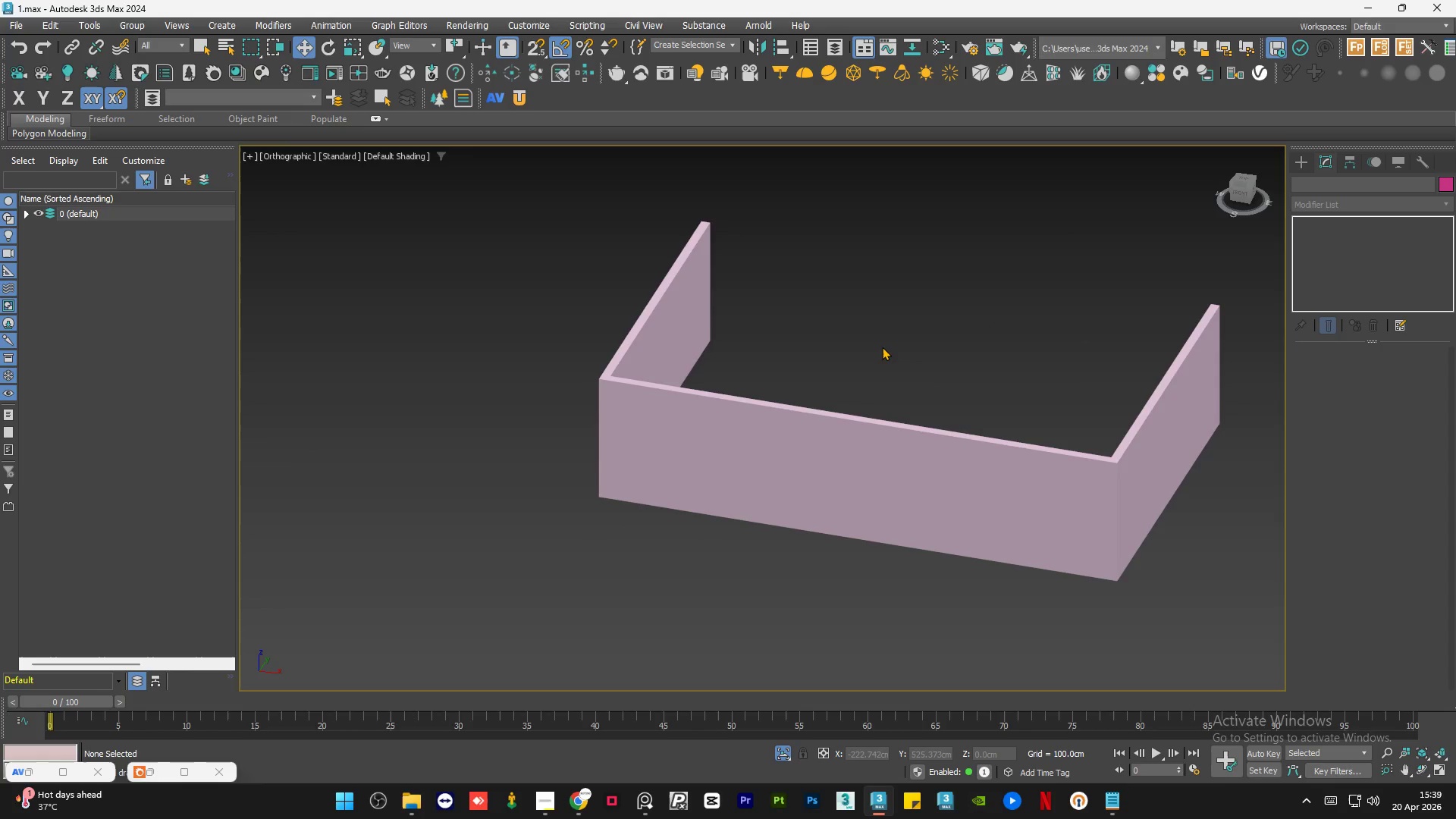 
scroll: coordinate [952, 595], scroll_direction: up, amount: 2.0
 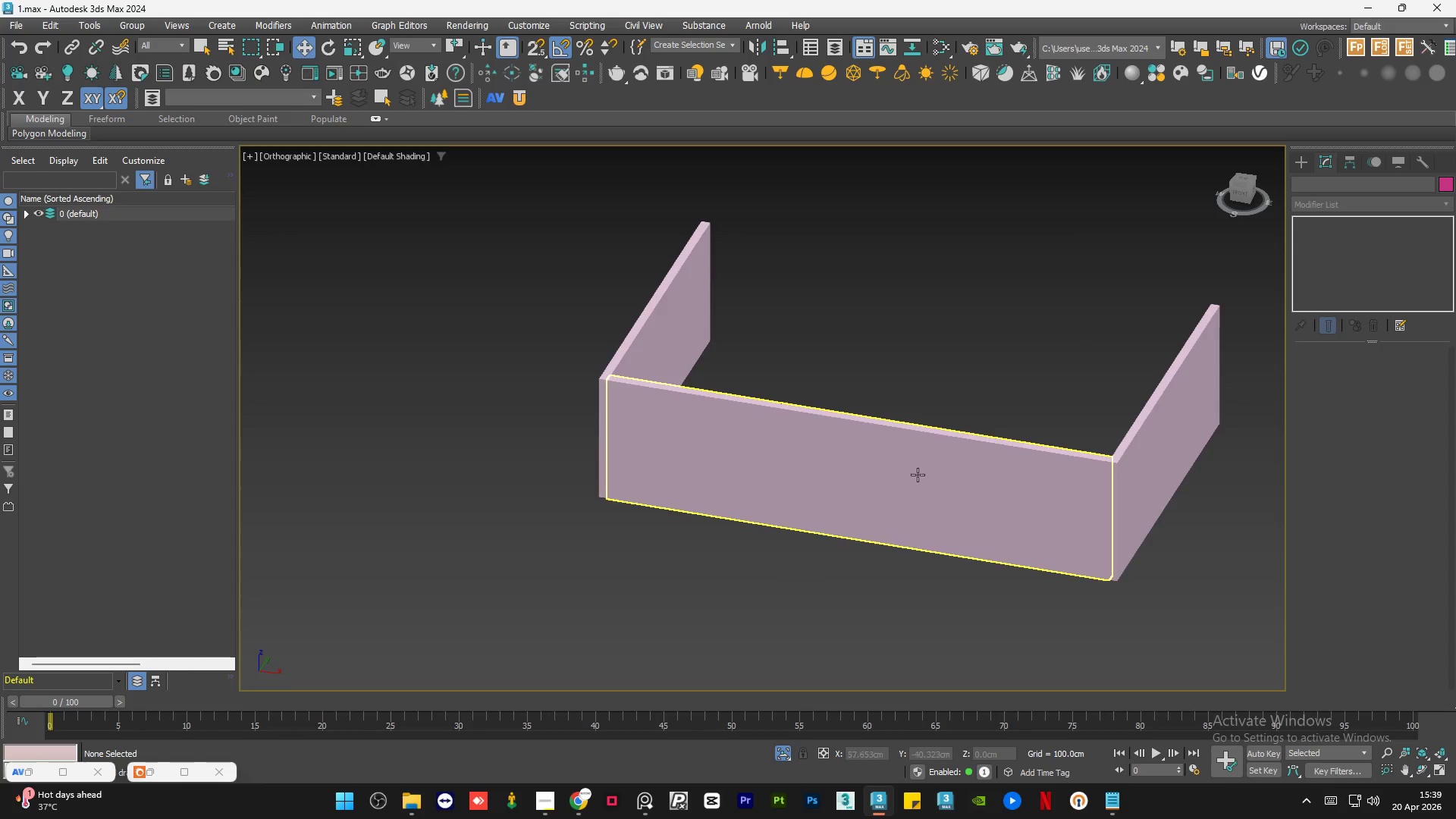 
left_click([882, 347])
 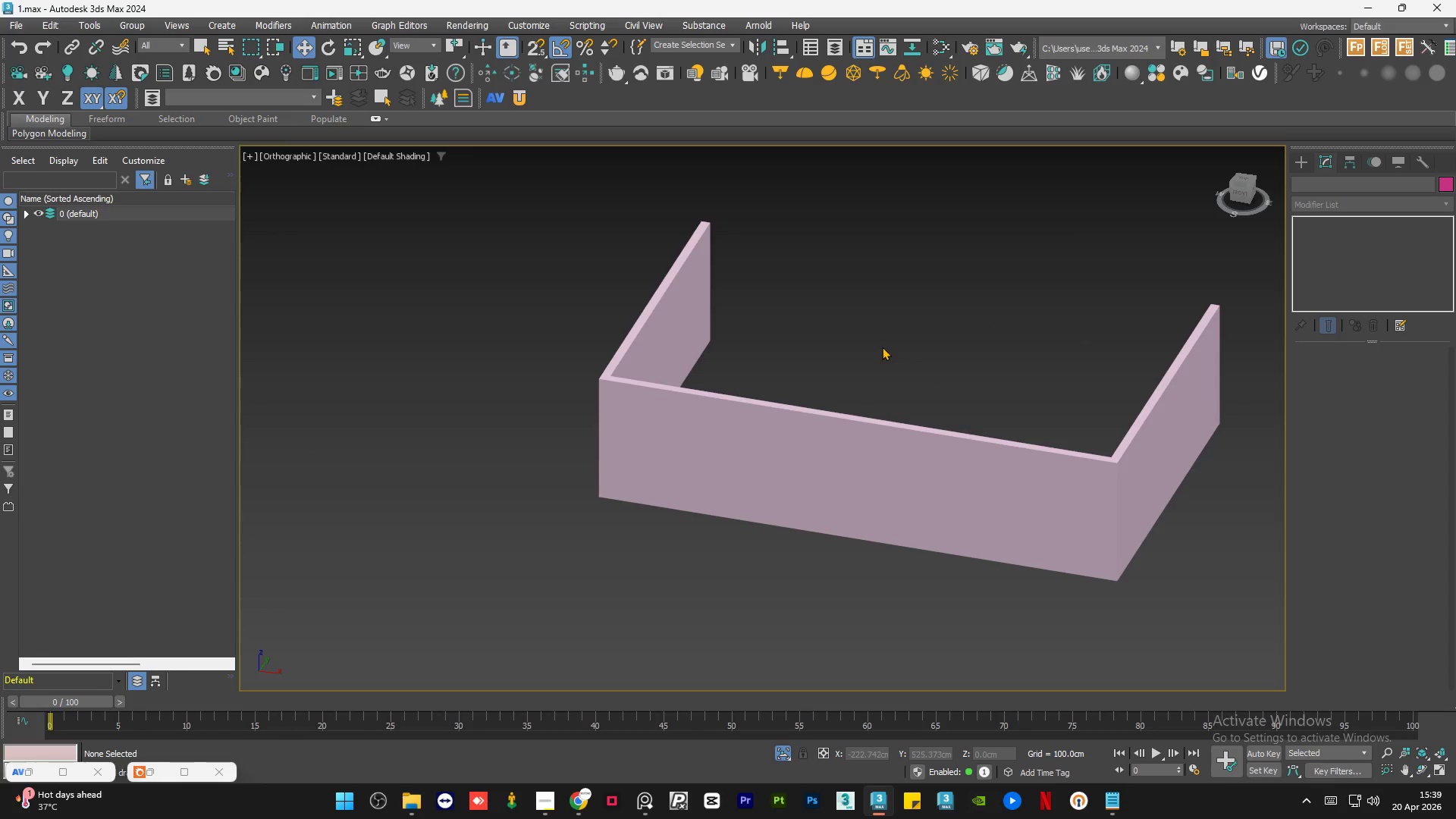 
key(Control+S)
 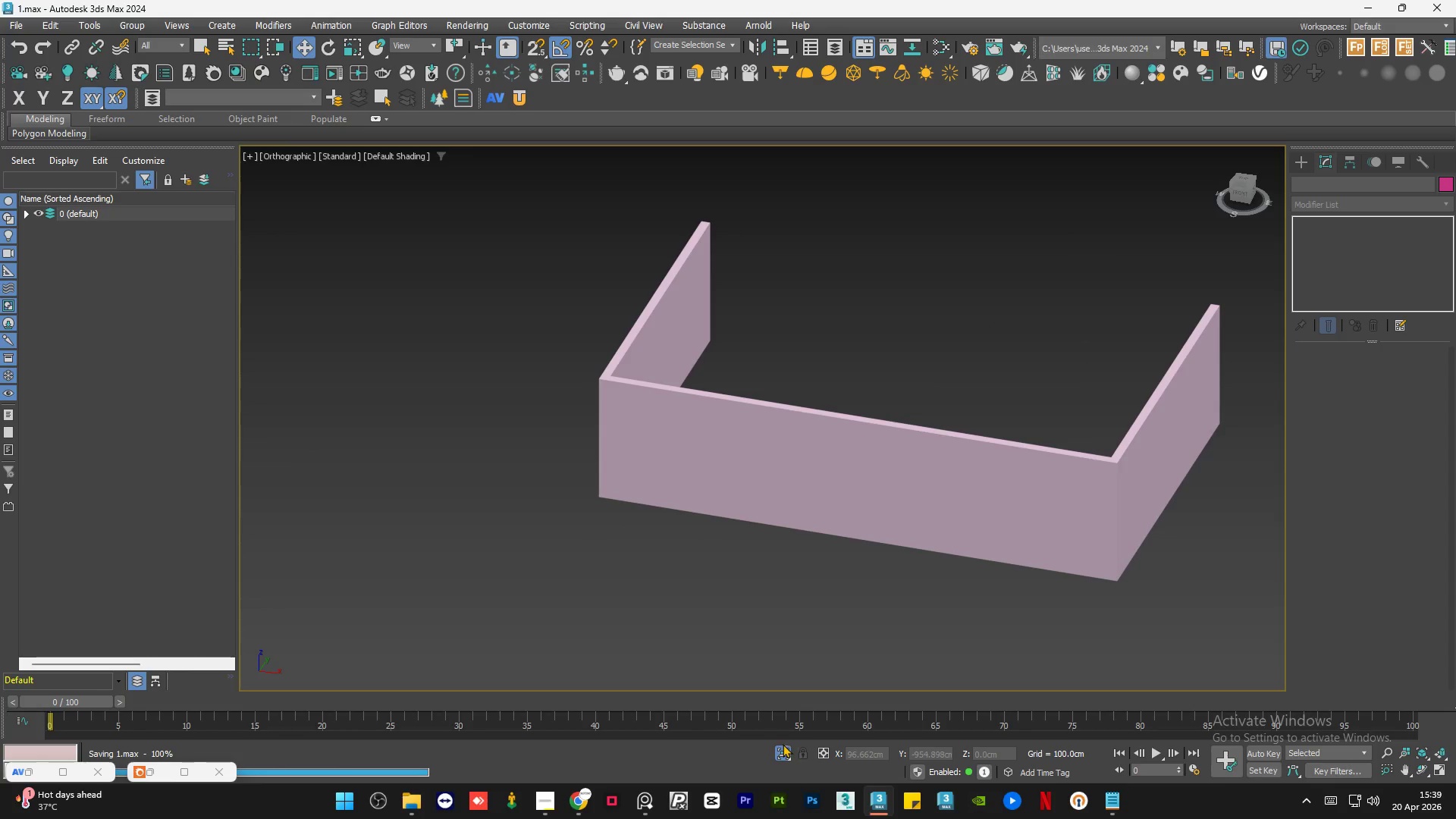 
left_click([780, 752])
 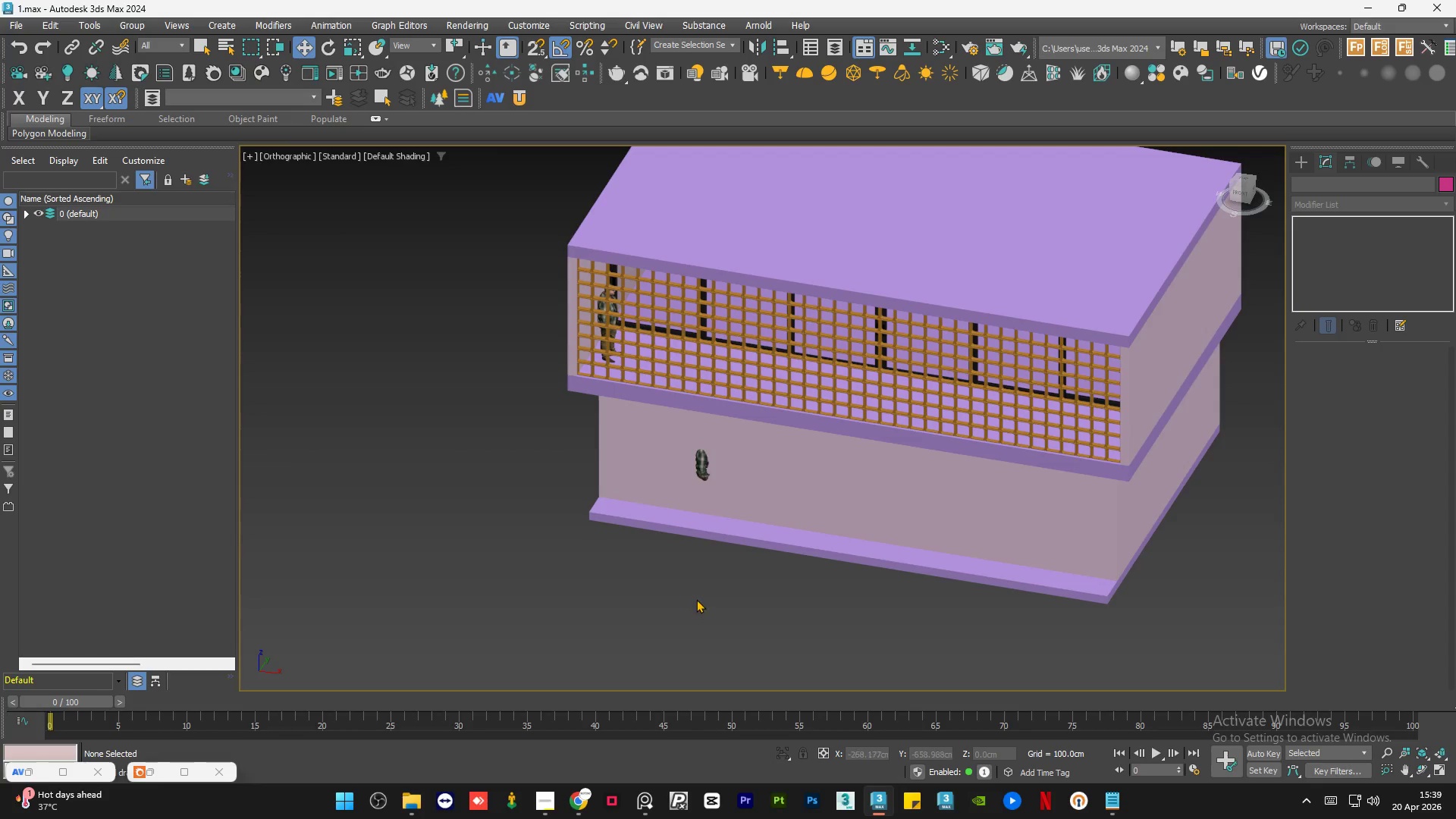 
hold_key(key=AltLeft, duration=1.77)
 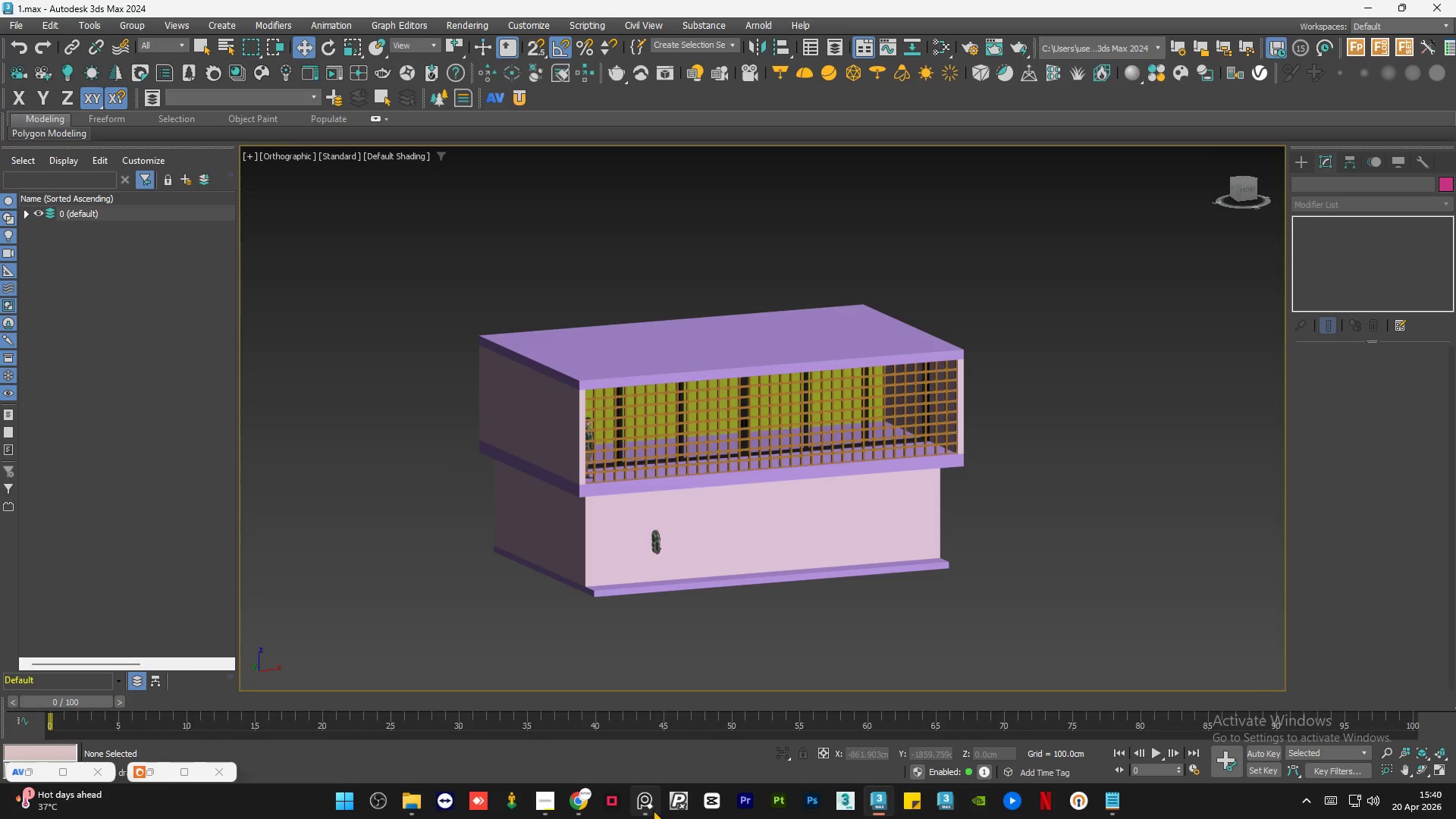 
scroll: coordinate [697, 598], scroll_direction: down, amount: 1.0
 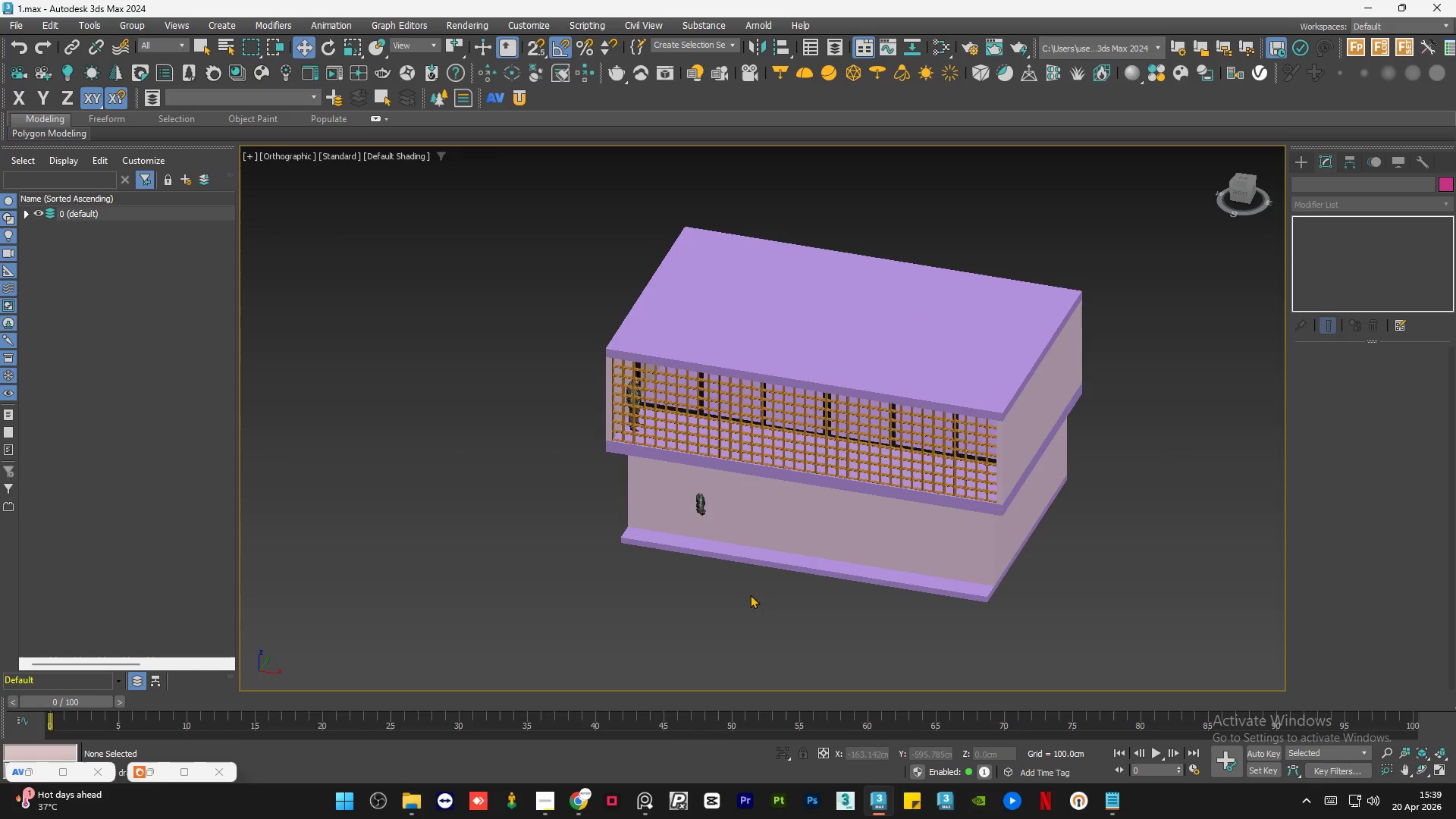 
left_click([652, 810])
 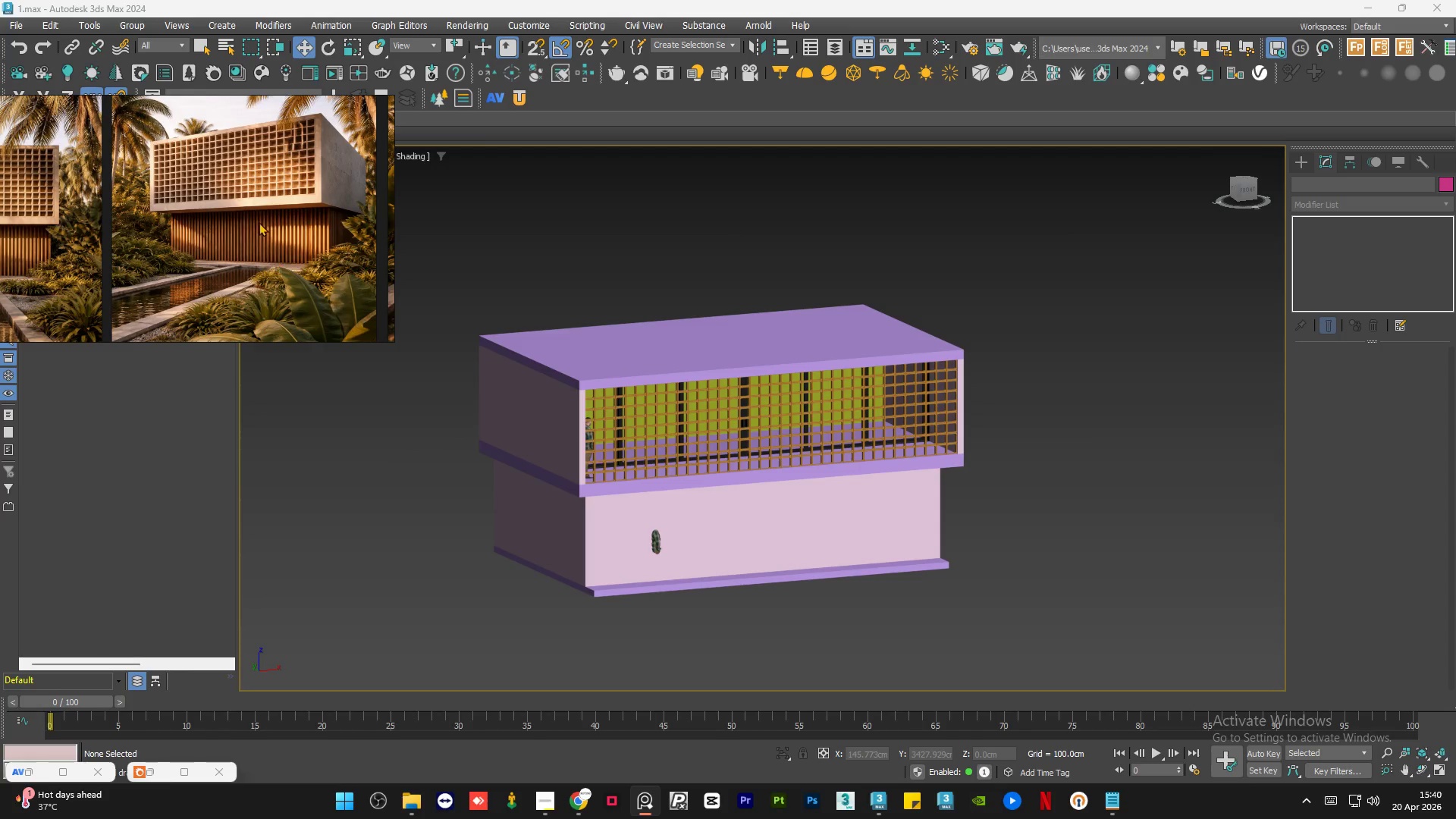 
scroll: coordinate [158, 268], scroll_direction: up, amount: 7.0
 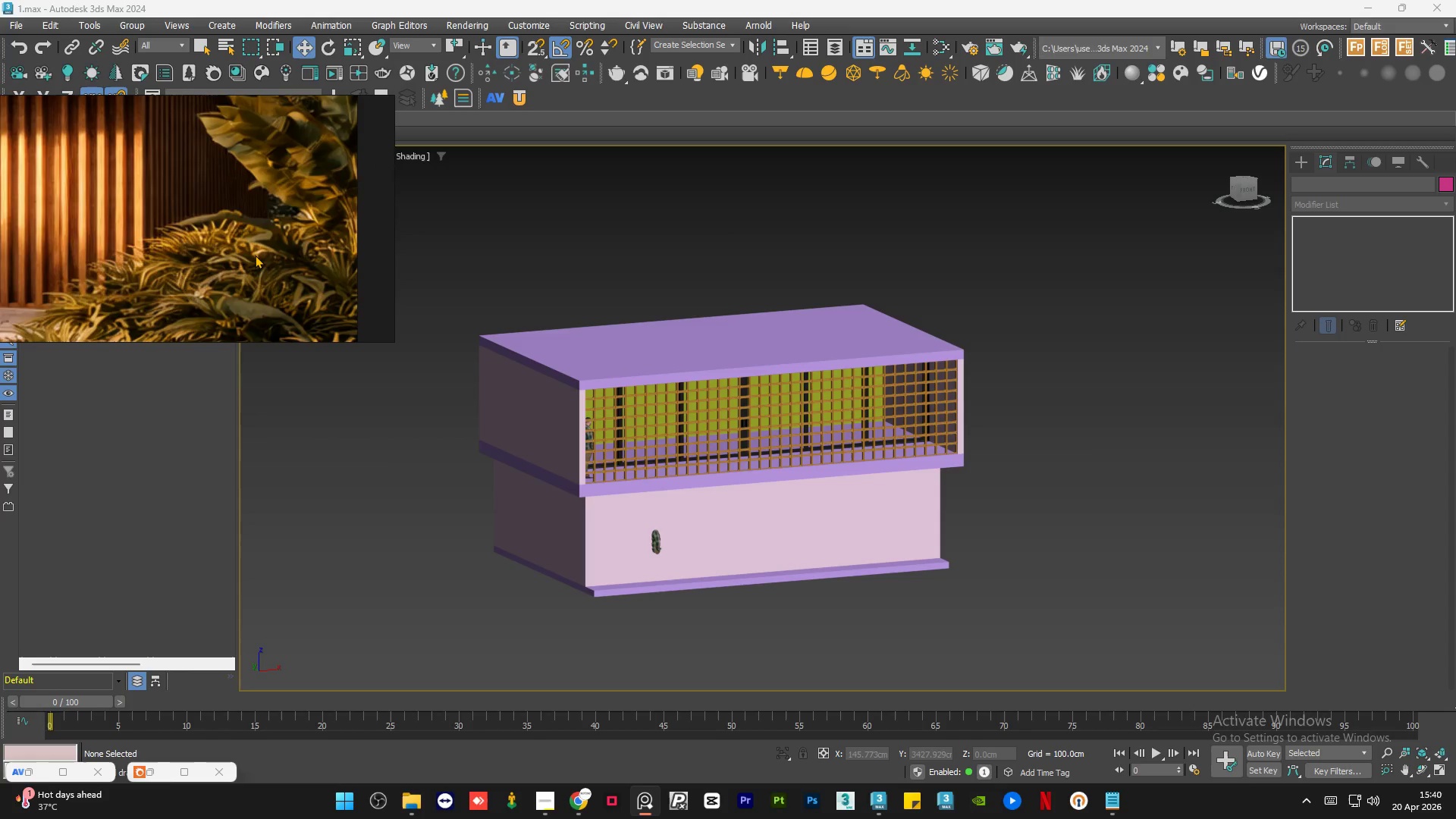 
scroll: coordinate [255, 255], scroll_direction: down, amount: 5.0
 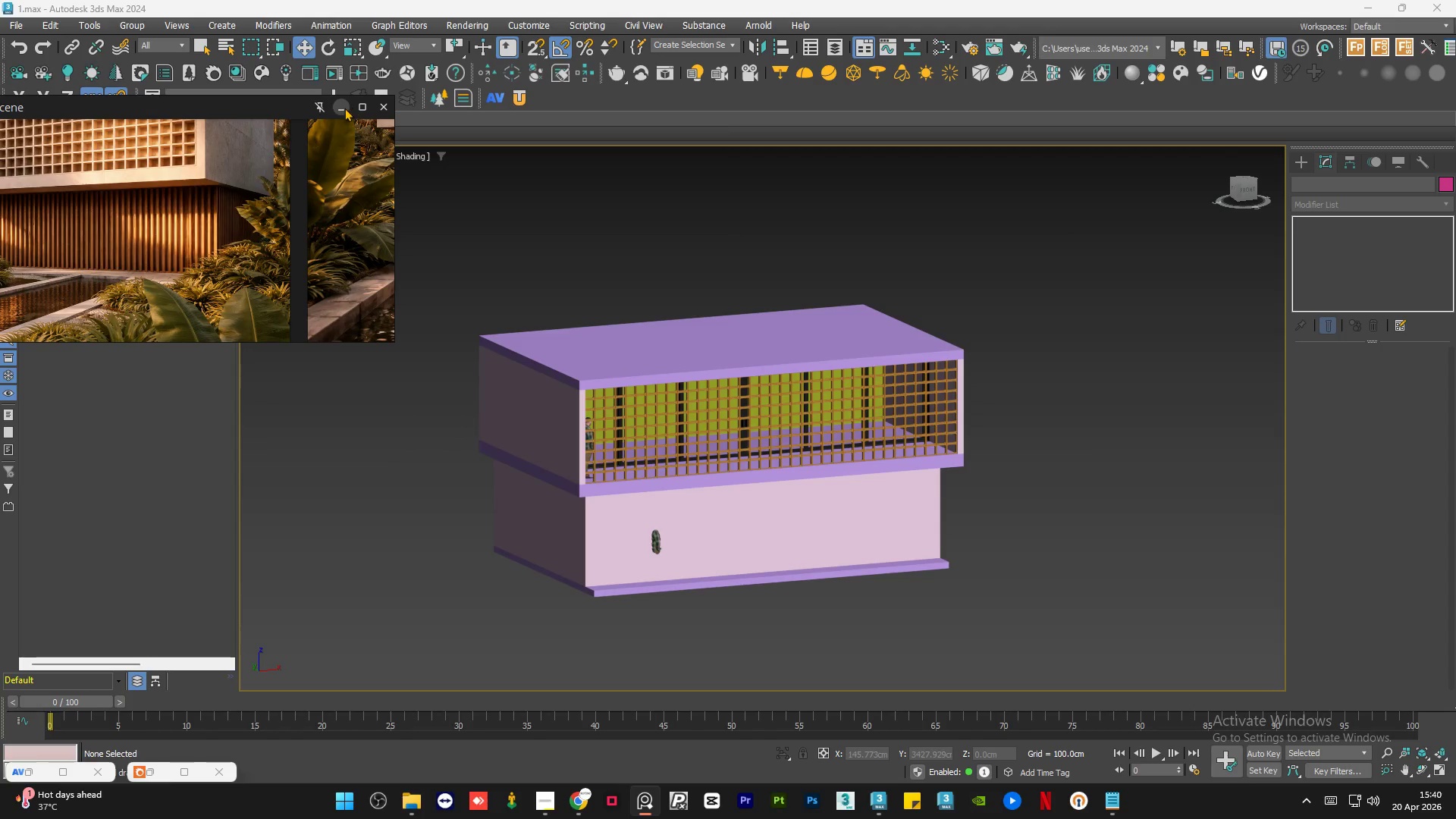 
left_click([344, 108])
 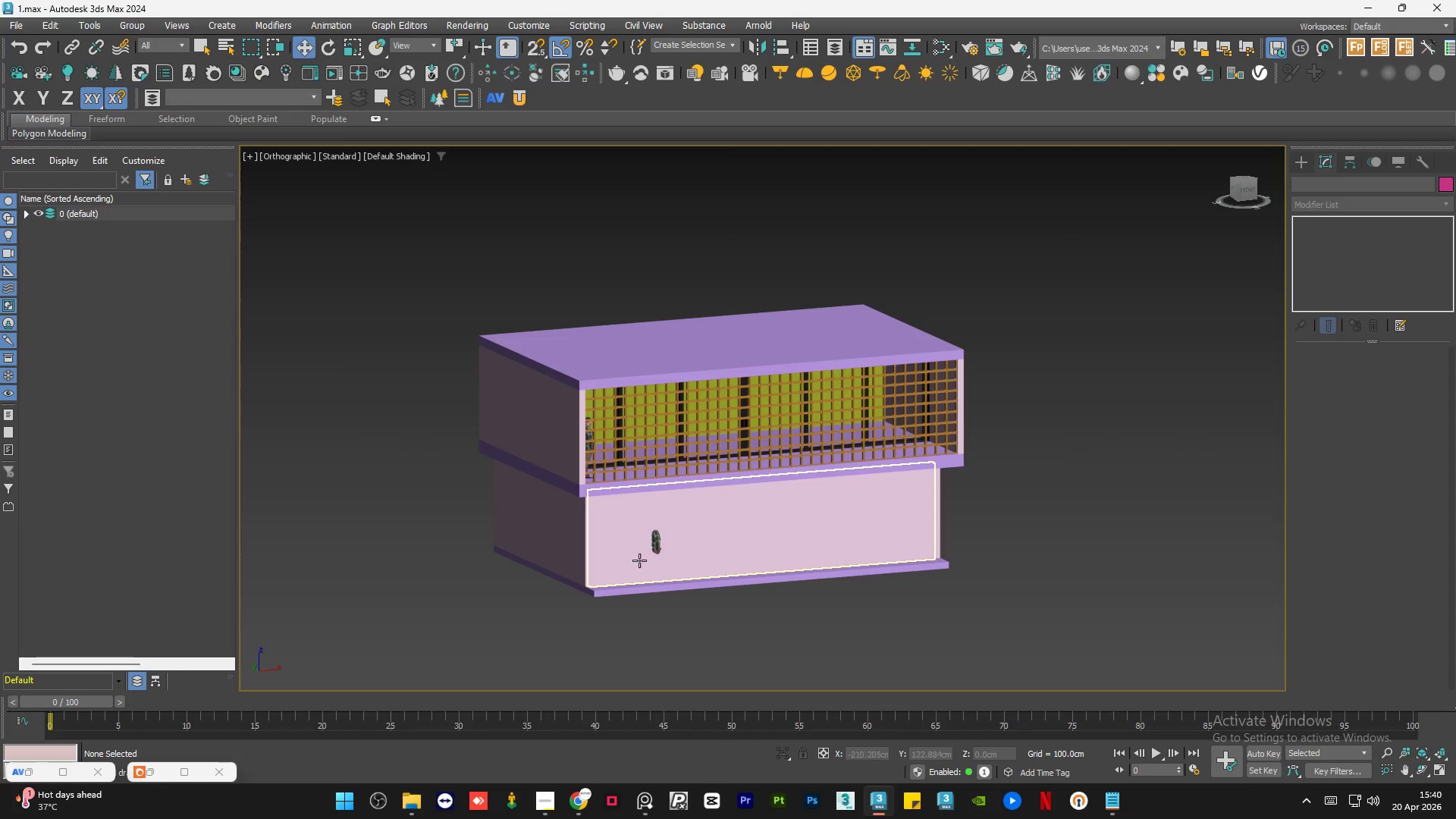 
left_click([639, 560])
 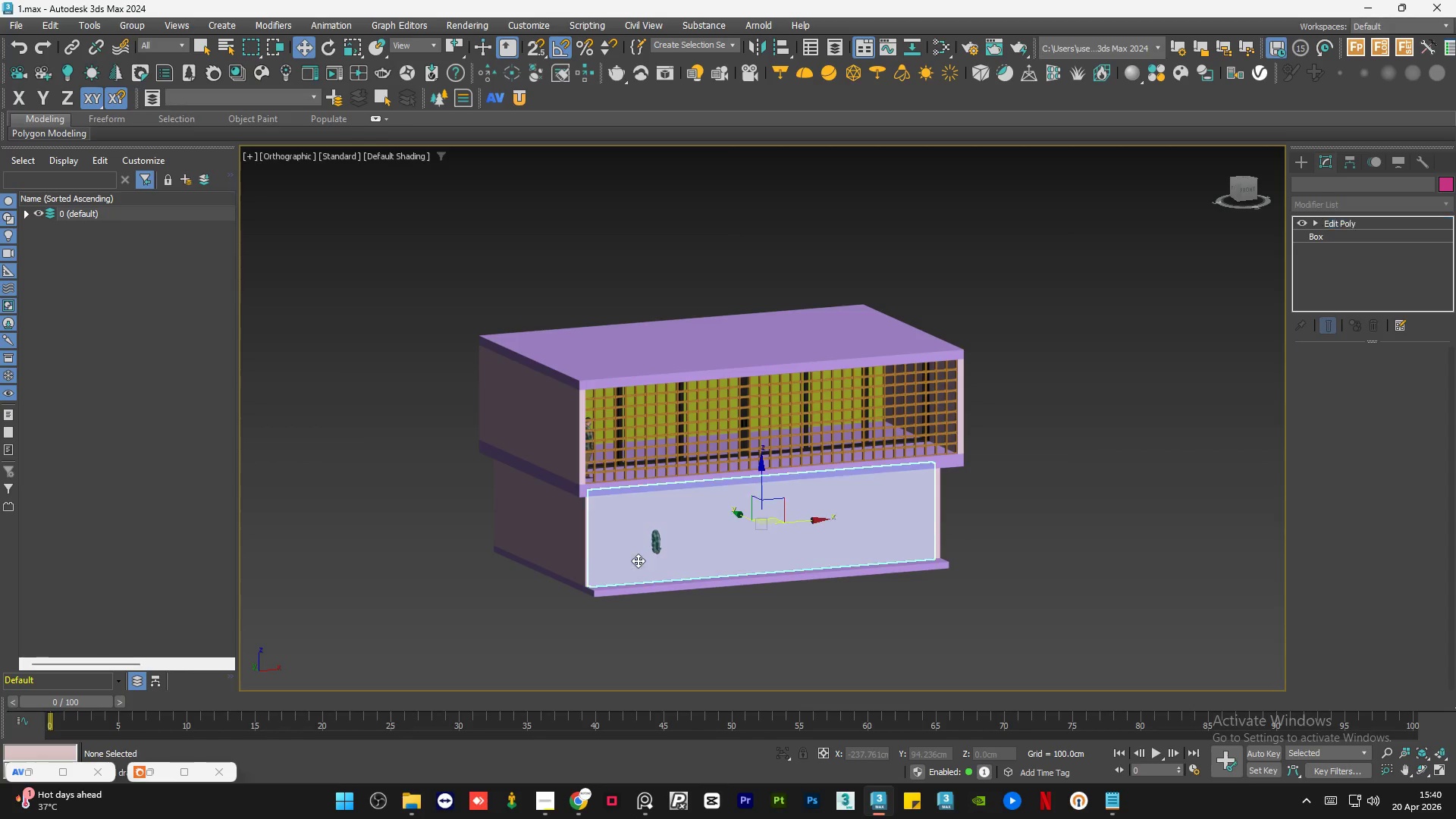 
hold_key(key=ControlLeft, duration=0.47)
left_click([565, 544])
 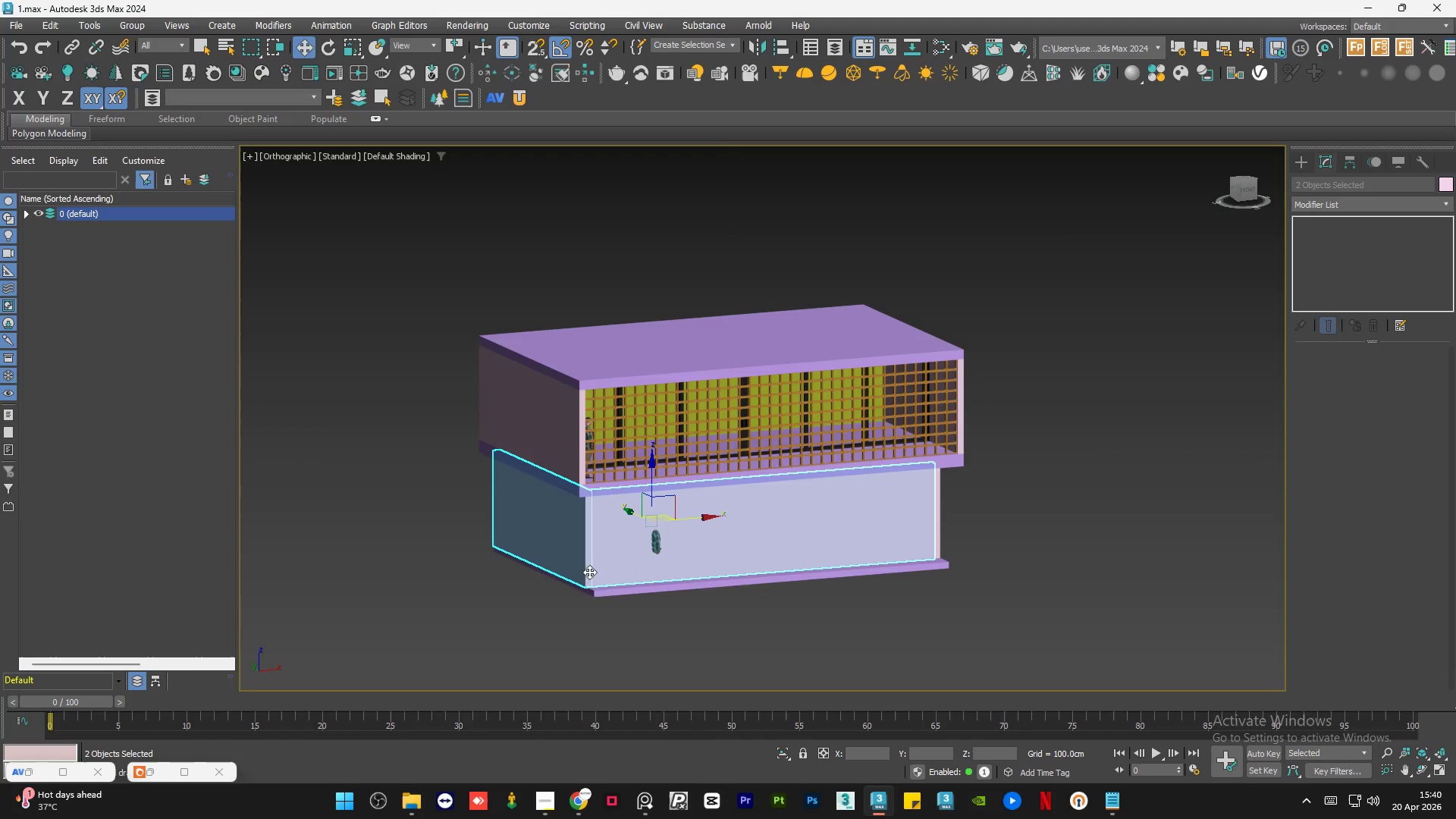 
hold_key(key=ControlLeft, duration=0.62)
left_click([607, 590])
 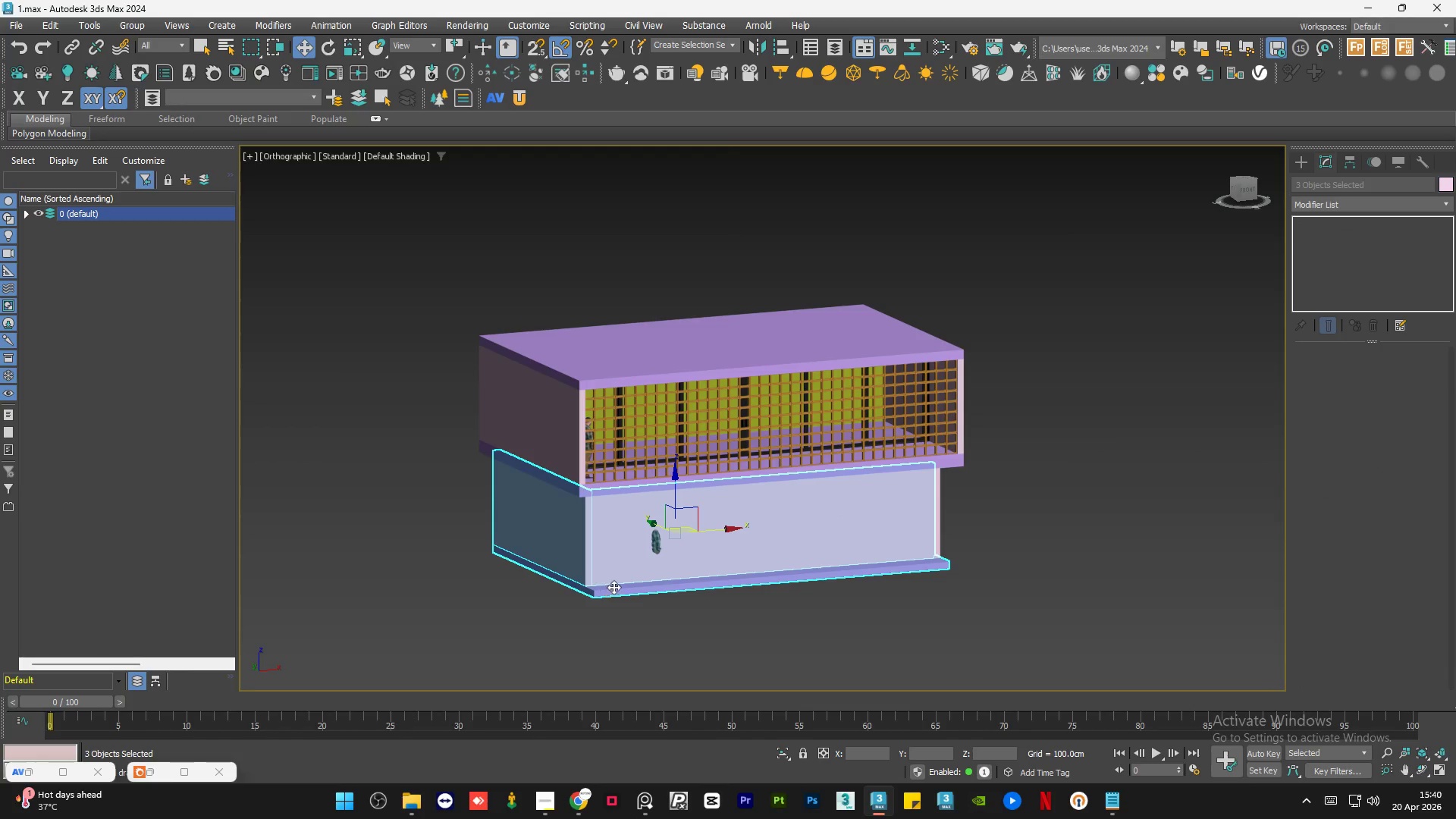 
hold_key(key=AltLeft, duration=1.92)
 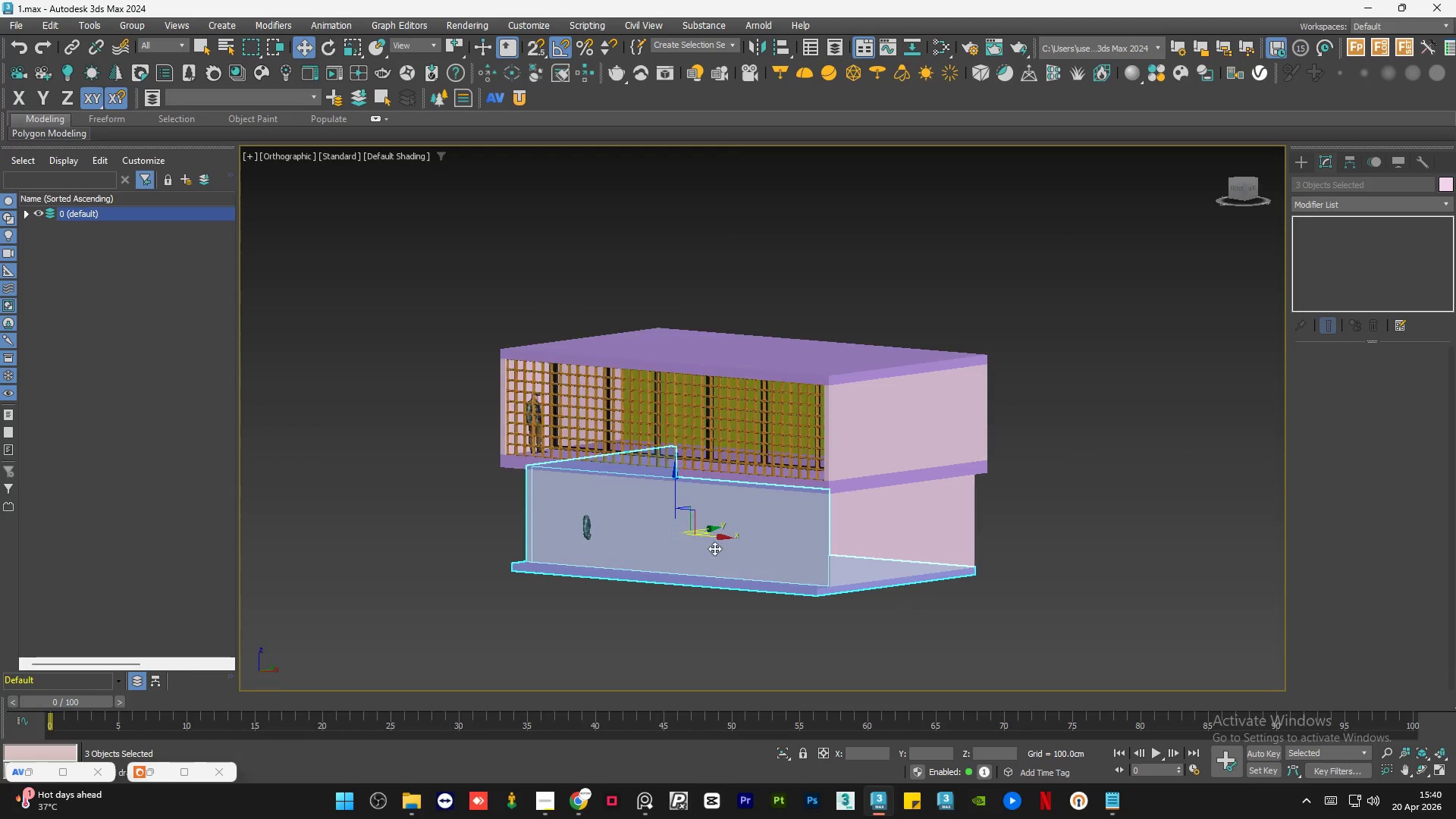 
hold_key(key=ControlLeft, duration=0.52)
left_click([903, 532])
 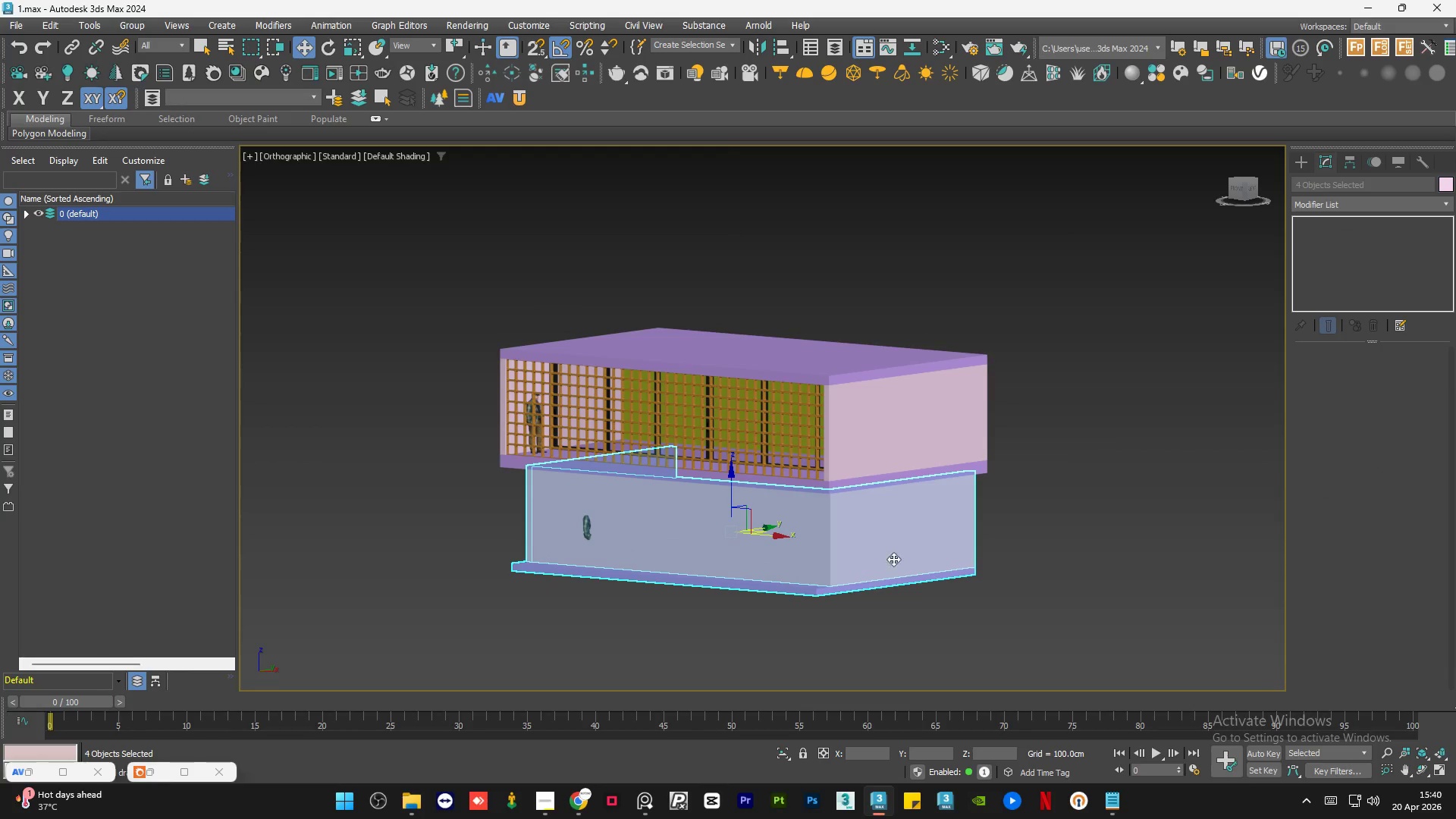 
hold_key(key=AltLeft, duration=0.89)
 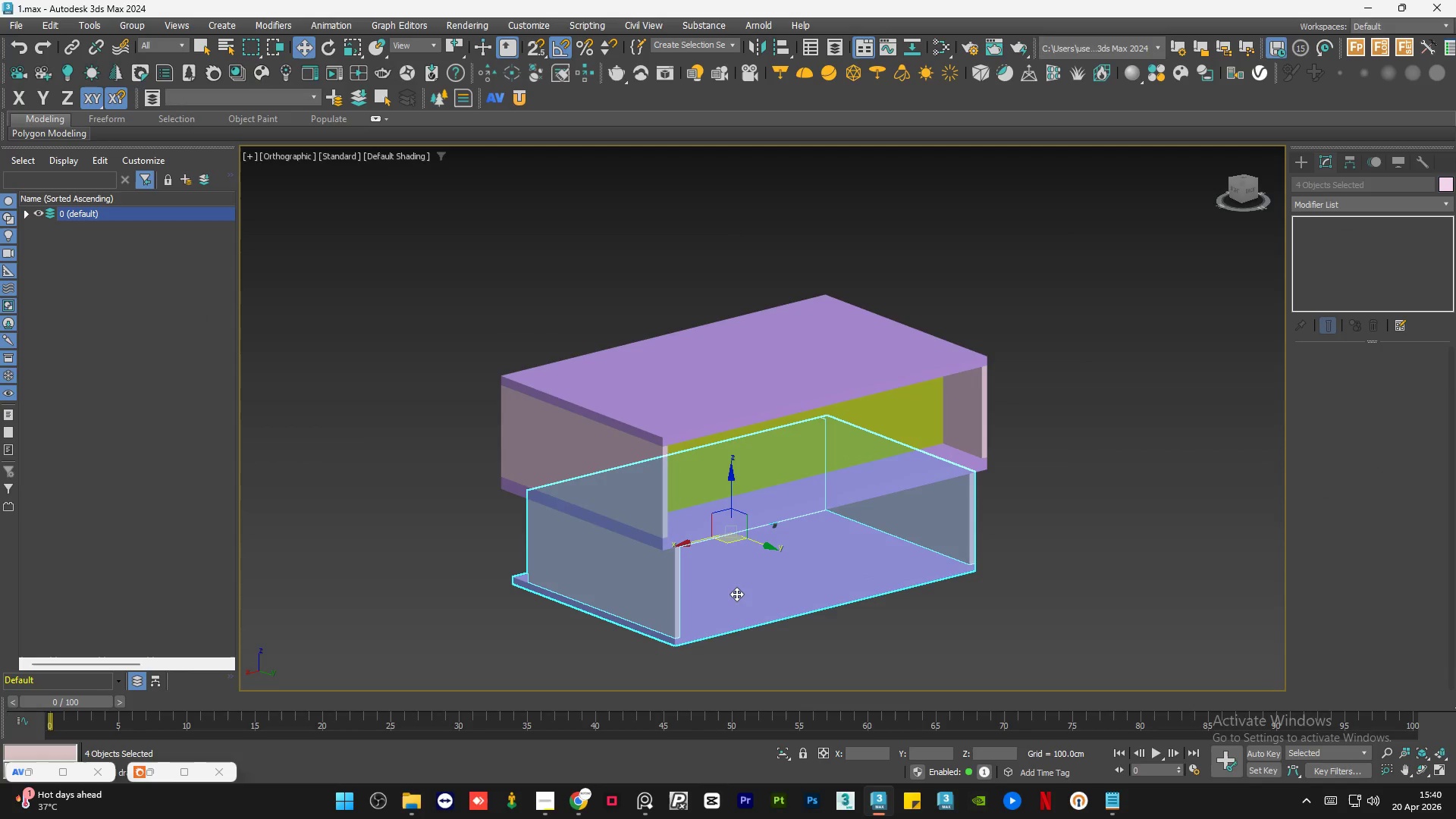 
key(Alt+Q)
 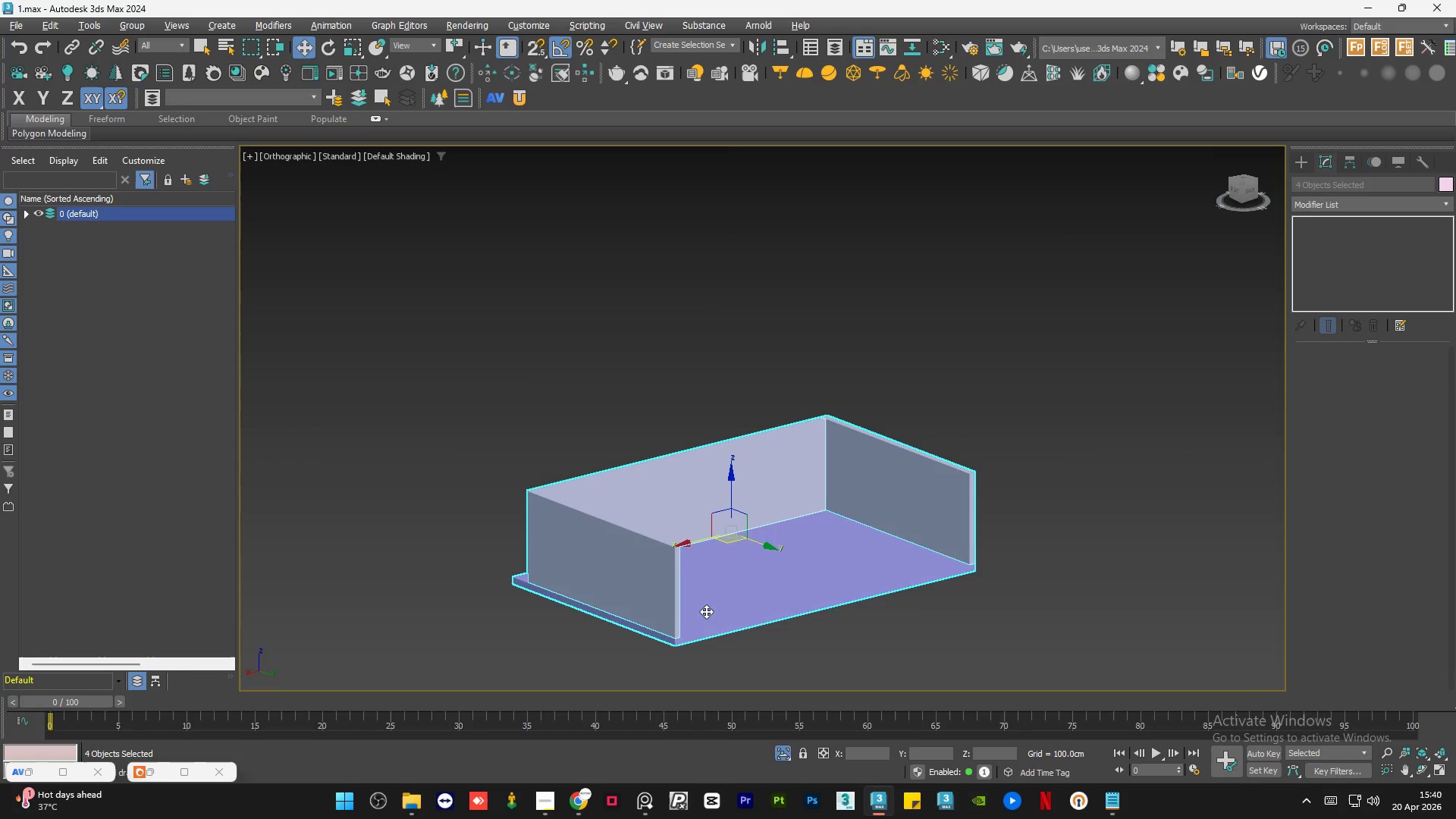 
hold_key(key=AltLeft, duration=1.44)
 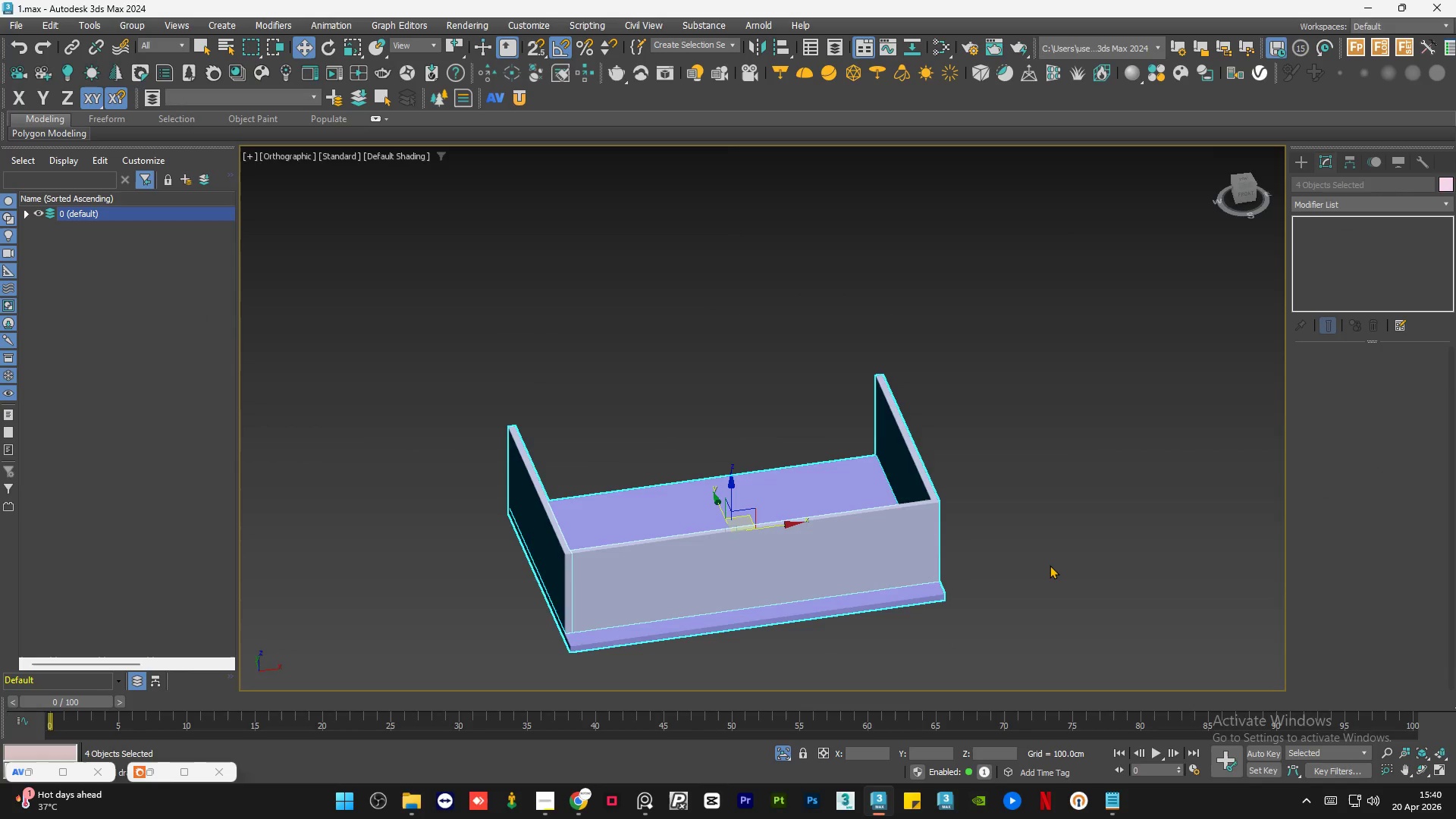 
left_click([1050, 565])
 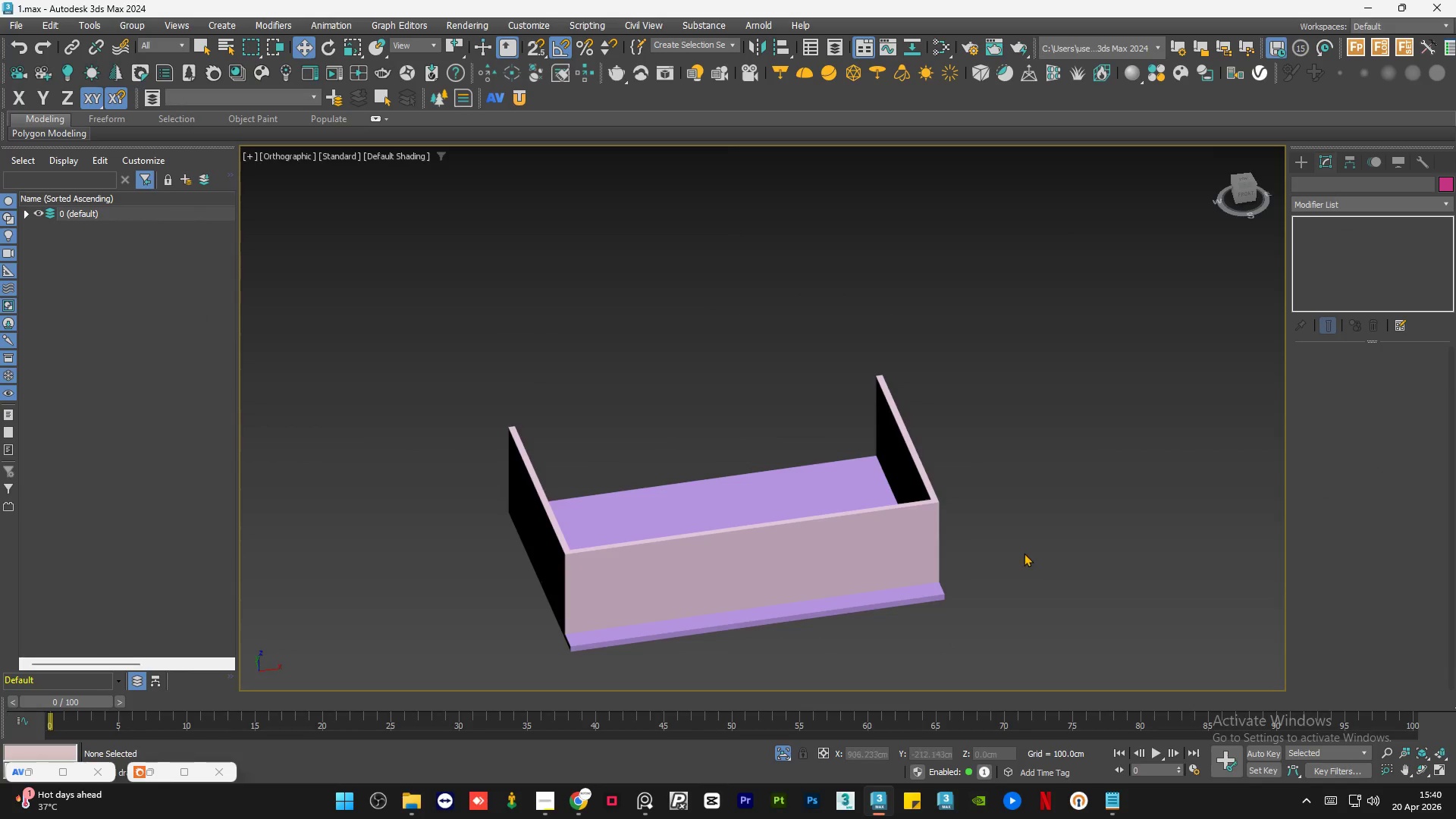 
hold_key(key=AltLeft, duration=0.48)
 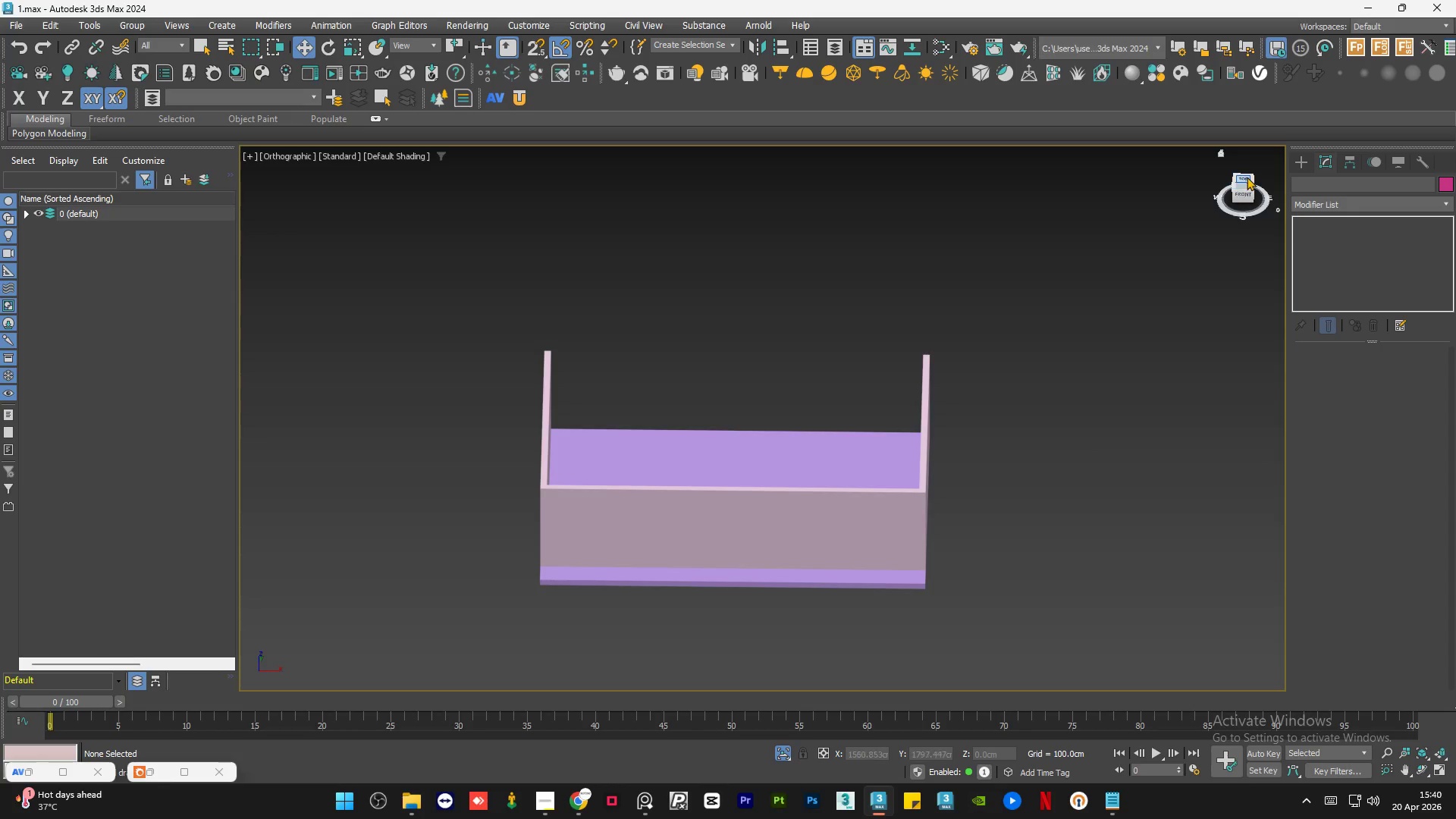 
left_click([1247, 177])
 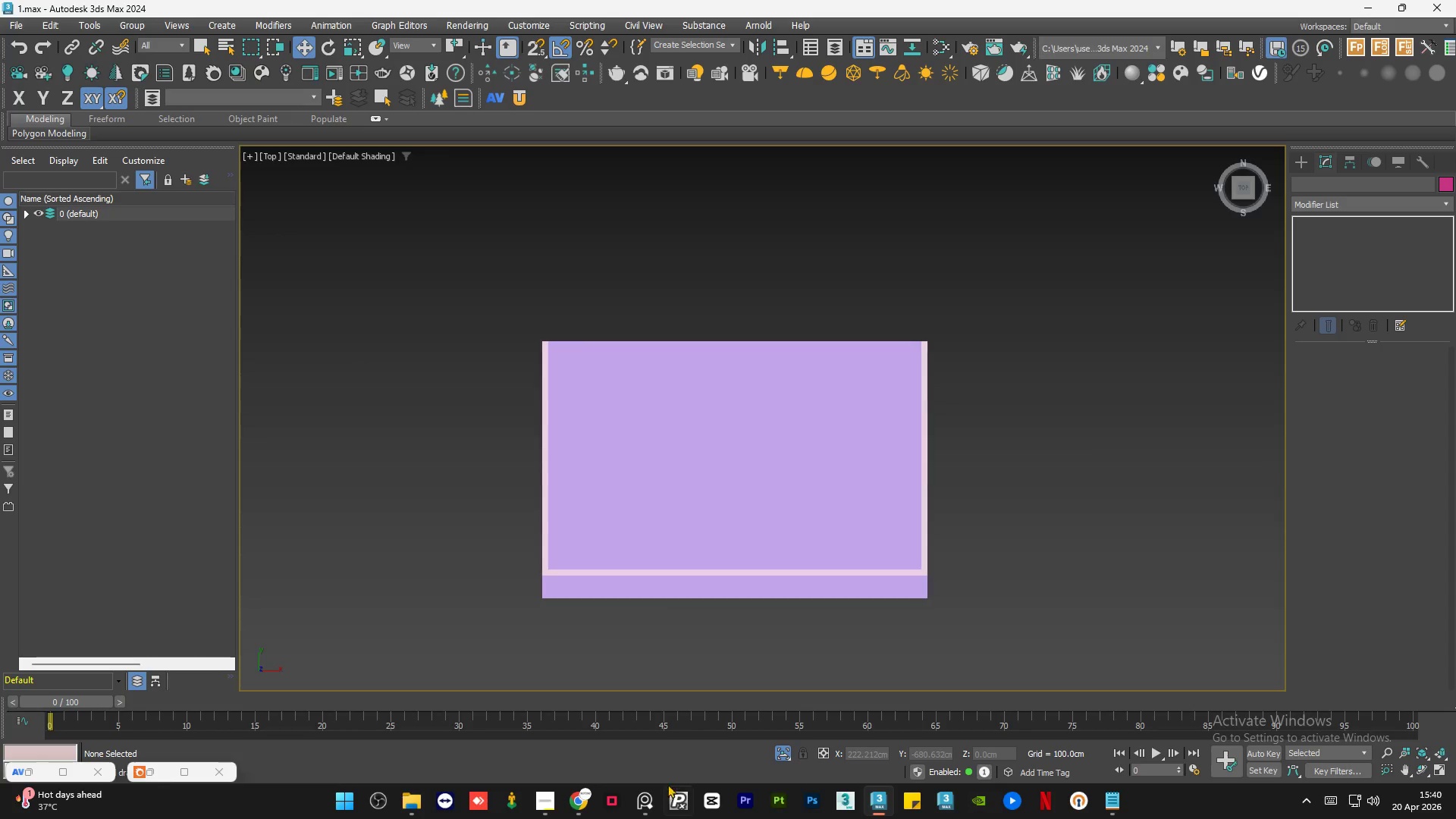 
left_click([651, 799])
 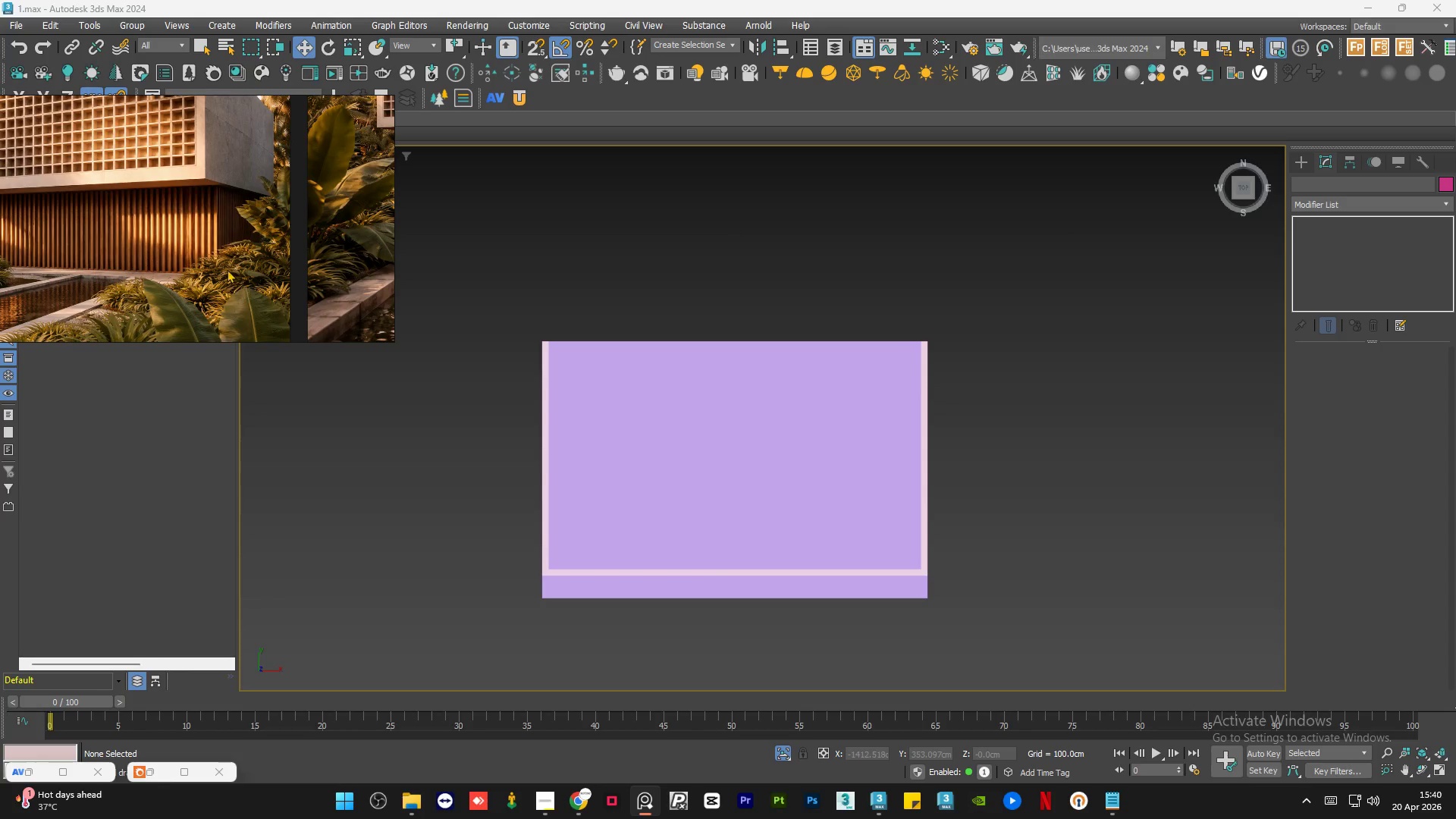 
scroll: coordinate [202, 251], scroll_direction: up, amount: 8.0
 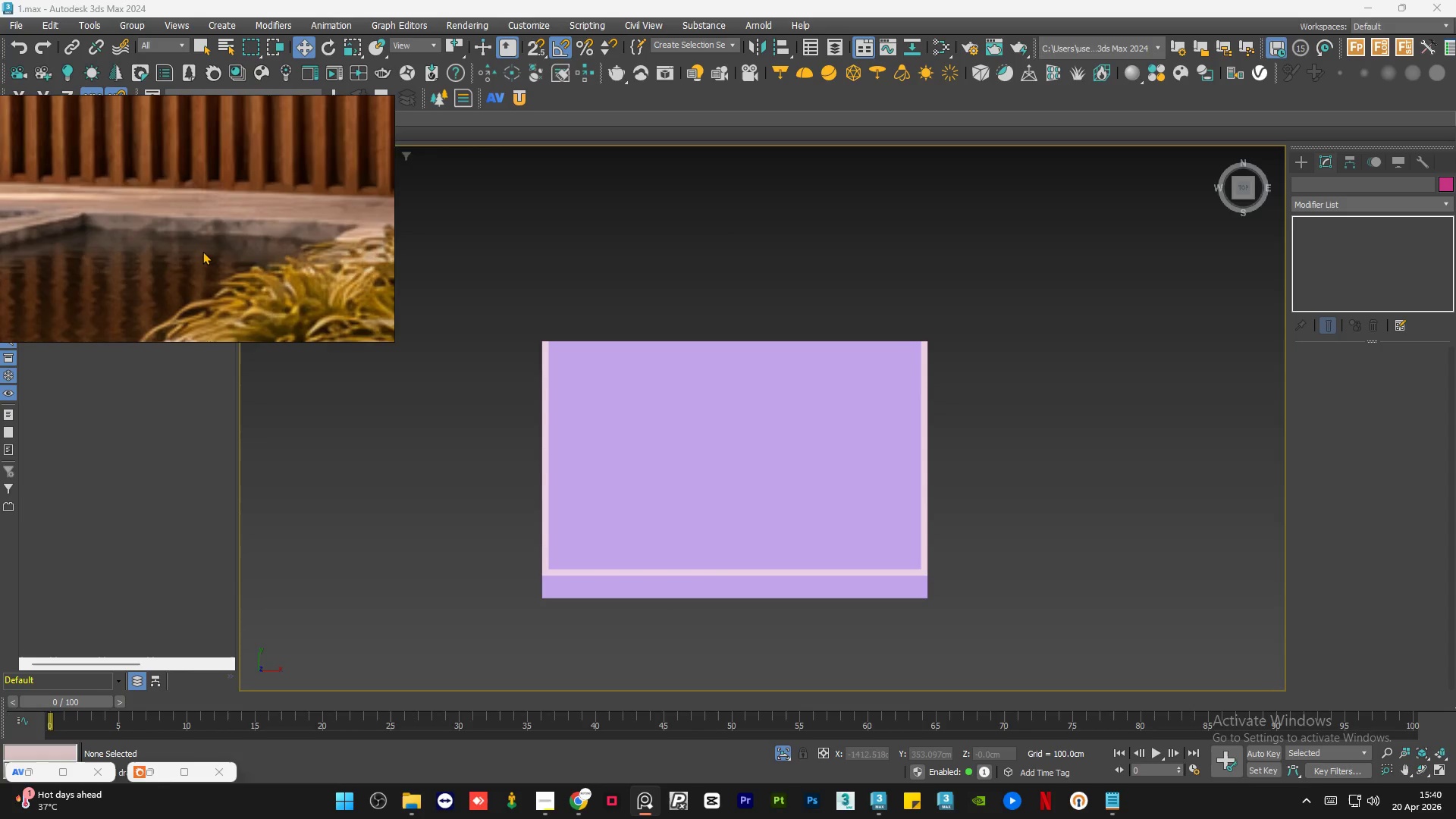 
scroll: coordinate [300, 259], scroll_direction: down, amount: 18.0
 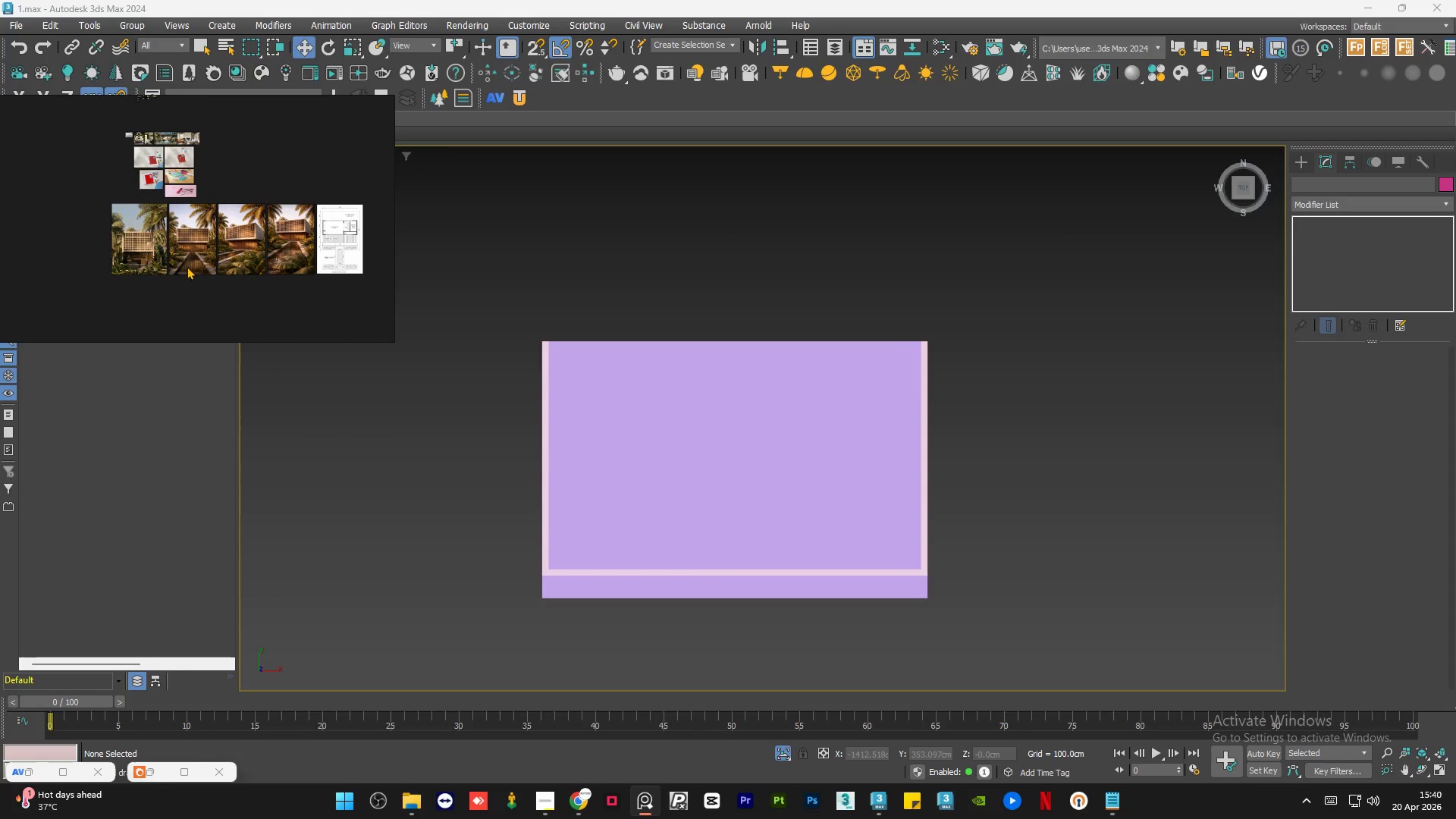 
scroll: coordinate [184, 267], scroll_direction: up, amount: 8.0
 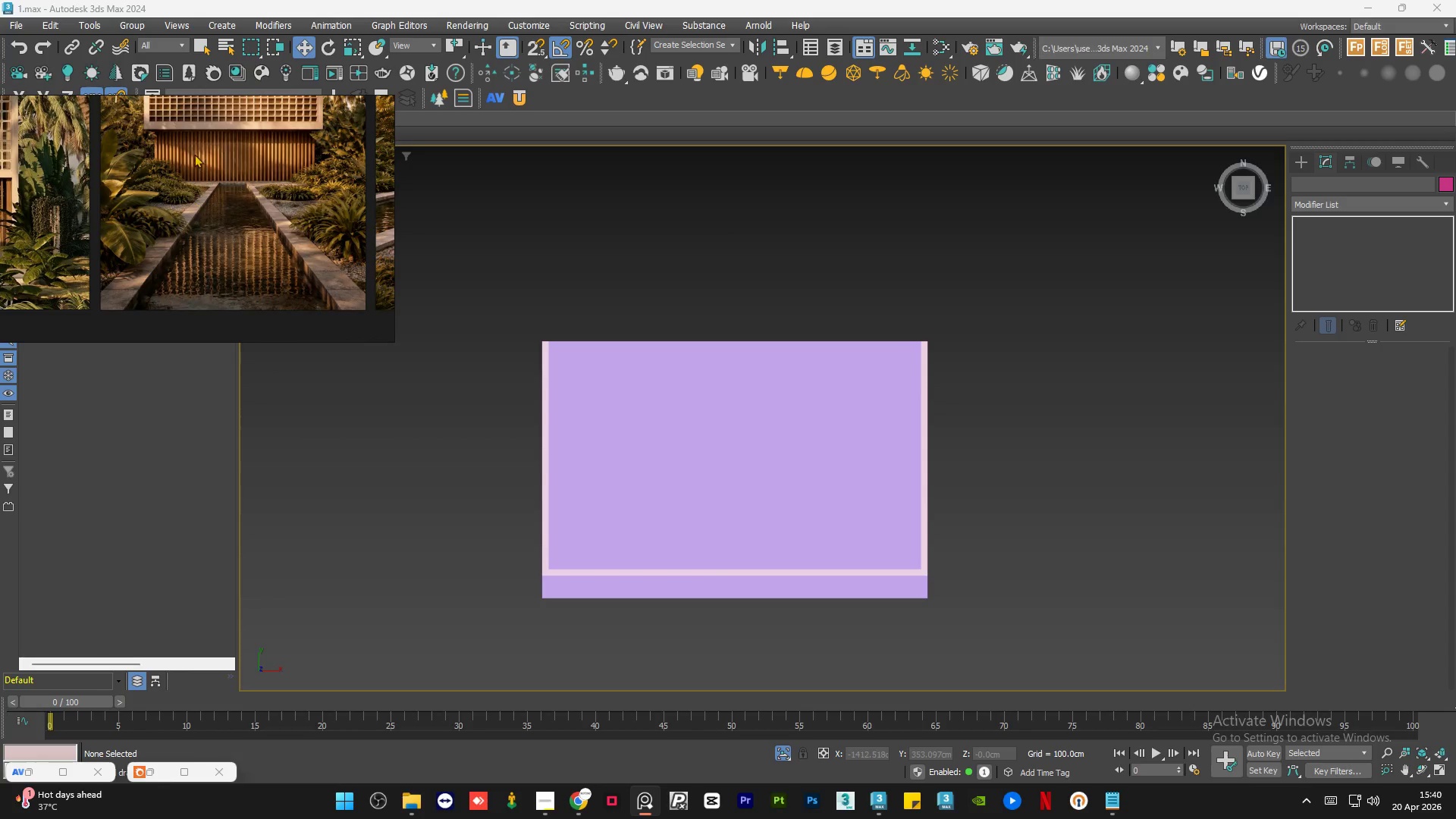 
scroll: coordinate [178, 221], scroll_direction: down, amount: 2.0
 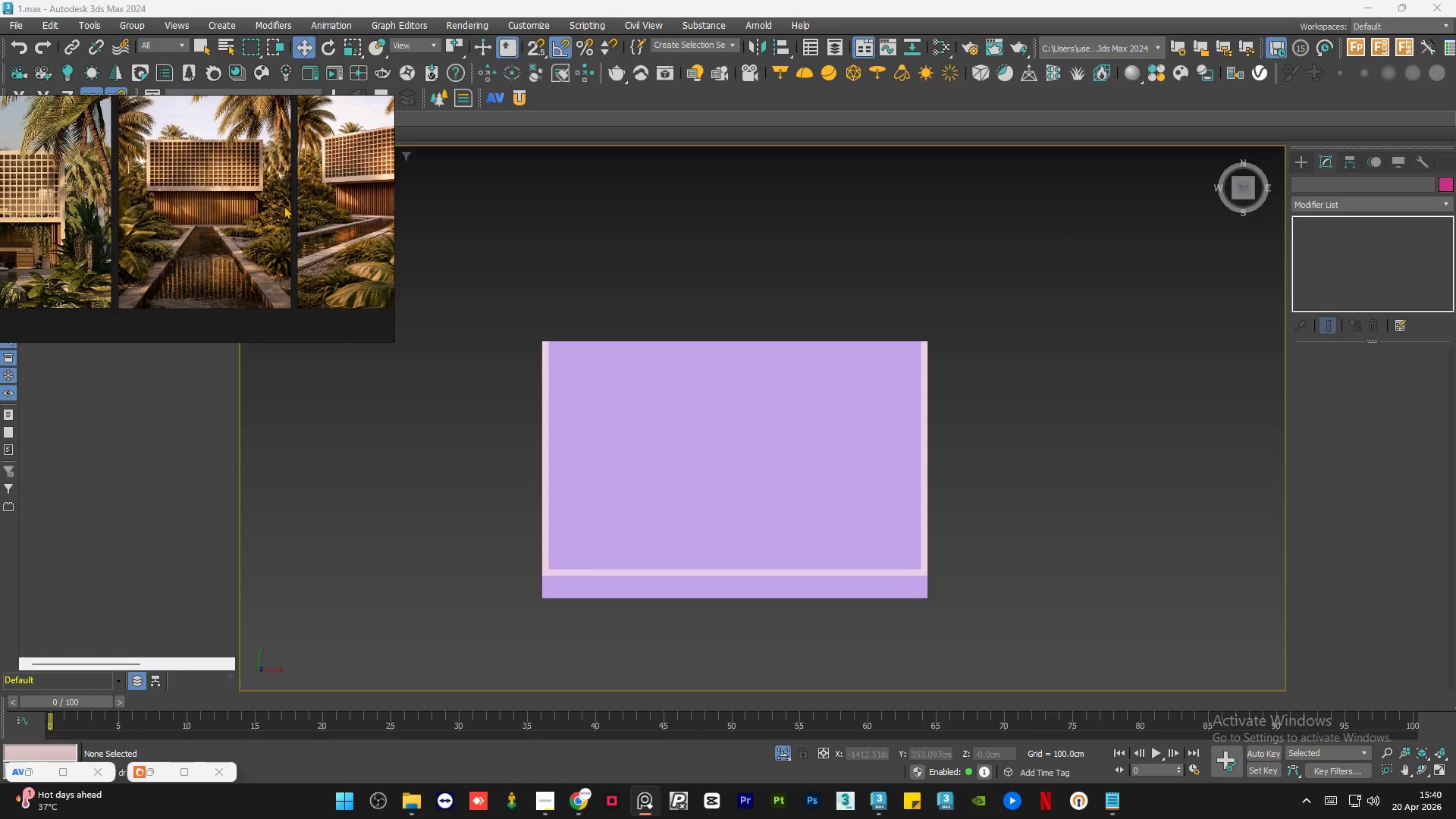 
scroll: coordinate [271, 189], scroll_direction: up, amount: 9.0
 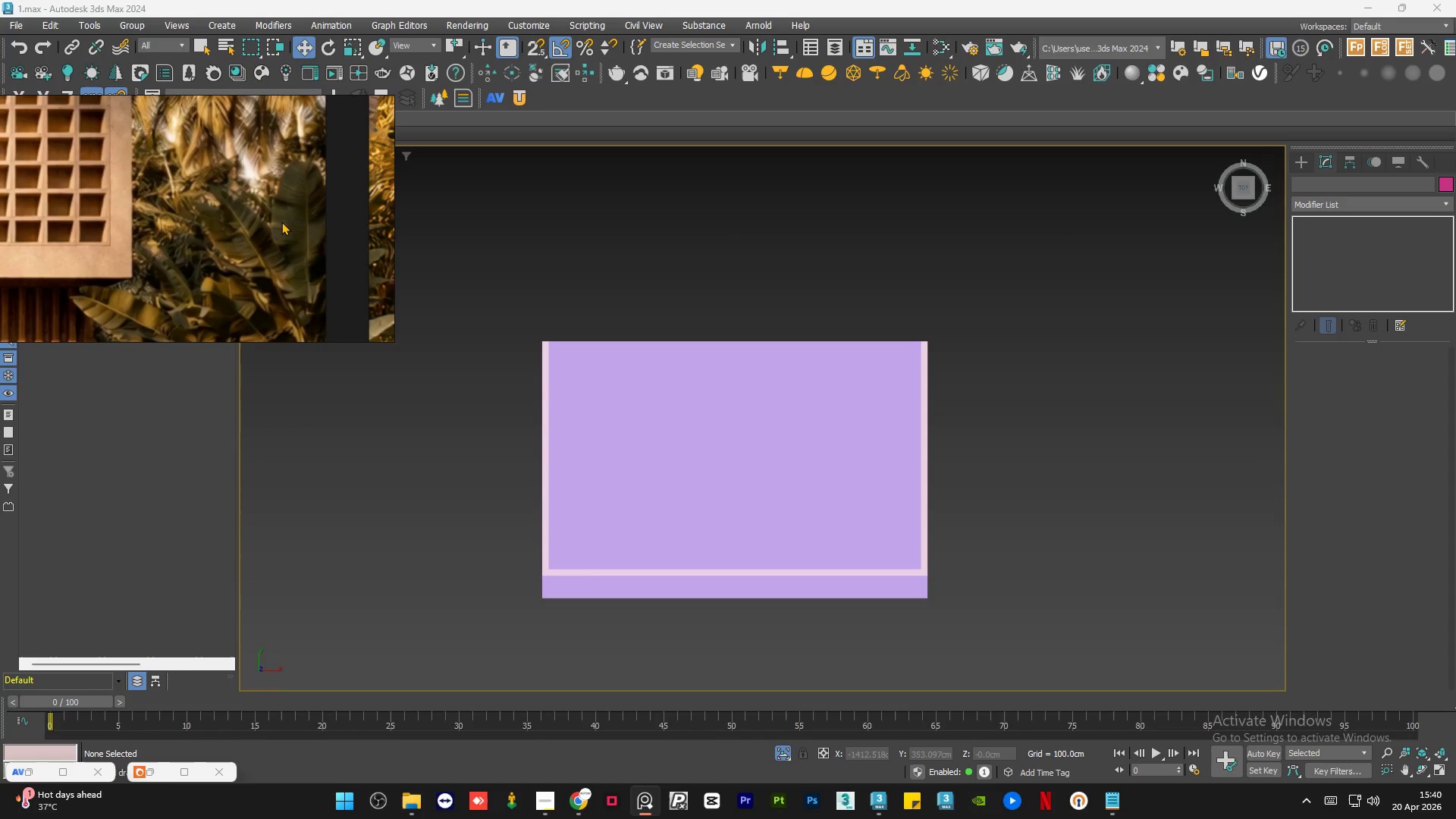 
scroll: coordinate [280, 236], scroll_direction: down, amount: 10.0
 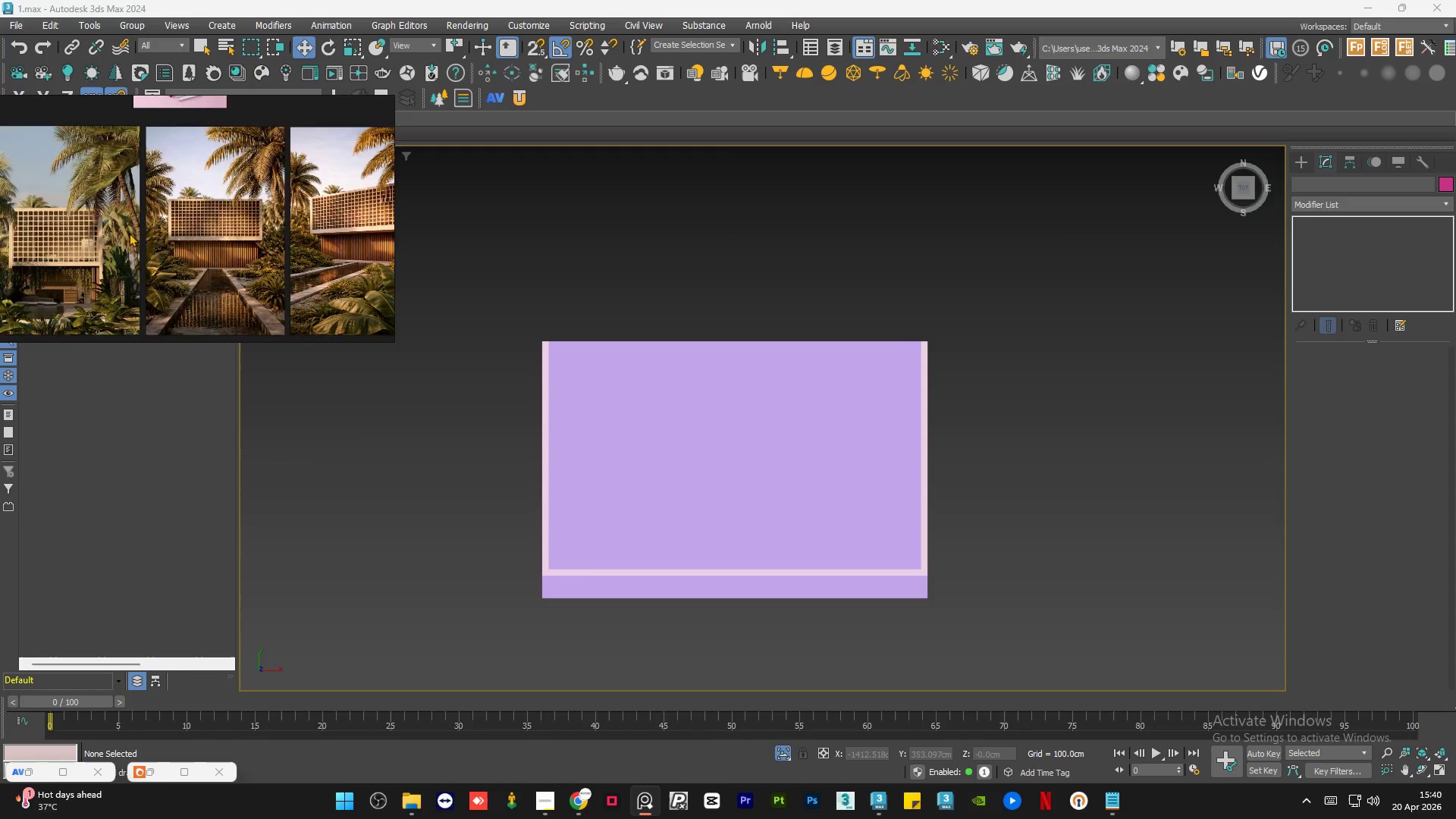 
scroll: coordinate [206, 254], scroll_direction: up, amount: 8.0
 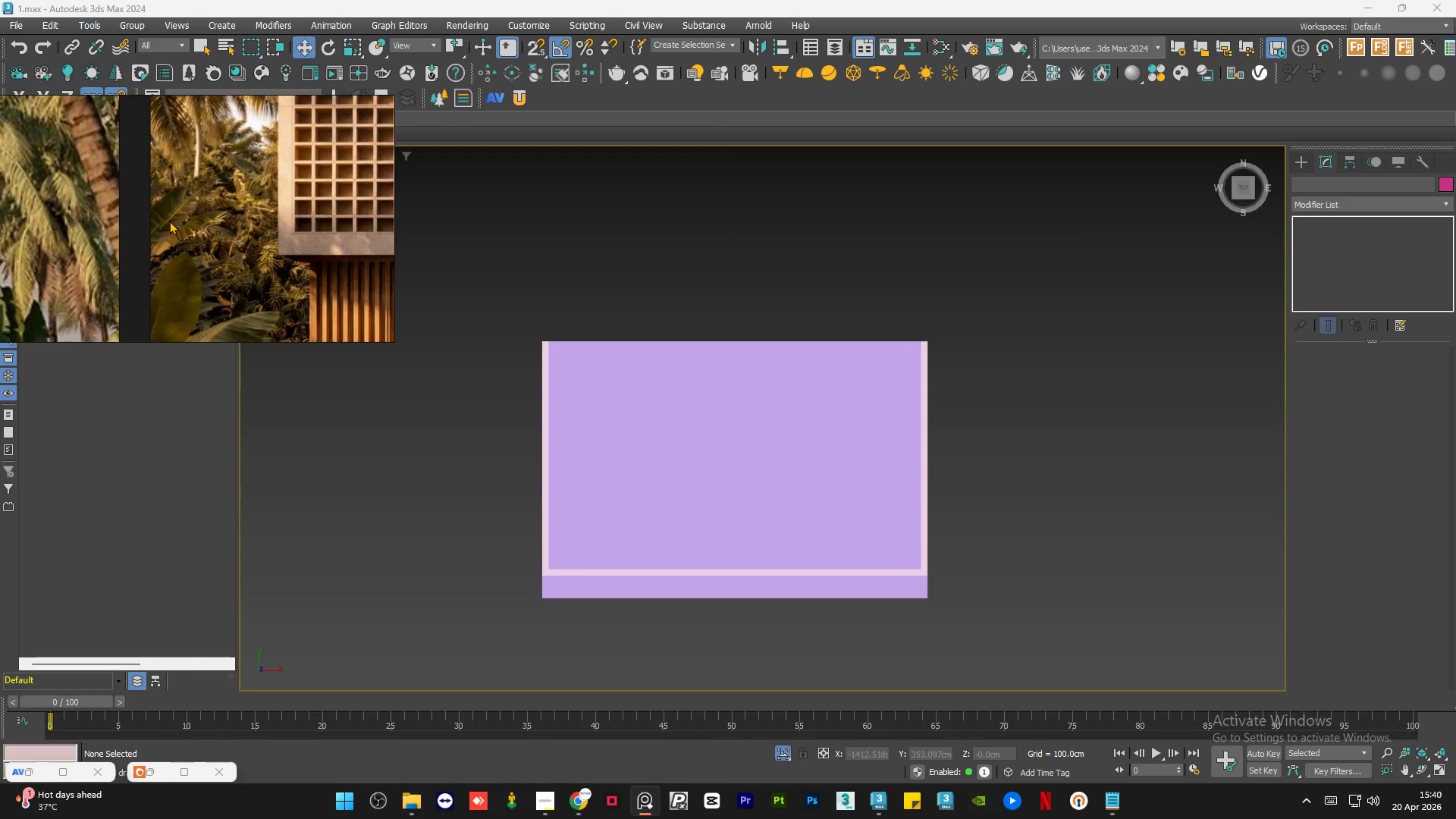 
scroll: coordinate [223, 249], scroll_direction: down, amount: 9.0
 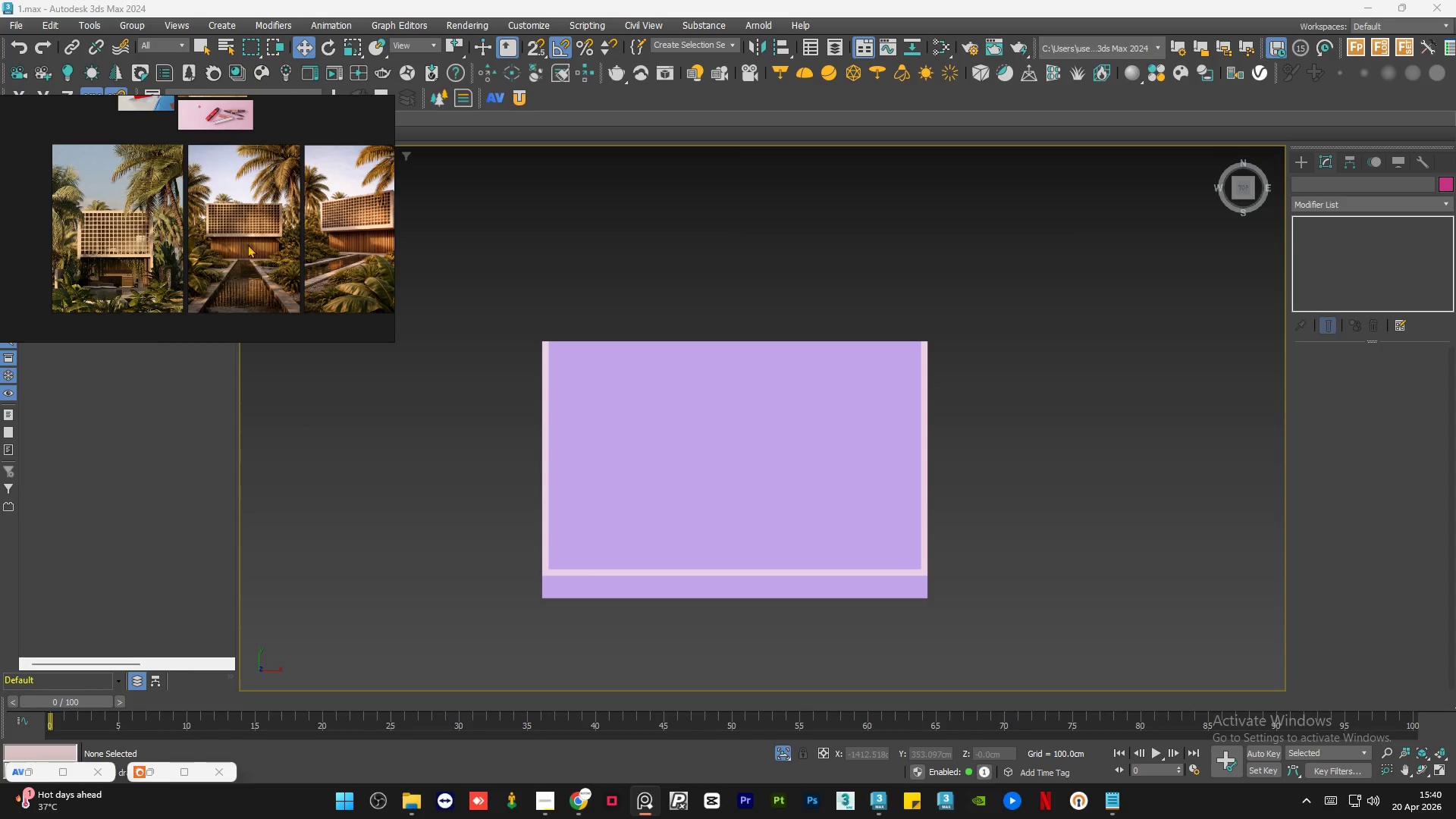 
scroll: coordinate [167, 238], scroll_direction: up, amount: 10.0
 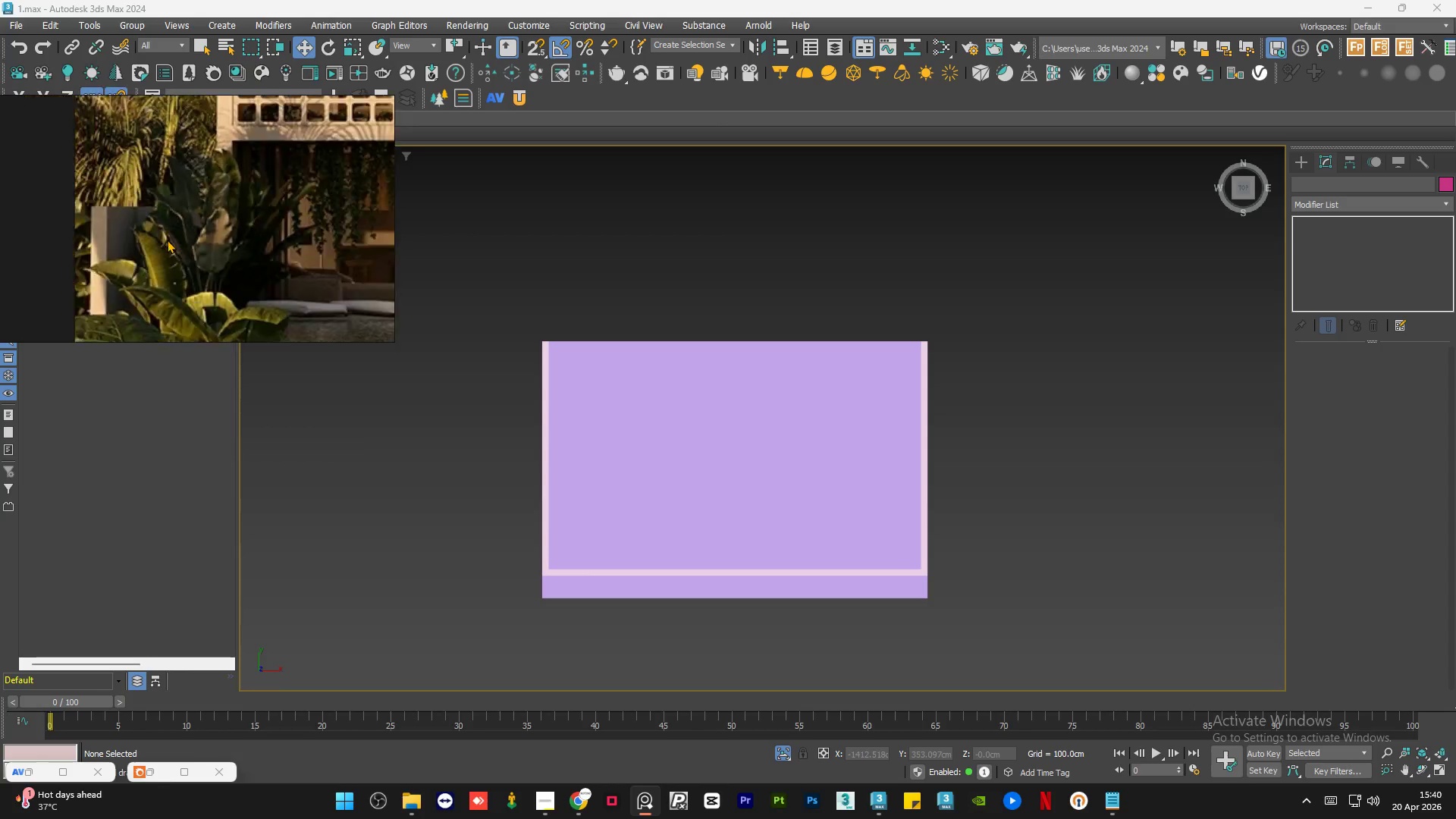 
scroll: coordinate [165, 196], scroll_direction: down, amount: 7.0
 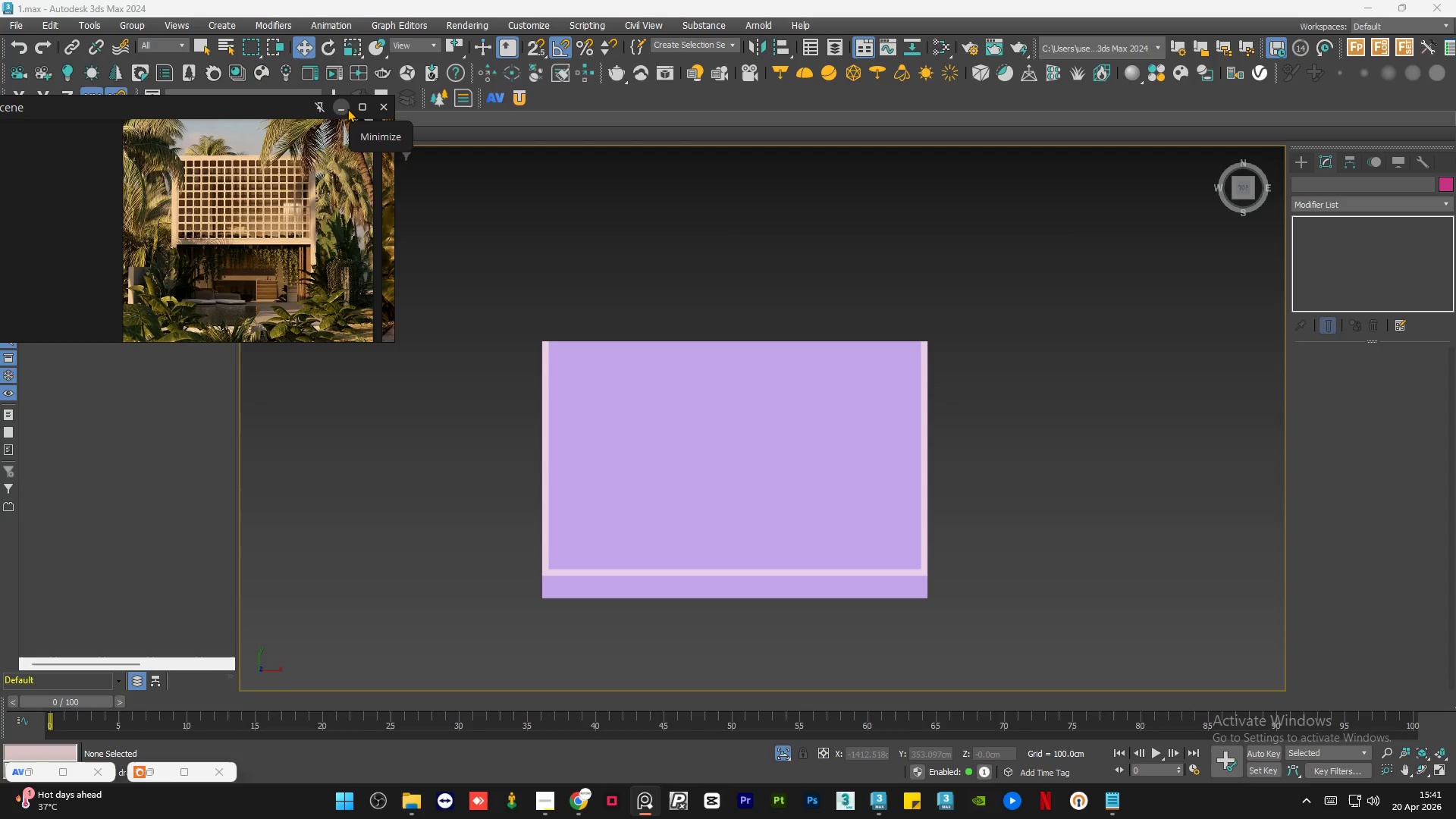 
wait(38.47)
 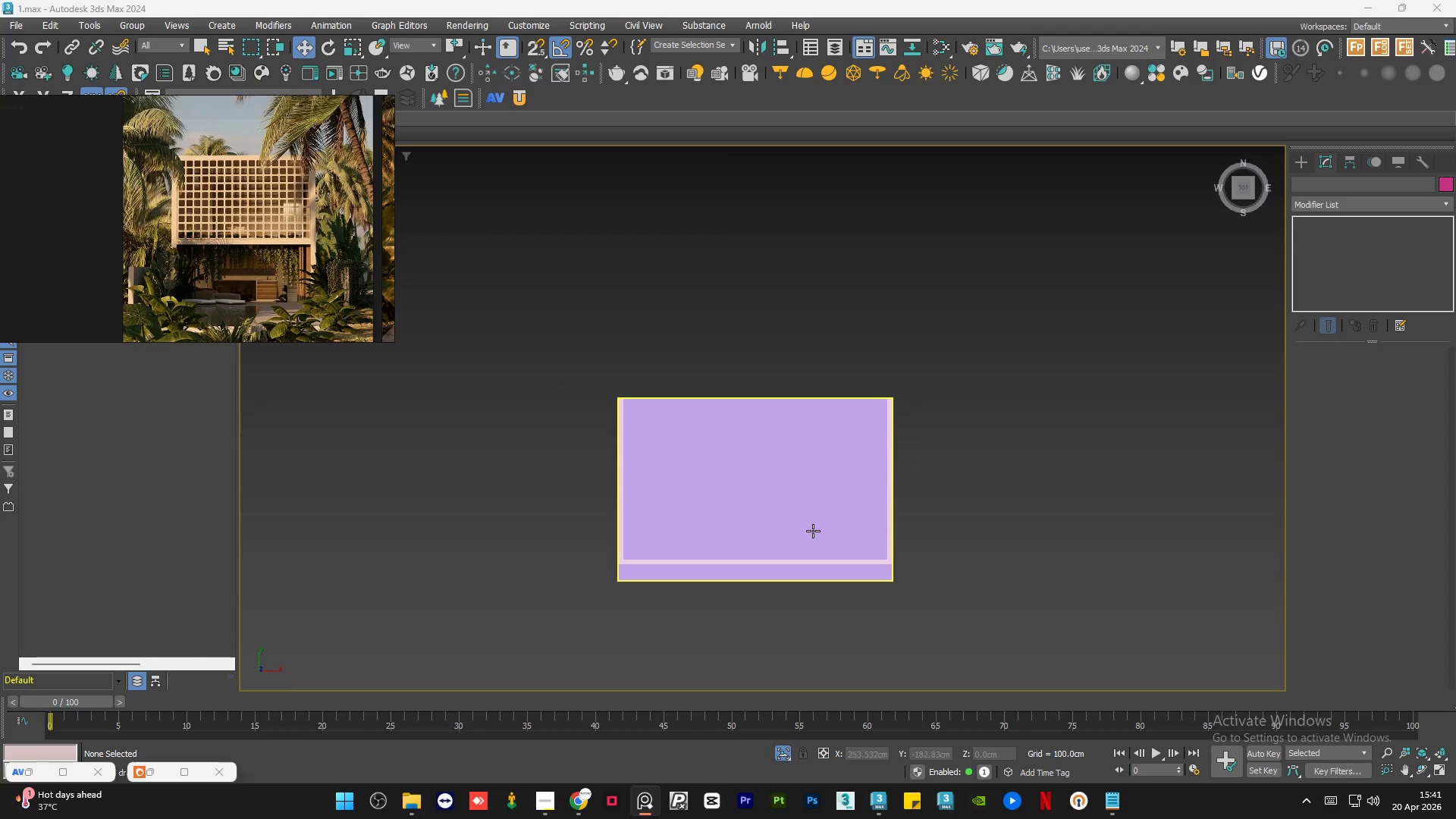 
hold_key(key=AltLeft, duration=2.08)
 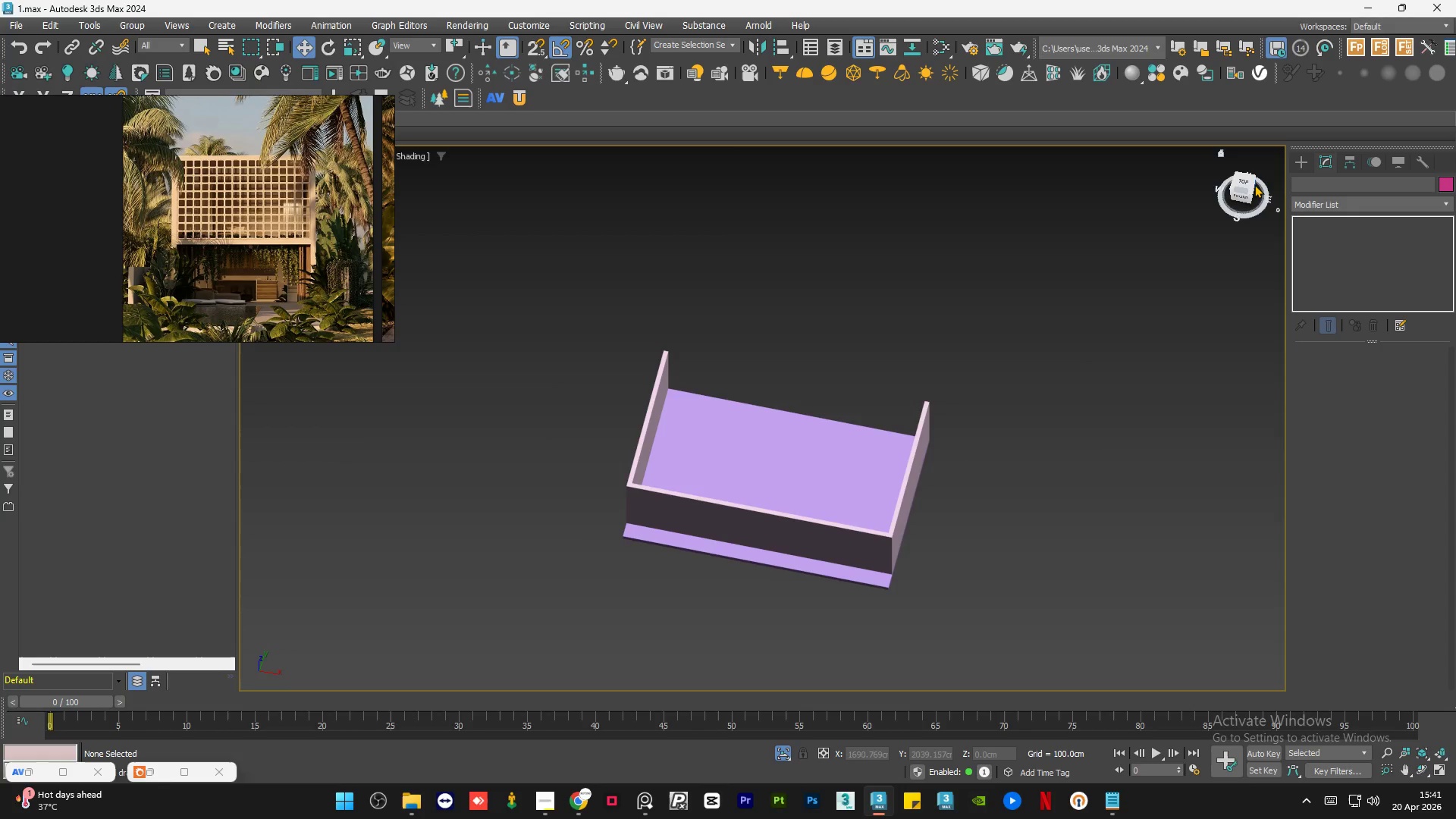 
scroll: coordinate [805, 536], scroll_direction: down, amount: 1.0
 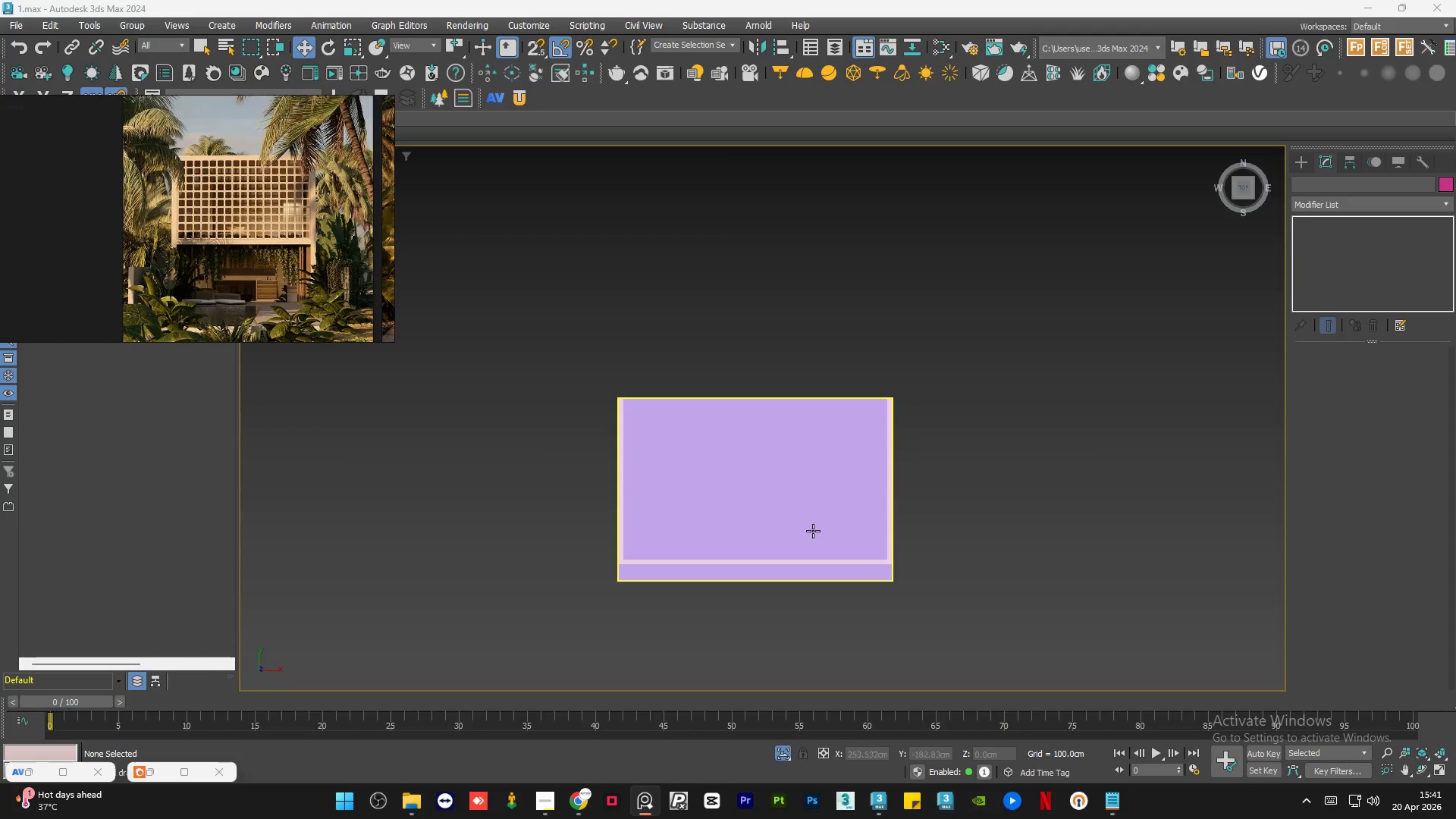 
left_click([1244, 184])
 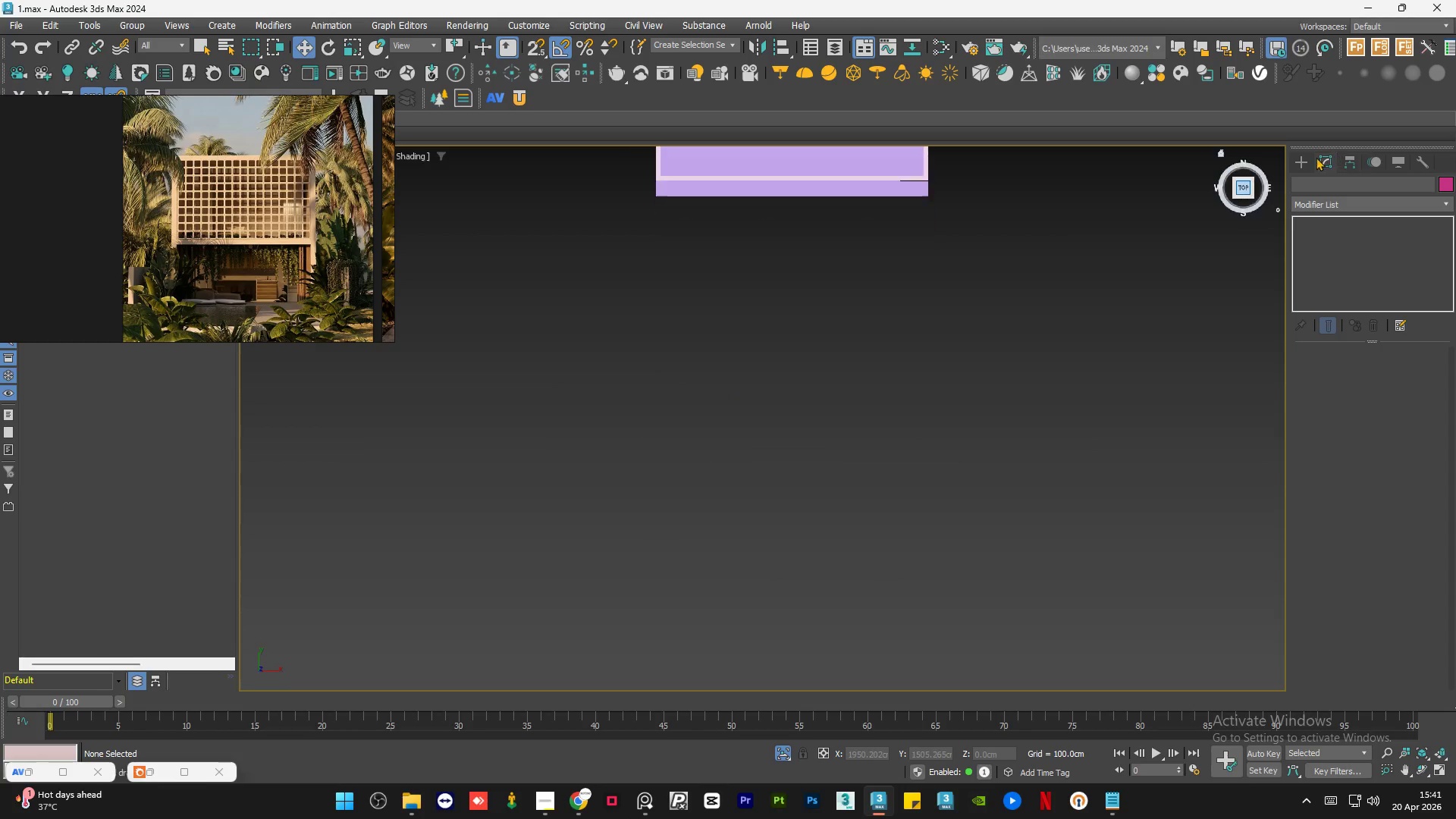 
left_click([1303, 159])
 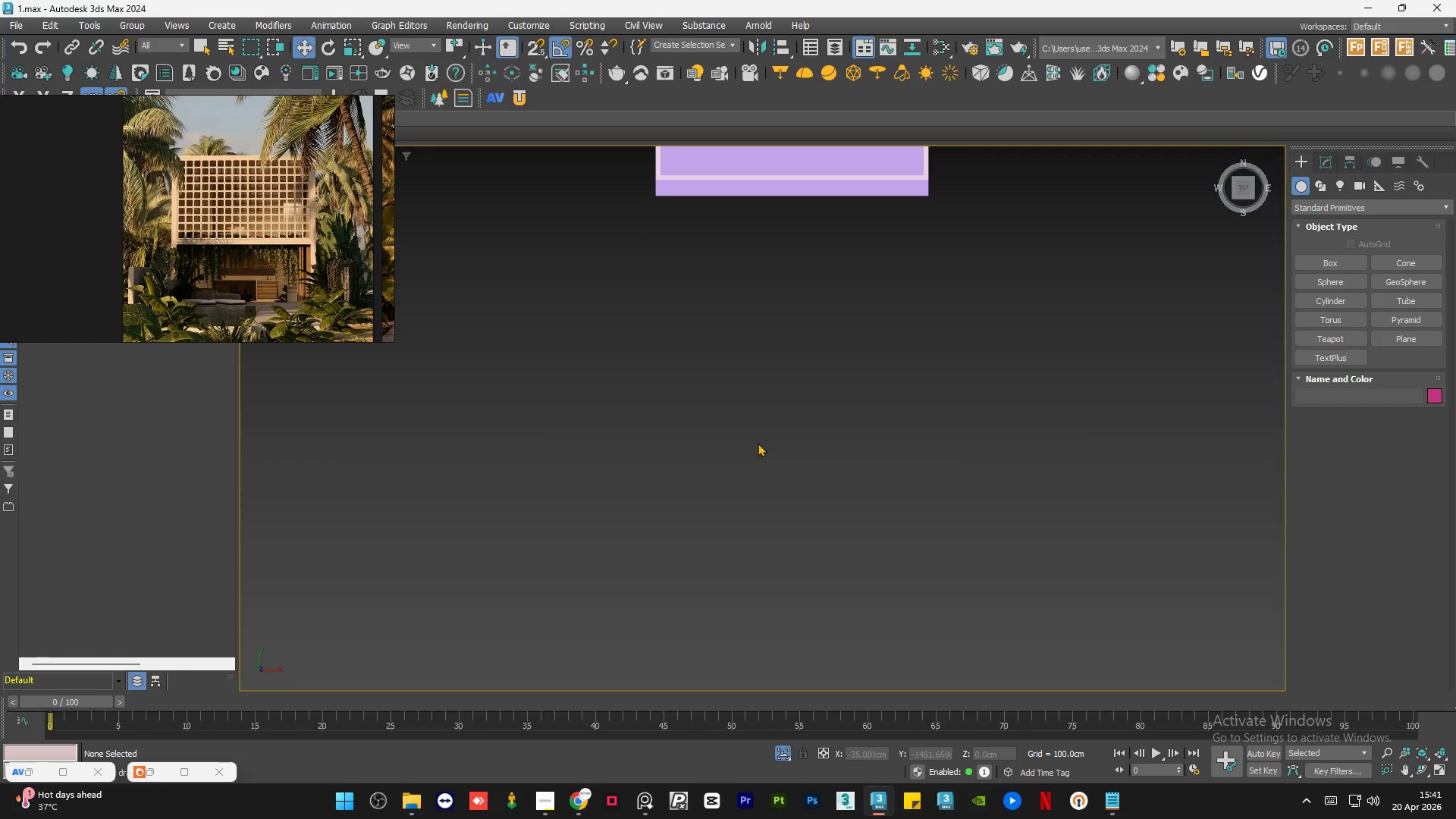 
scroll: coordinate [701, 478], scroll_direction: down, amount: 2.0
 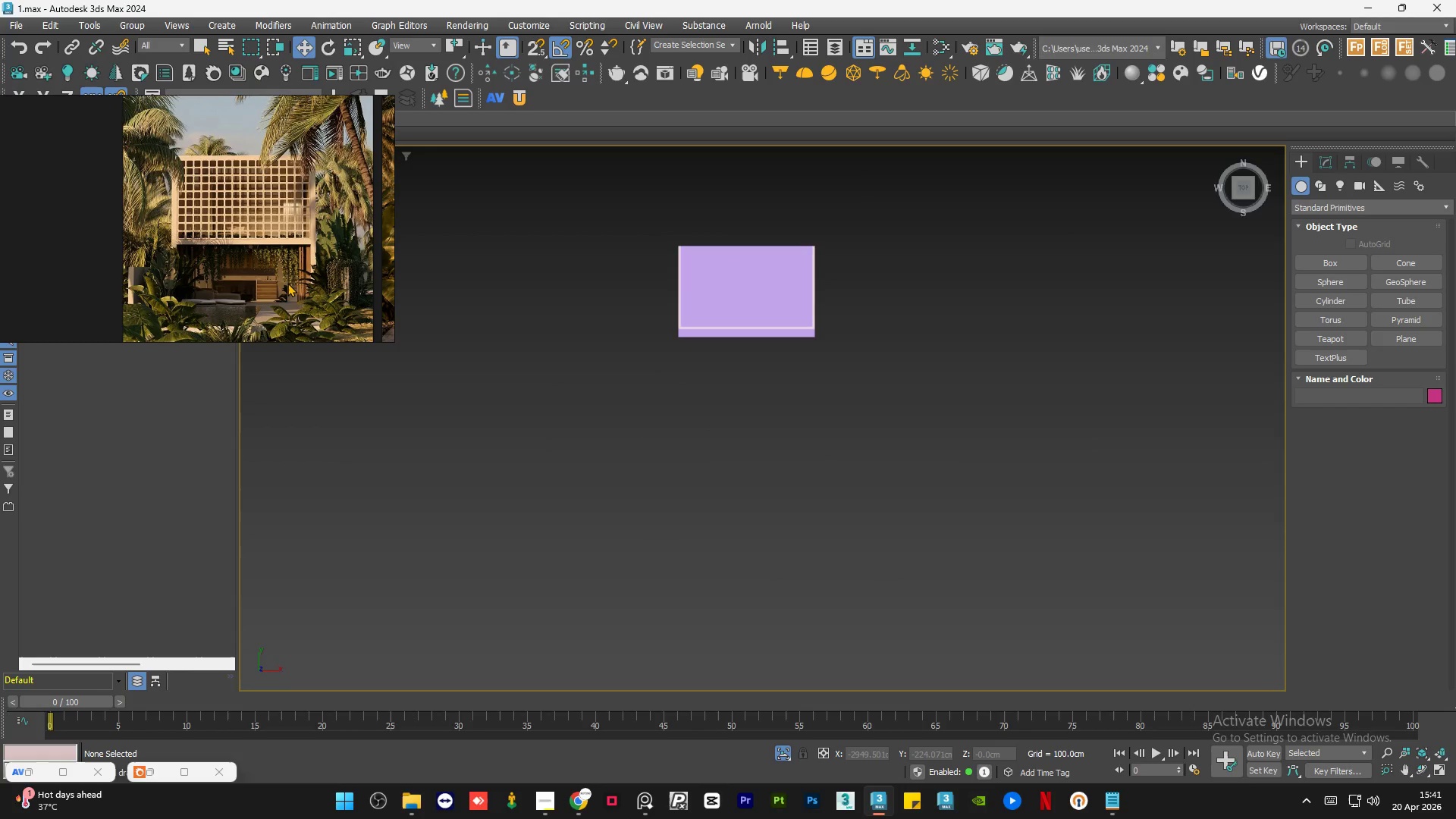 
scroll: coordinate [283, 225], scroll_direction: up, amount: 9.0
 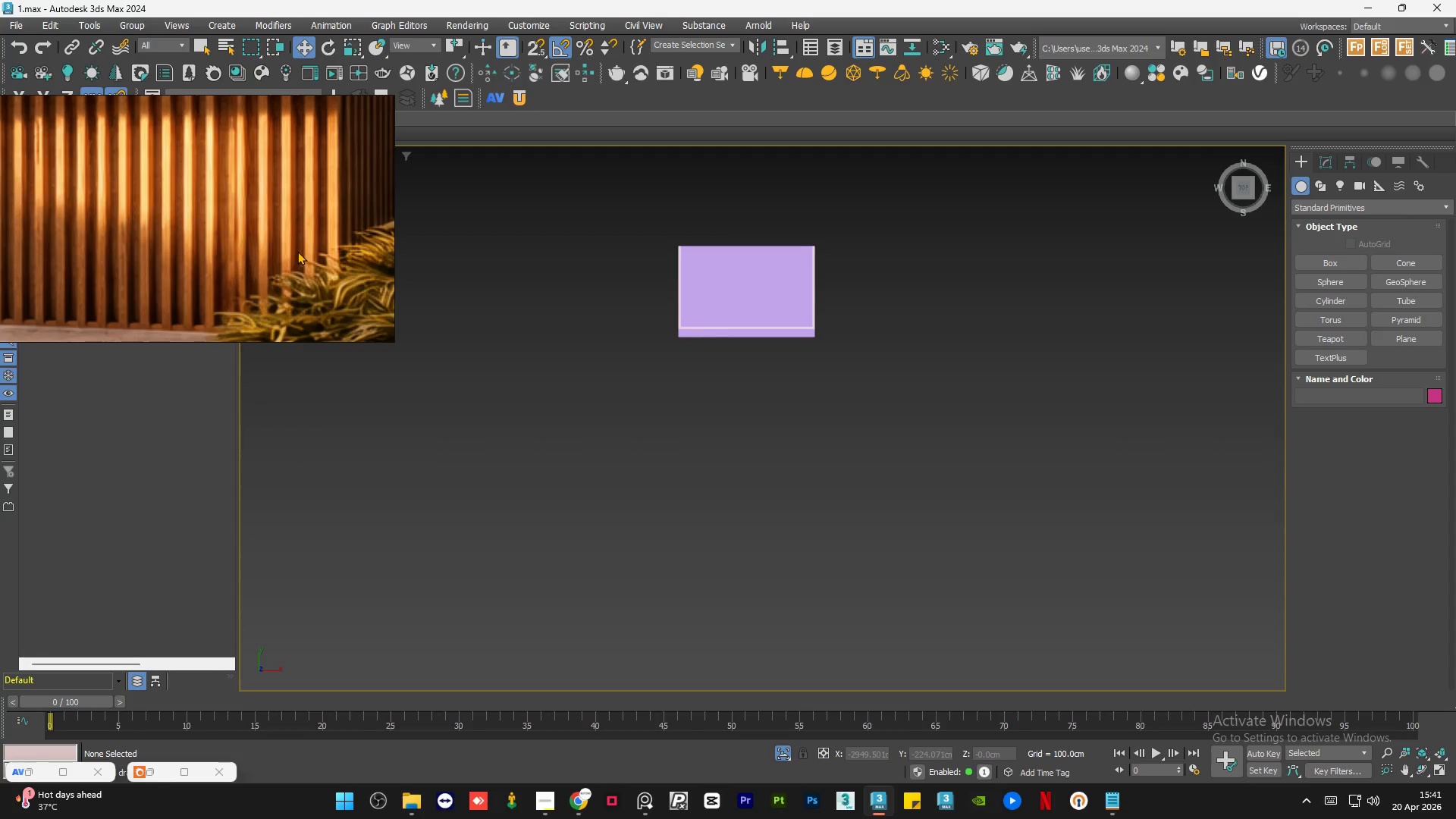 
scroll: coordinate [297, 252], scroll_direction: down, amount: 3.0
 